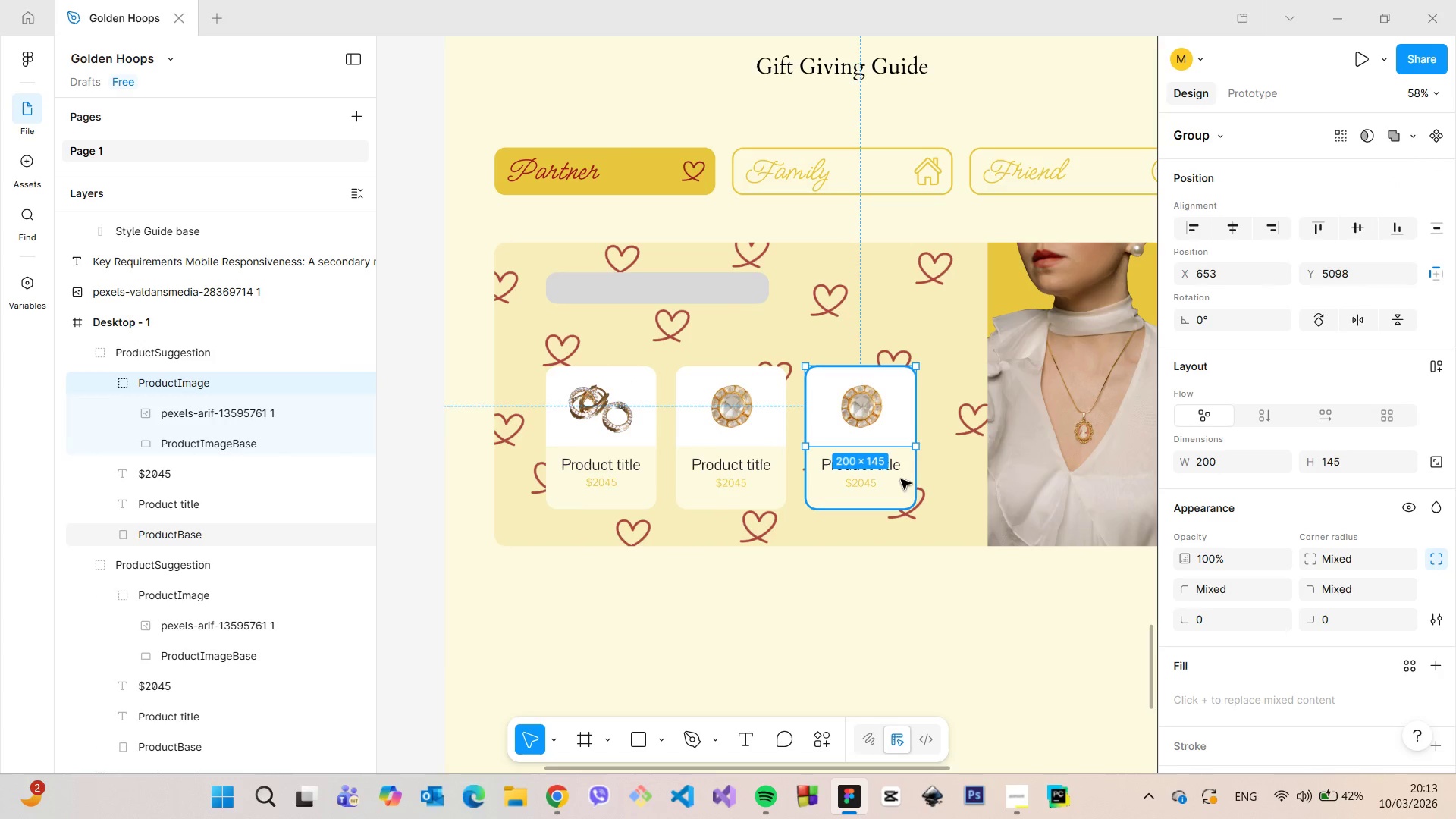 
left_click([903, 483])
 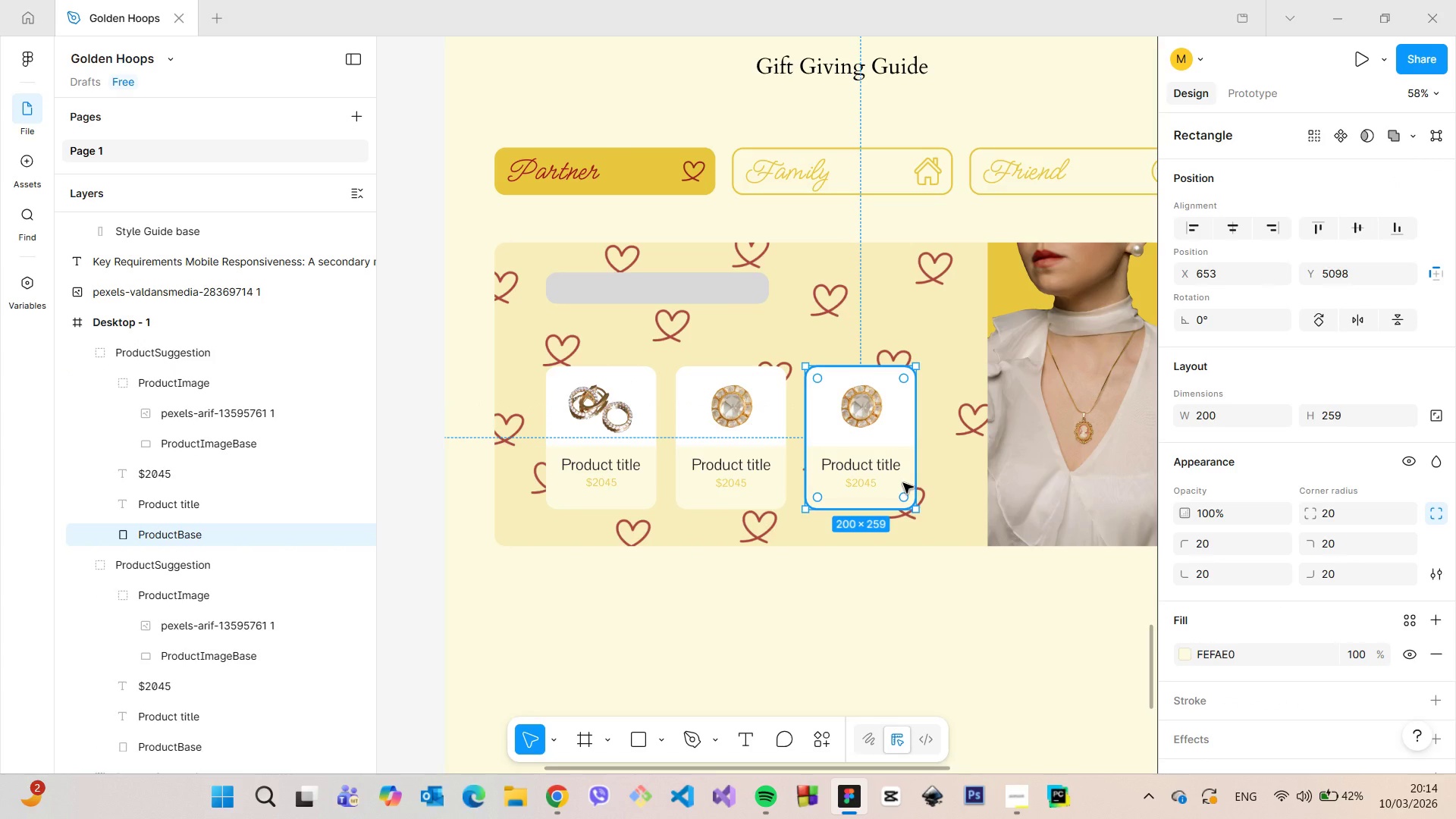 
left_click([906, 588])
 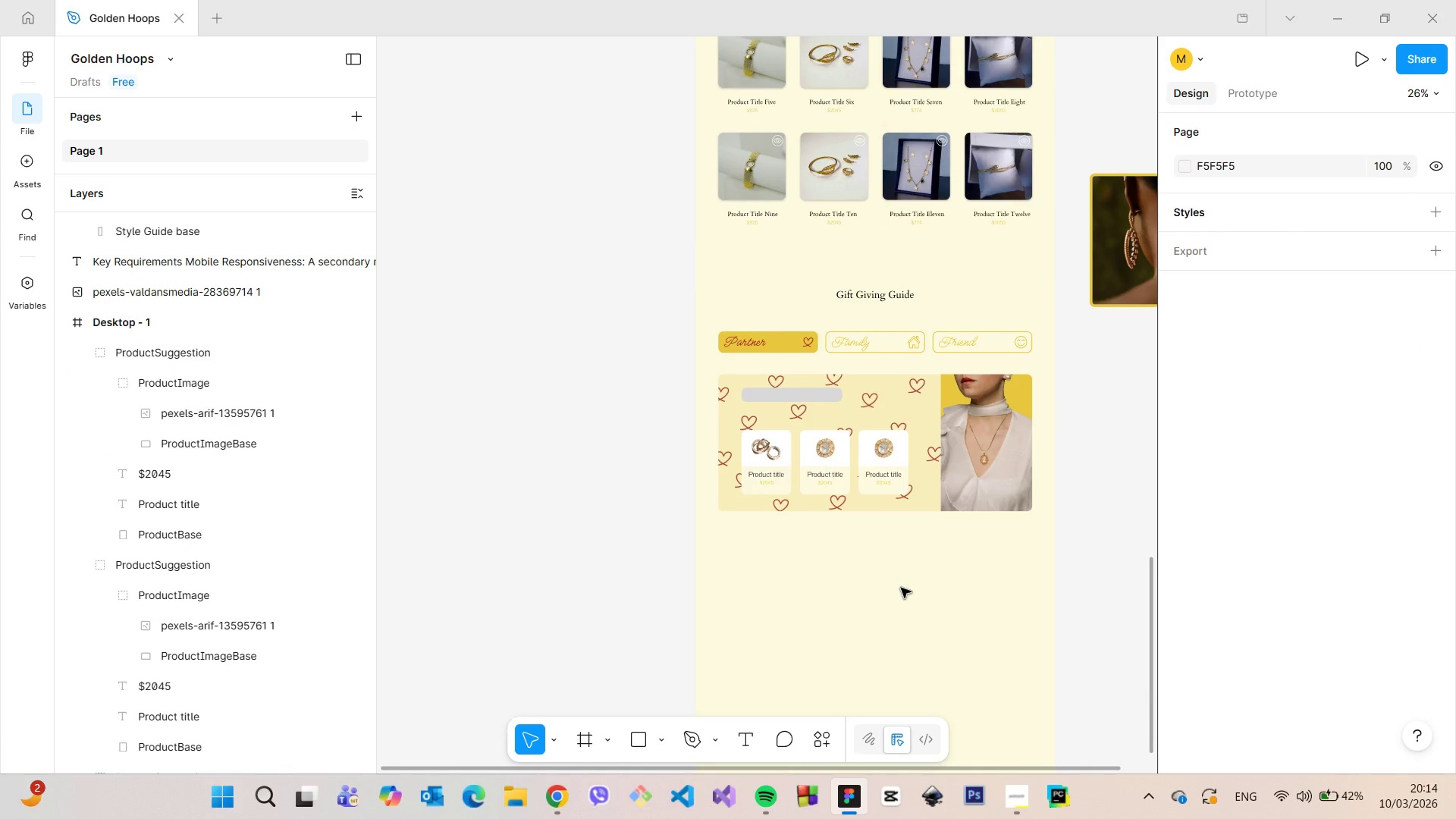 
scroll: coordinate [903, 483], scroll_direction: down, amount: 5.0
 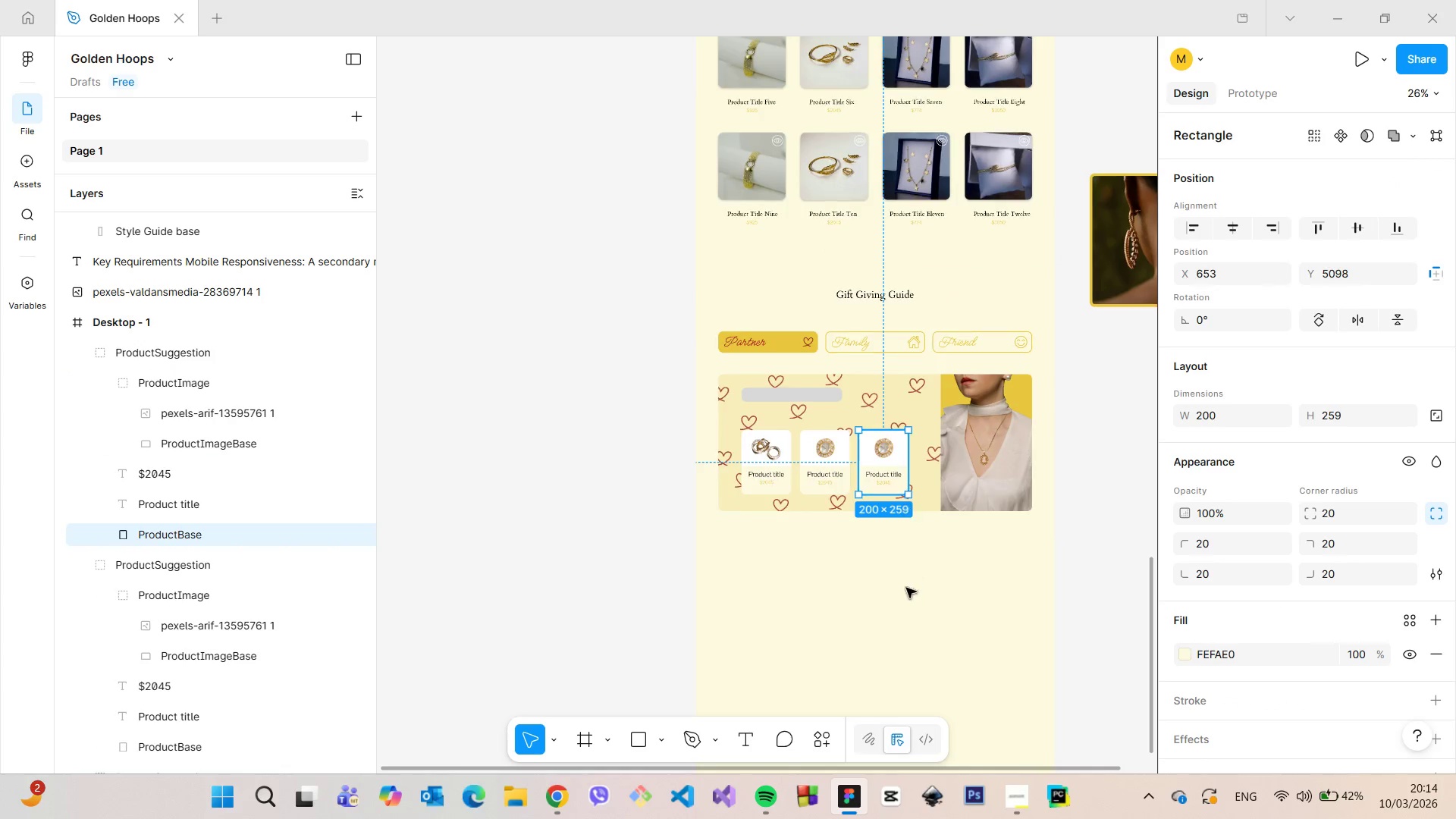 
scroll: coordinate [887, 579], scroll_direction: up, amount: 6.0
 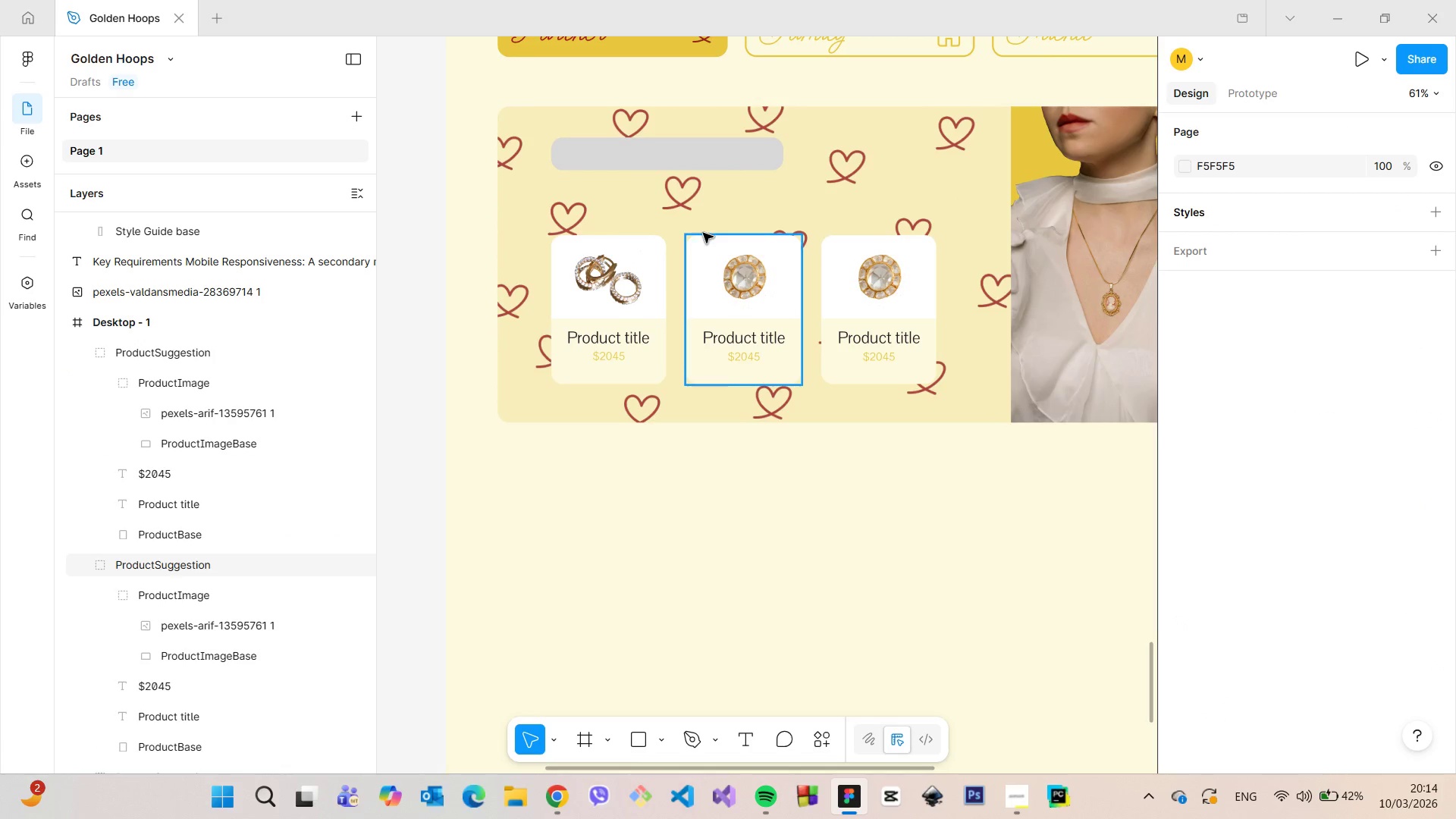 
scroll: coordinate [752, 506], scroll_direction: down, amount: 4.0
 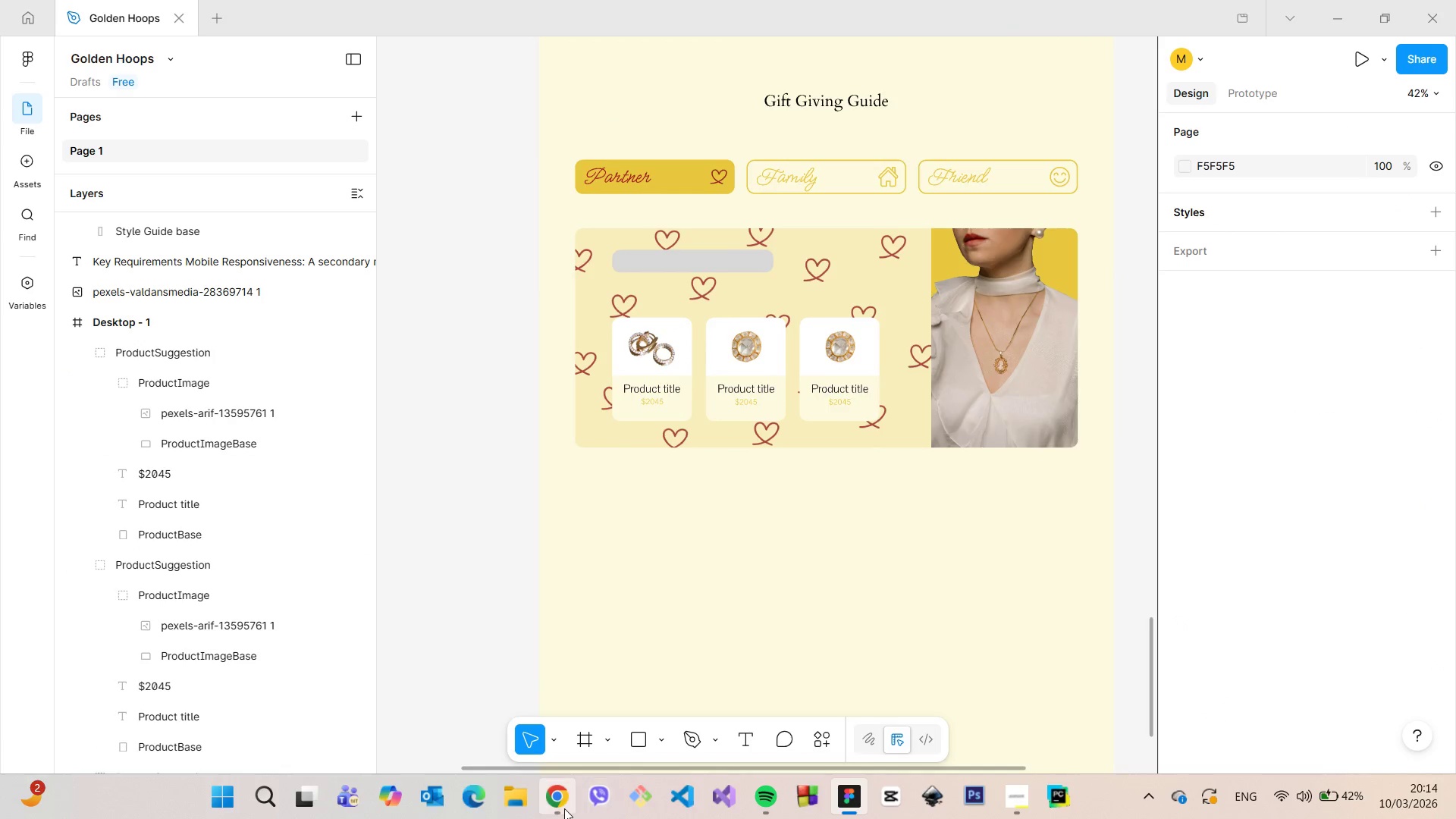 
left_click([564, 808])
 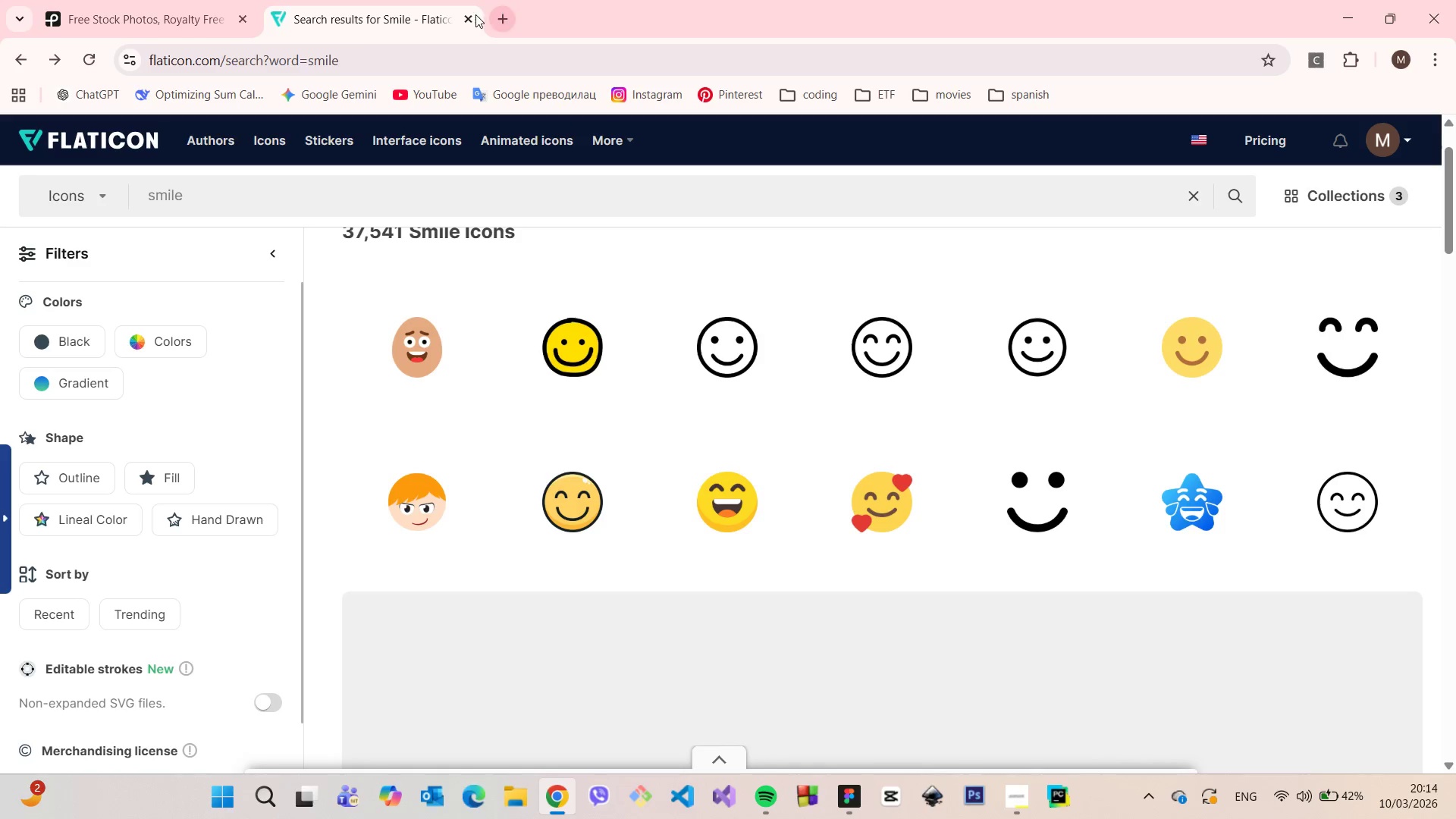 
left_click([127, 6])
 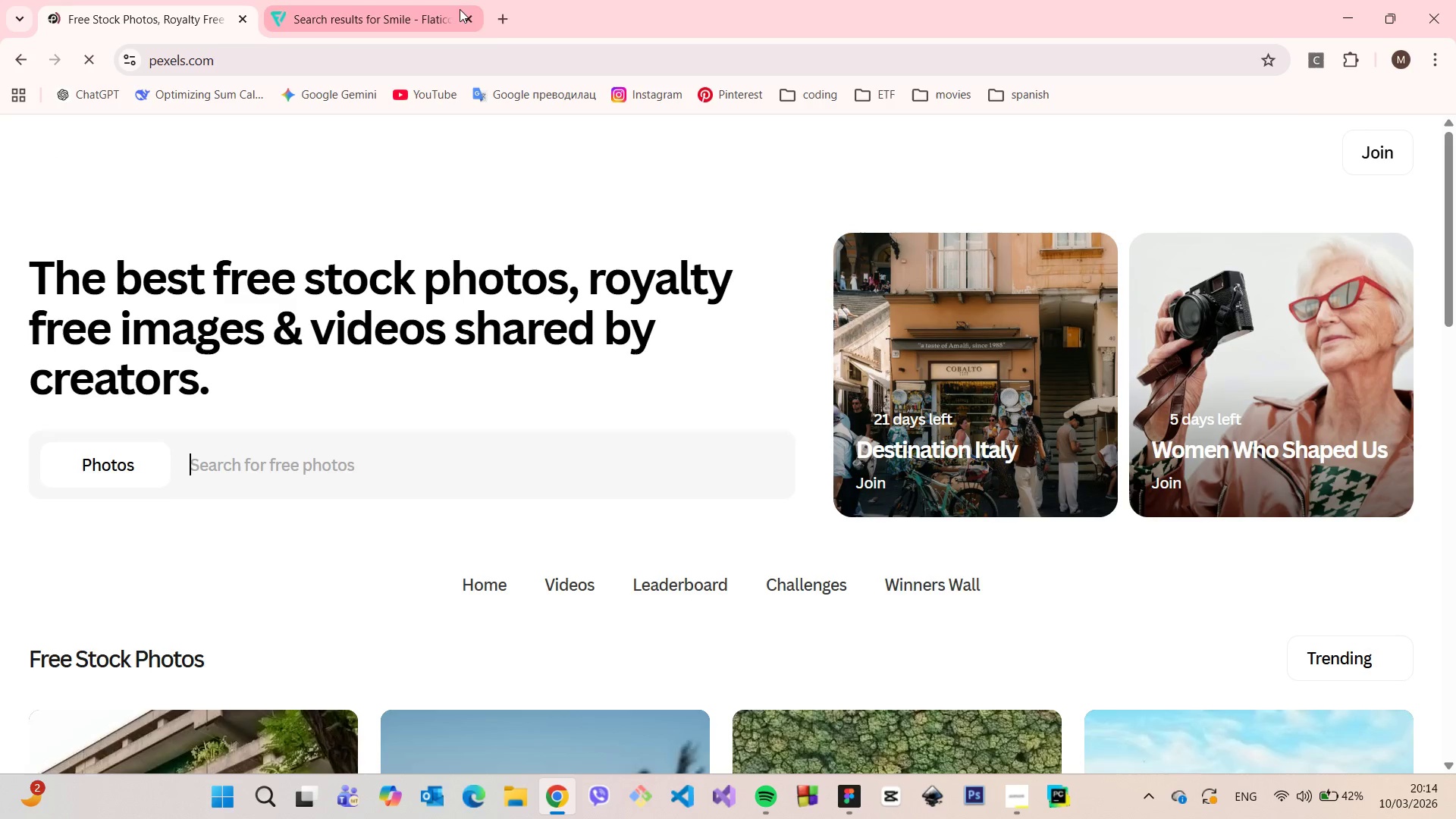 
left_click([501, 16])
 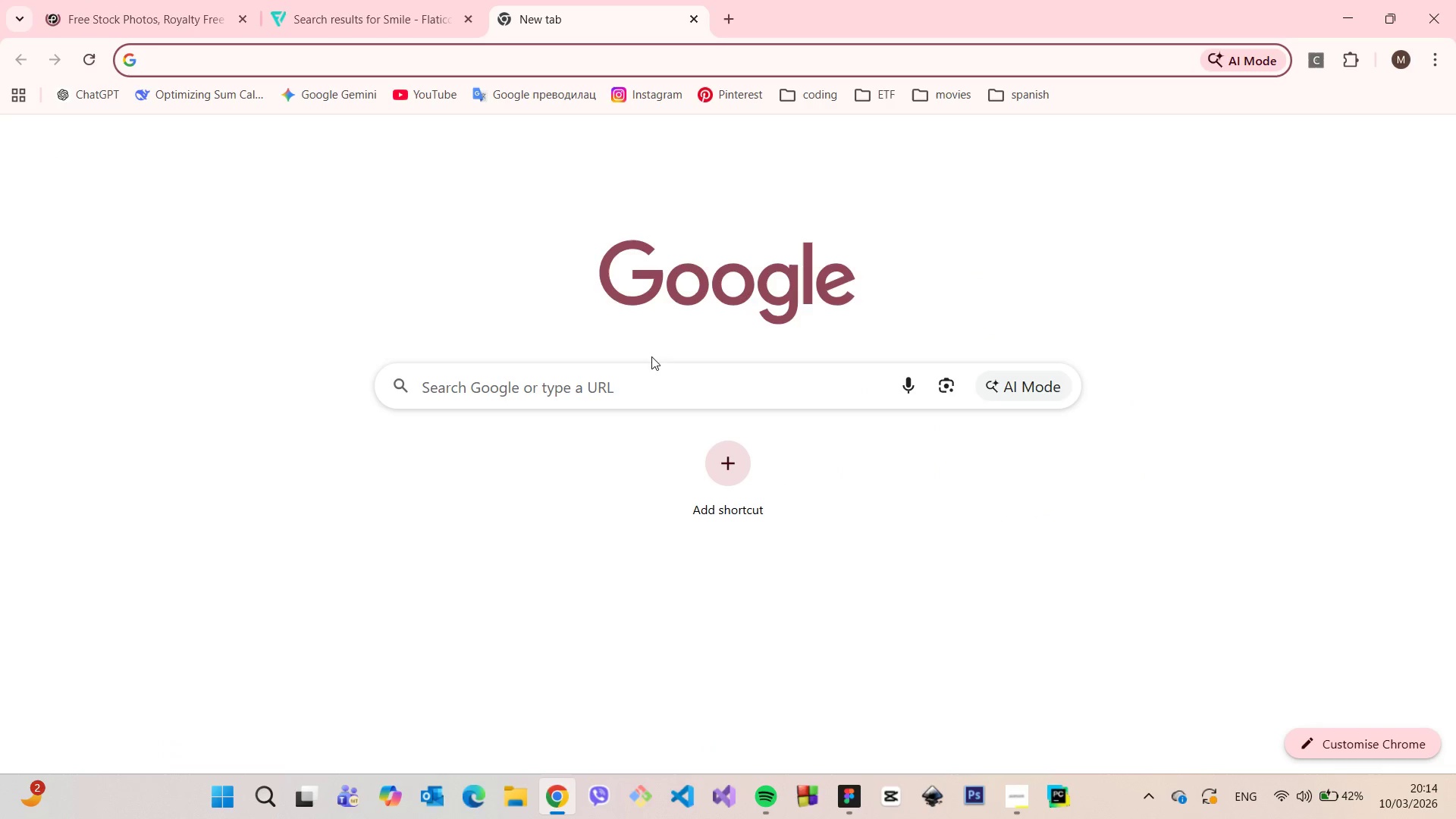 
left_click([643, 378])
 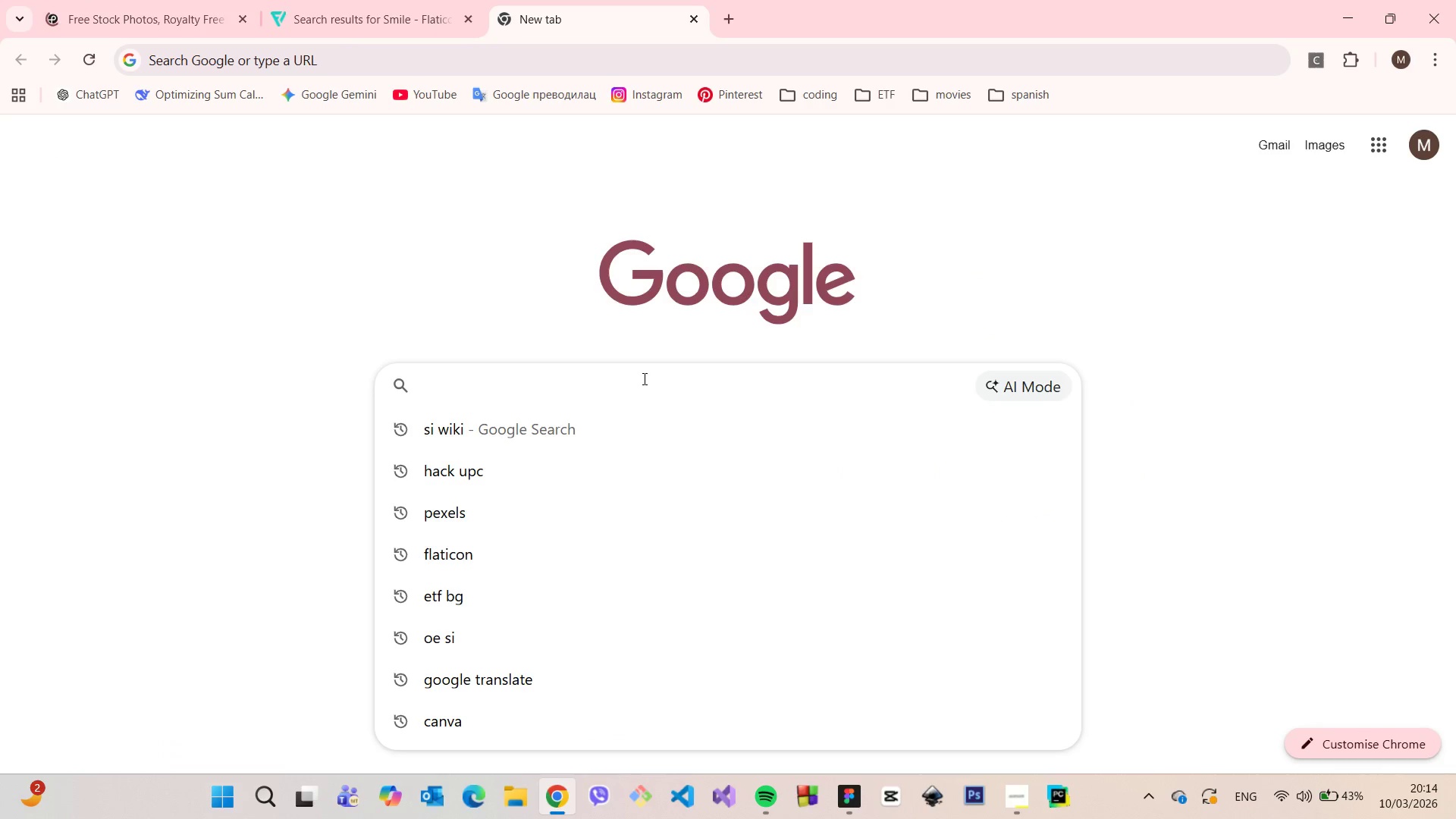 
type(jewelry)
 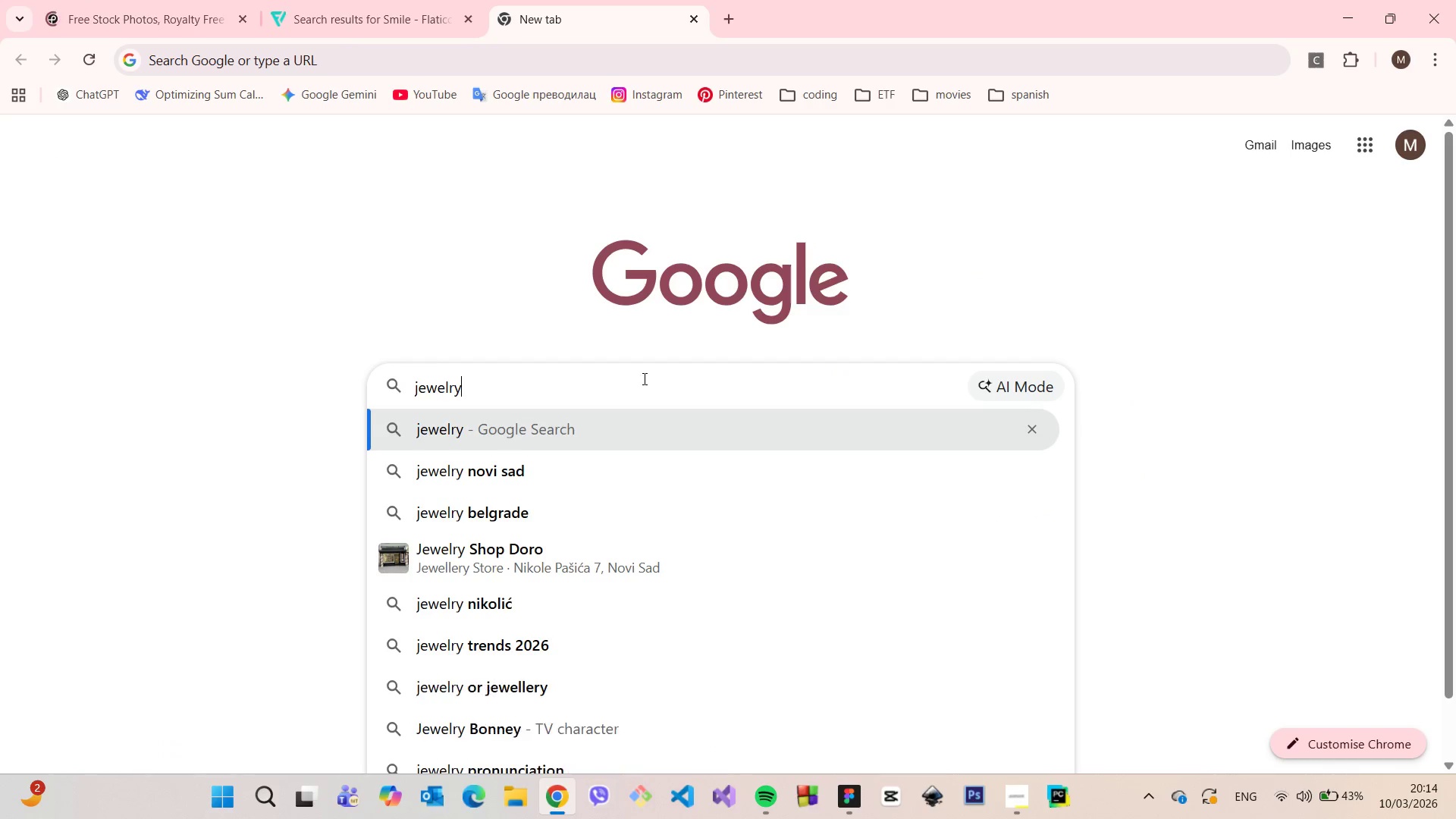 
key(Enter)
 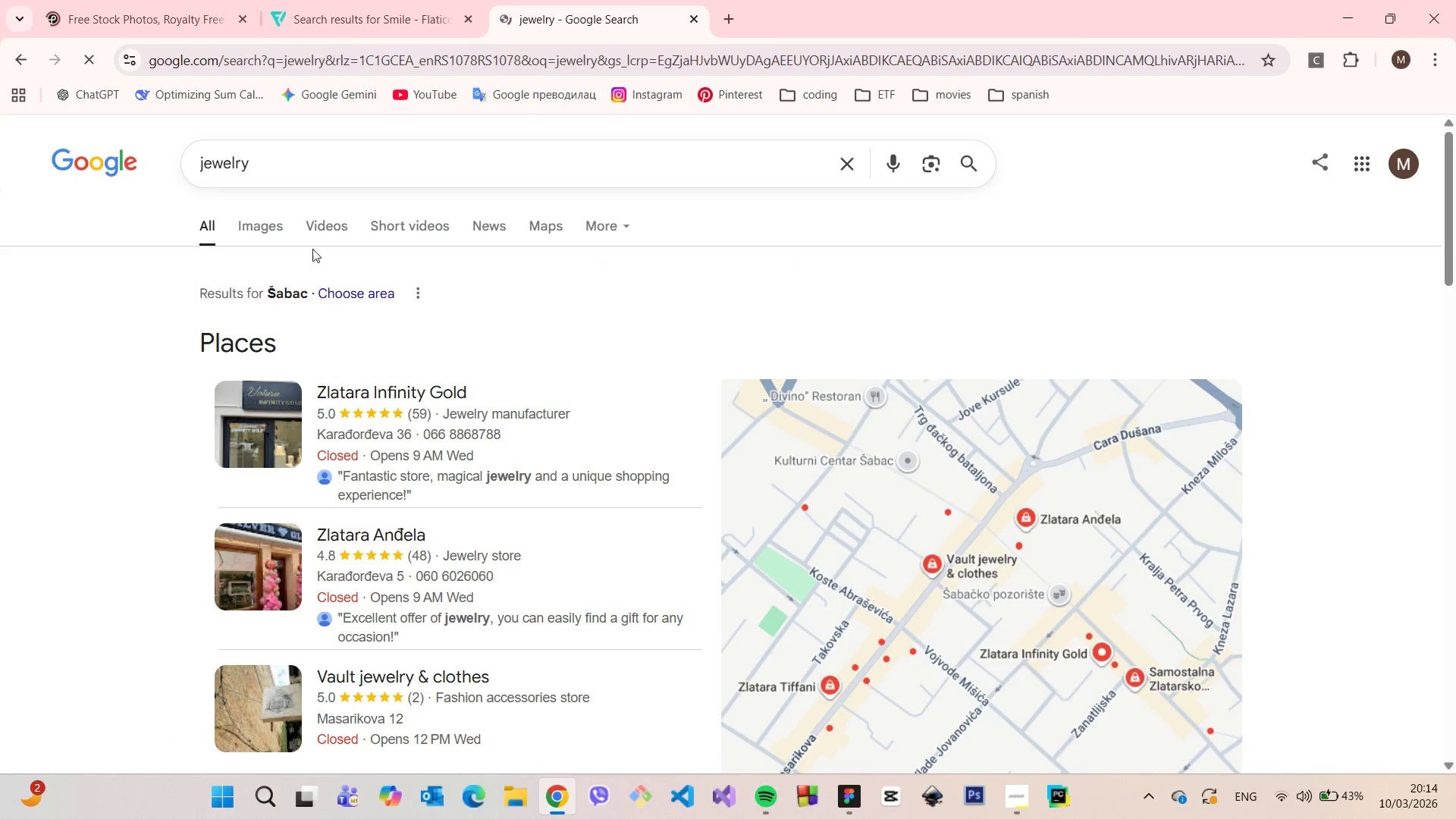 
left_click([265, 220])
 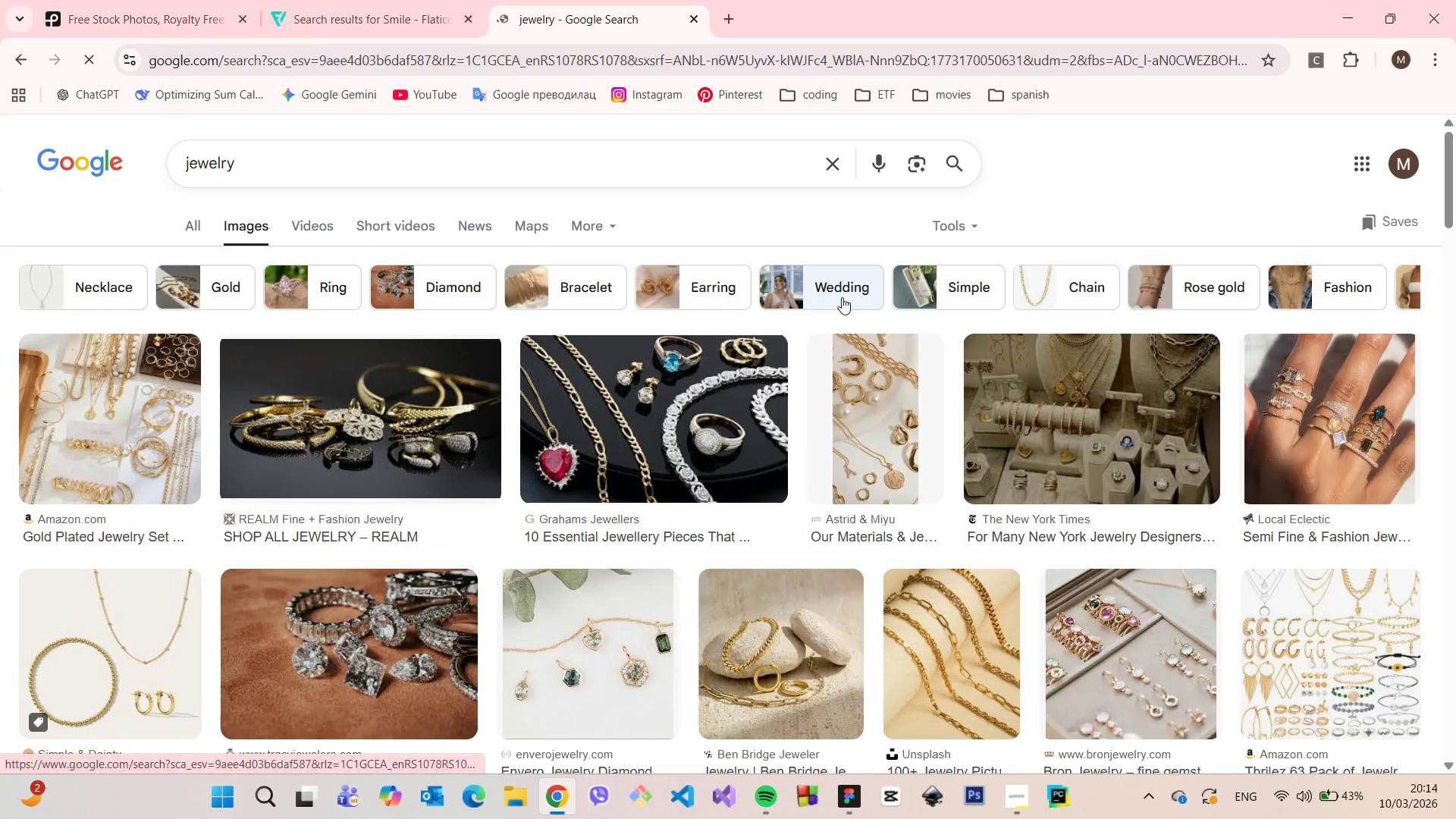 
scroll: coordinate [841, 306], scroll_direction: down, amount: 8.0
 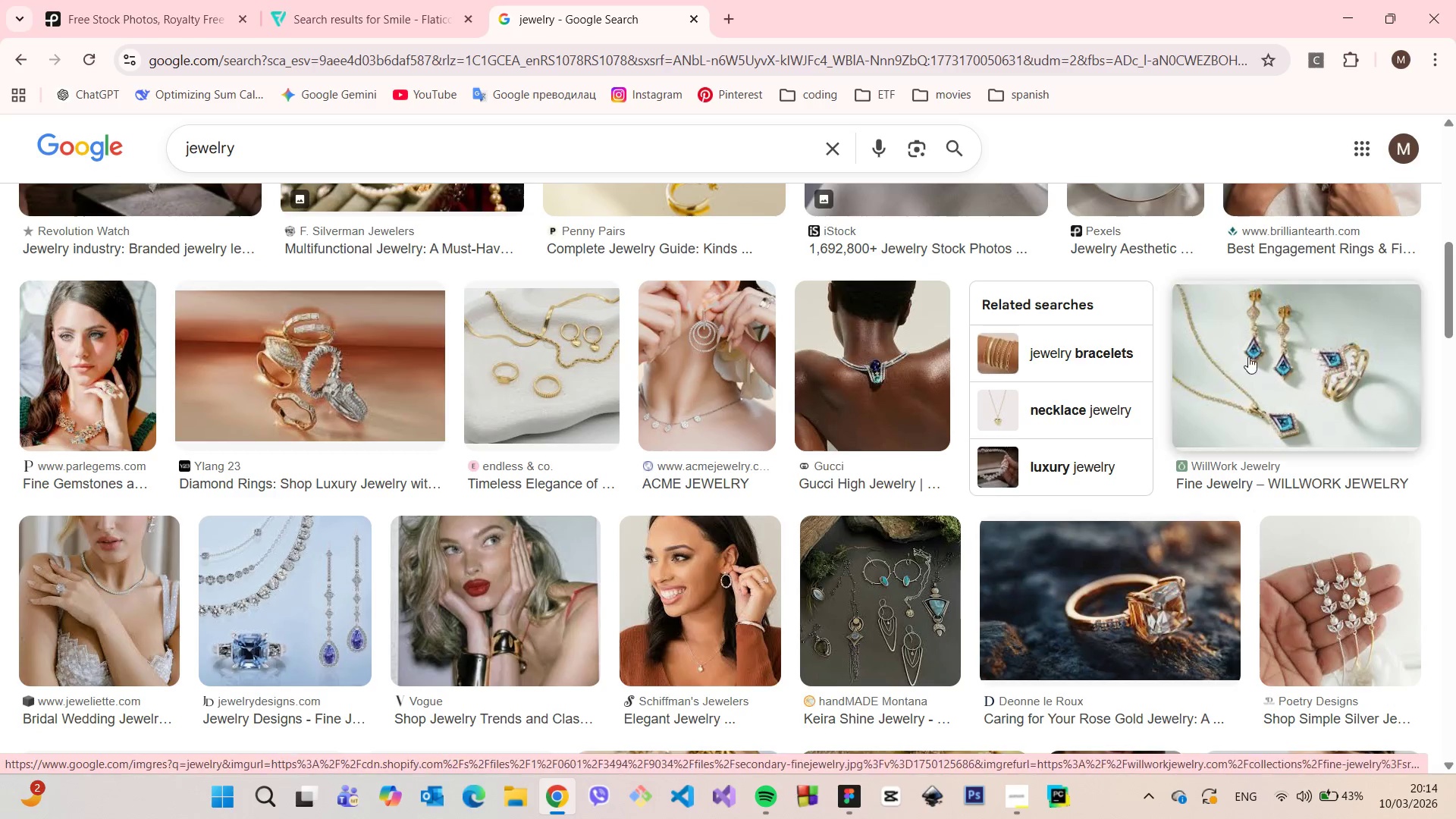 
left_click([1253, 356])
 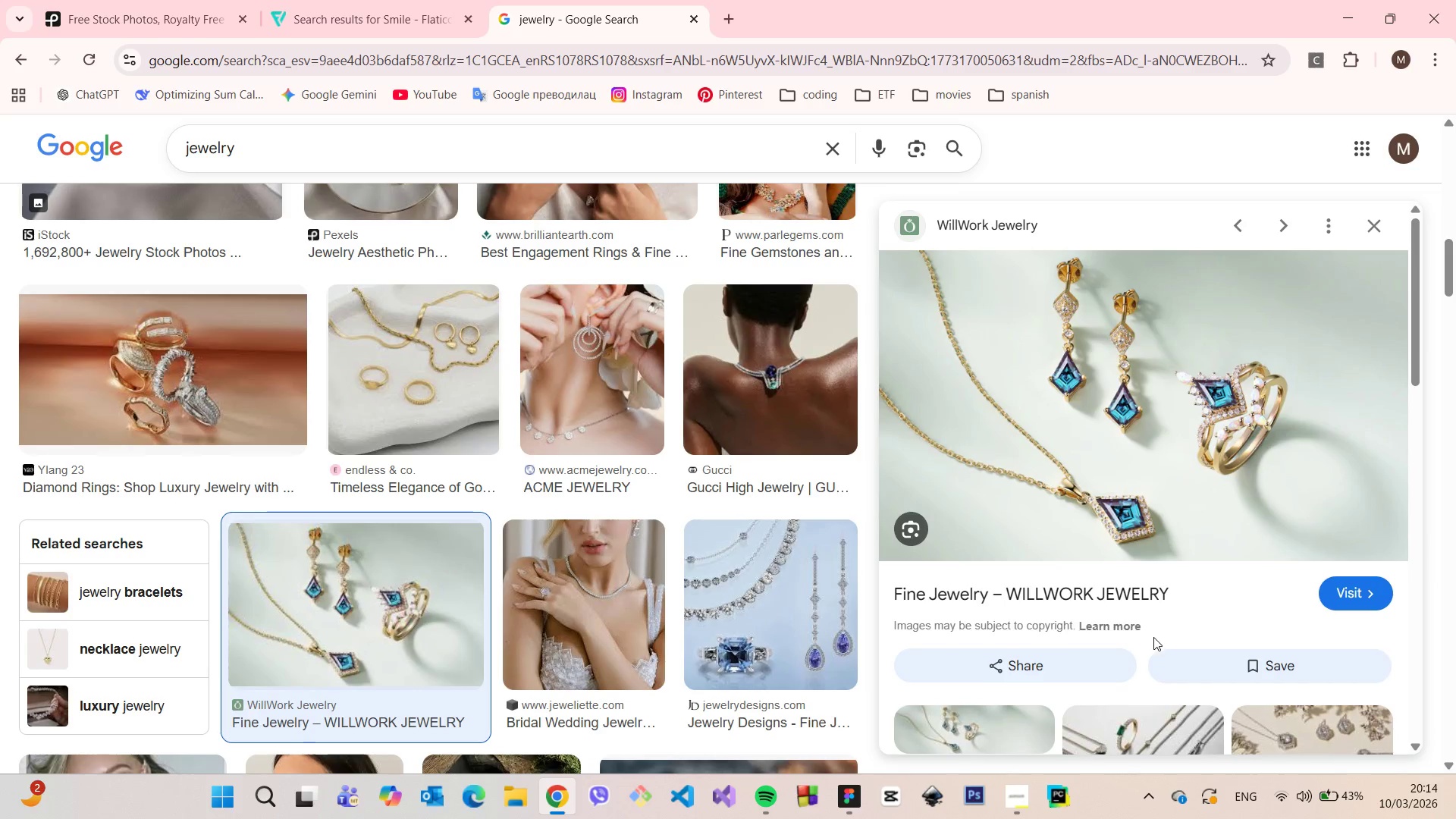 
scroll: coordinate [1197, 634], scroll_direction: down, amount: 4.0
 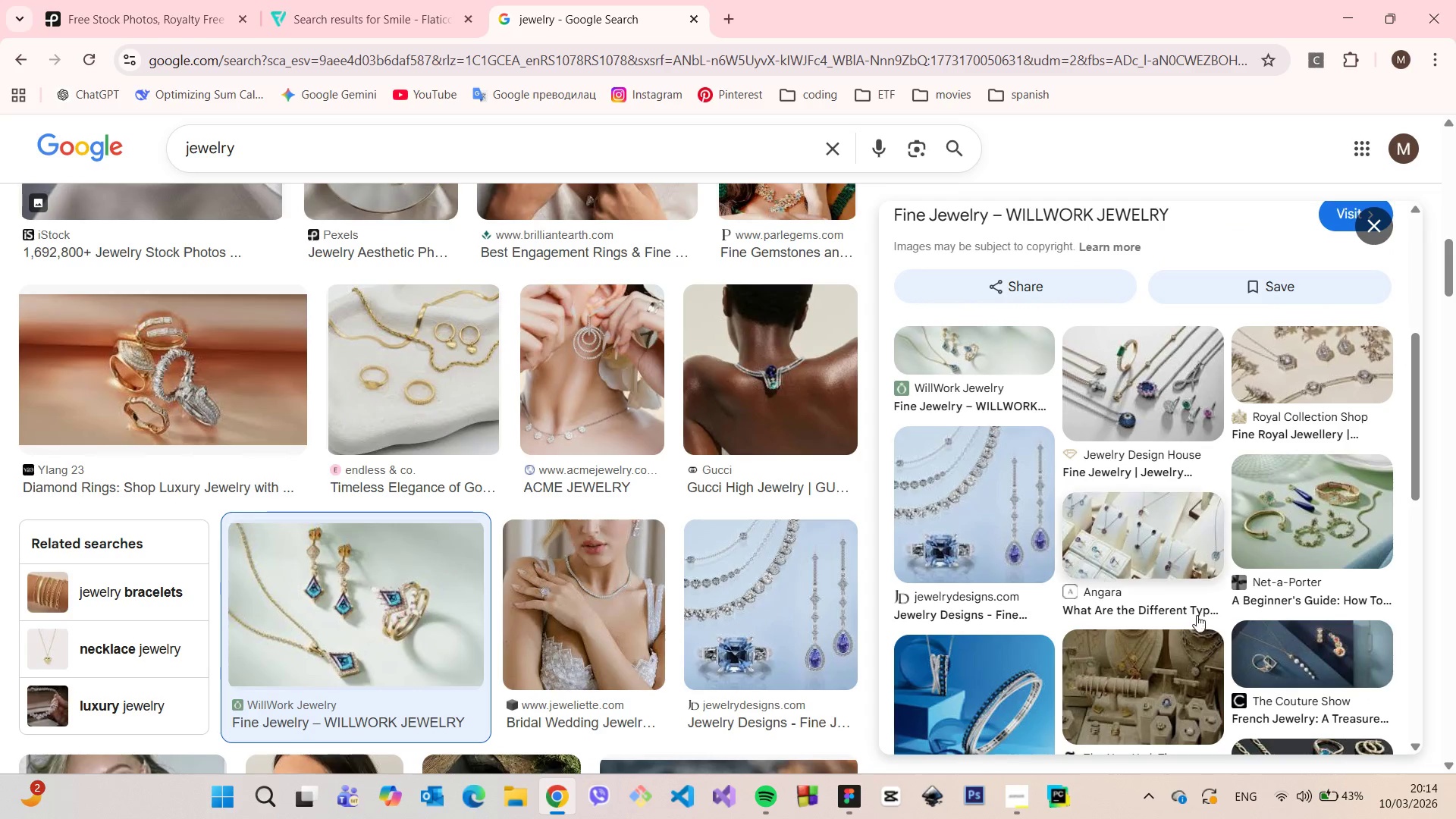 
scroll: coordinate [1195, 611], scroll_direction: up, amount: 4.0
 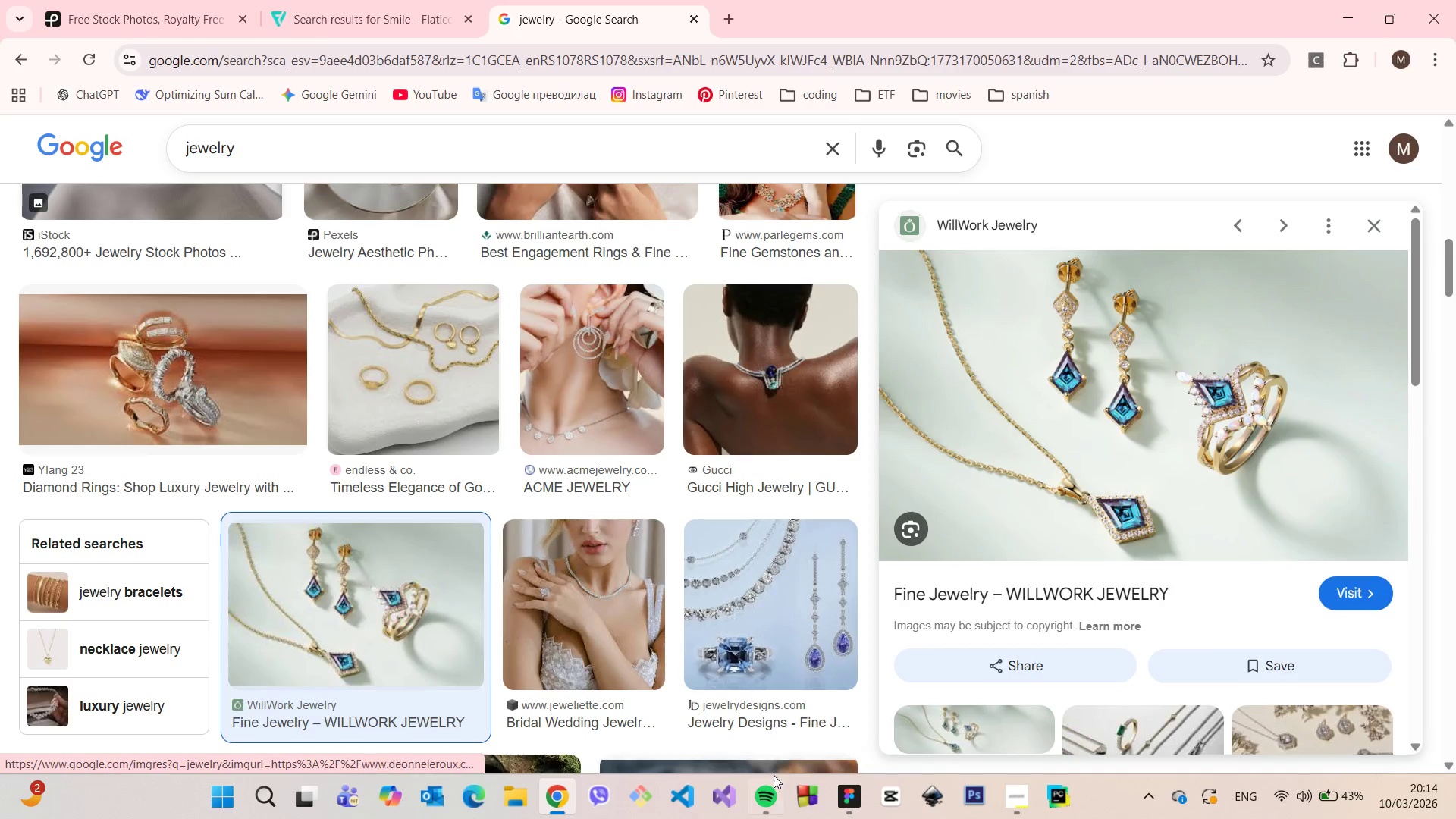 
left_click([1153, 795])
 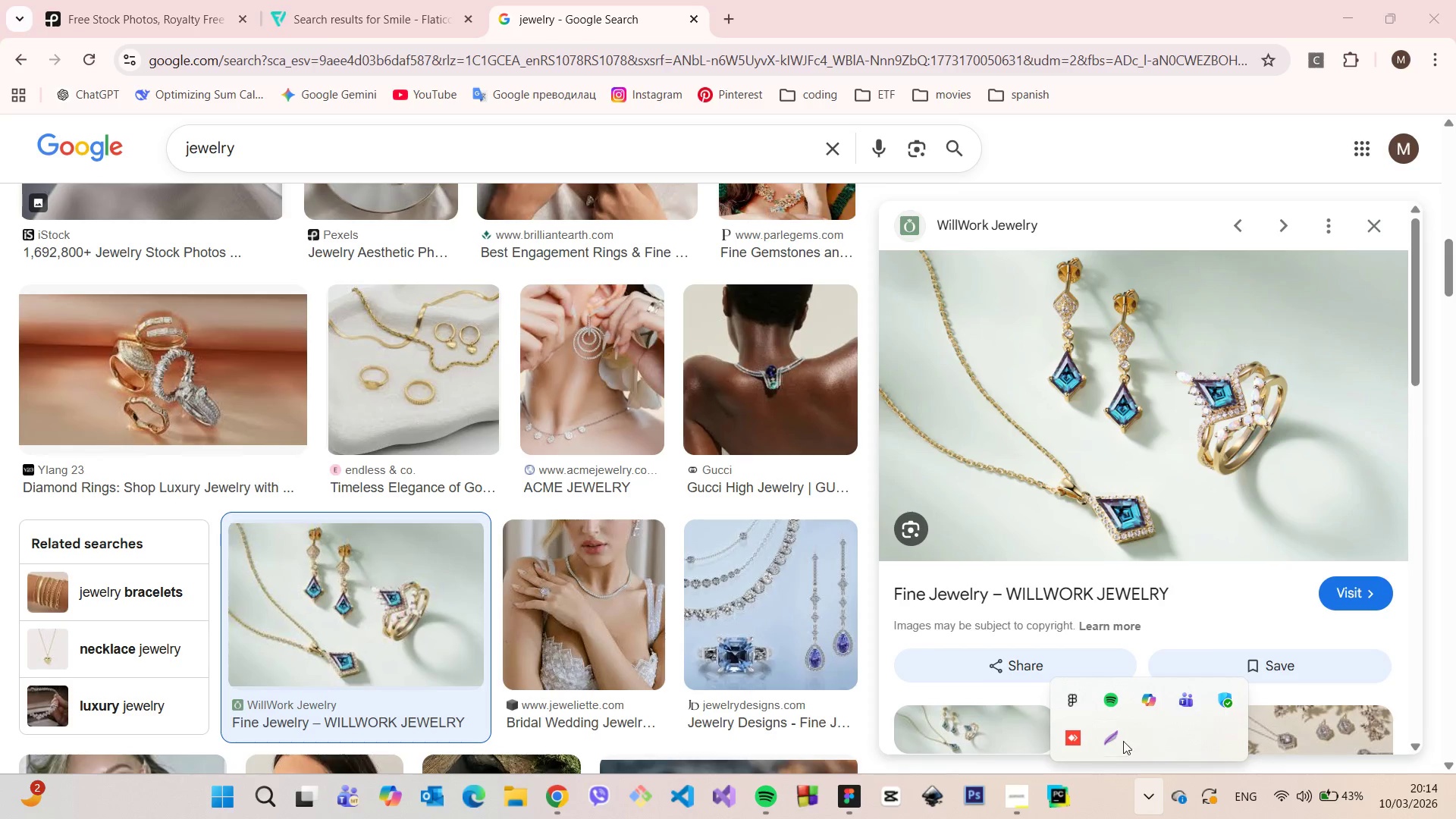 
left_click([1108, 738])
 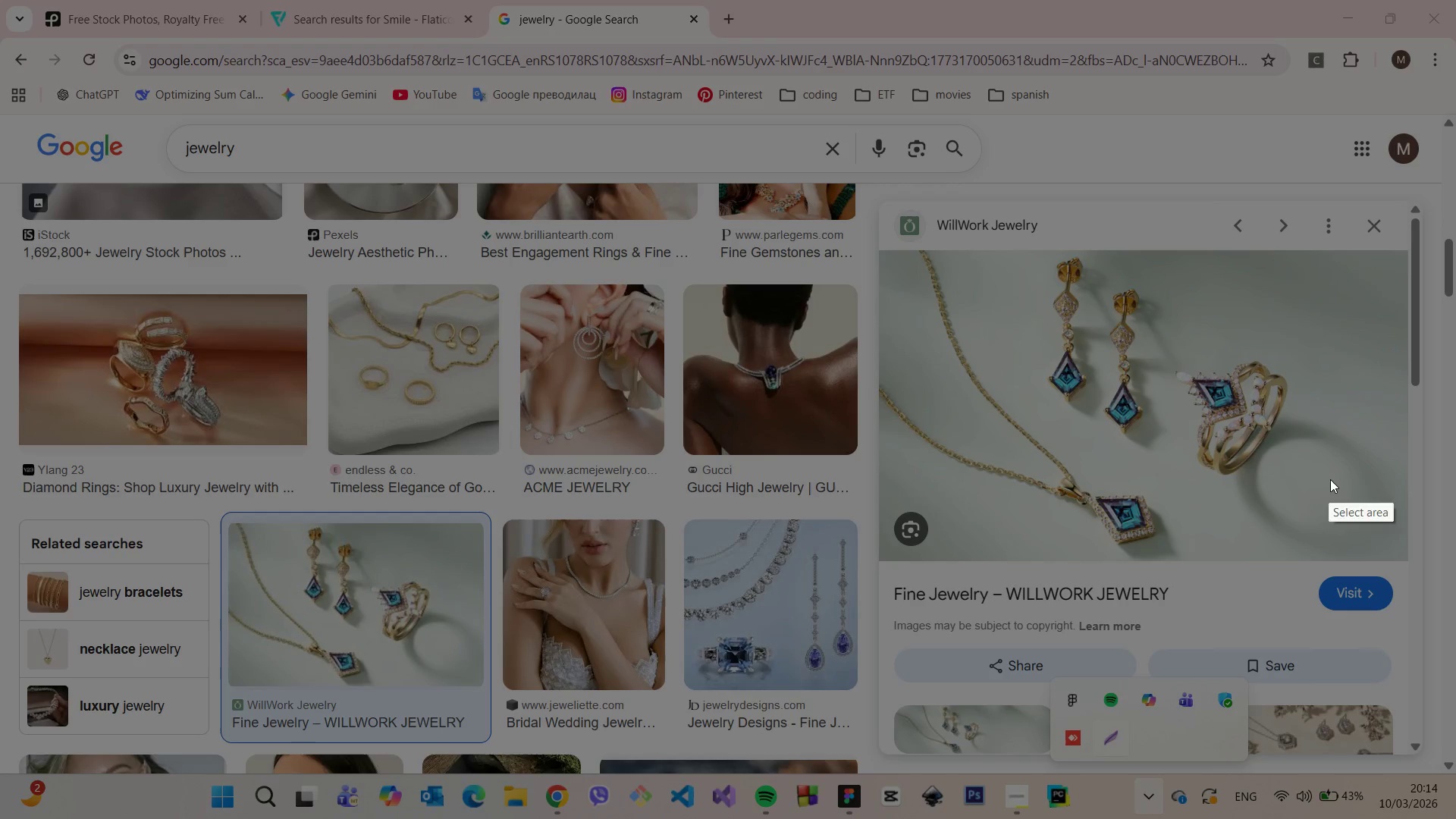 
left_click_drag(start_coordinate=[1332, 496], to_coordinate=[1144, 325])
 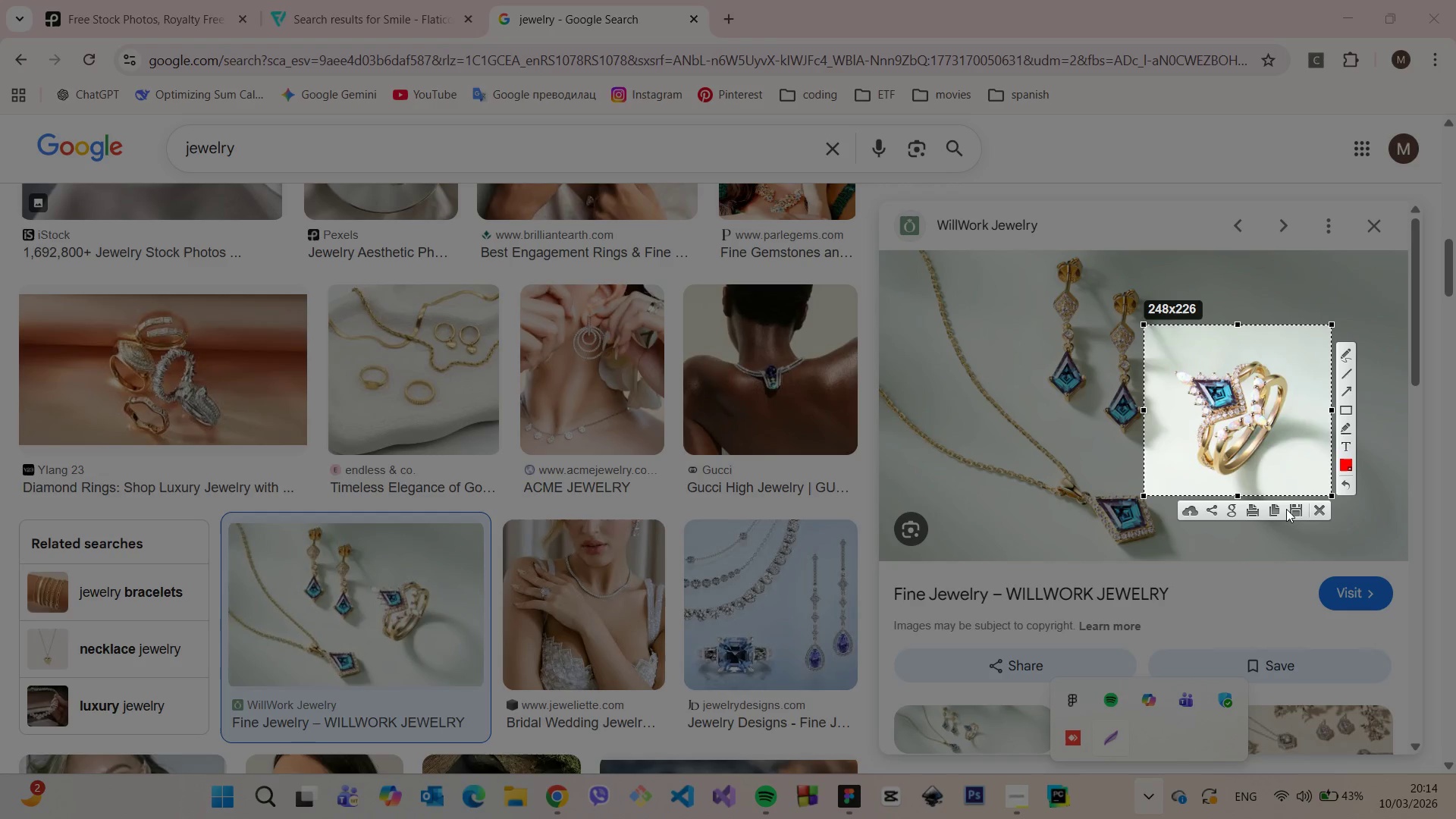 
left_click([1294, 509])
 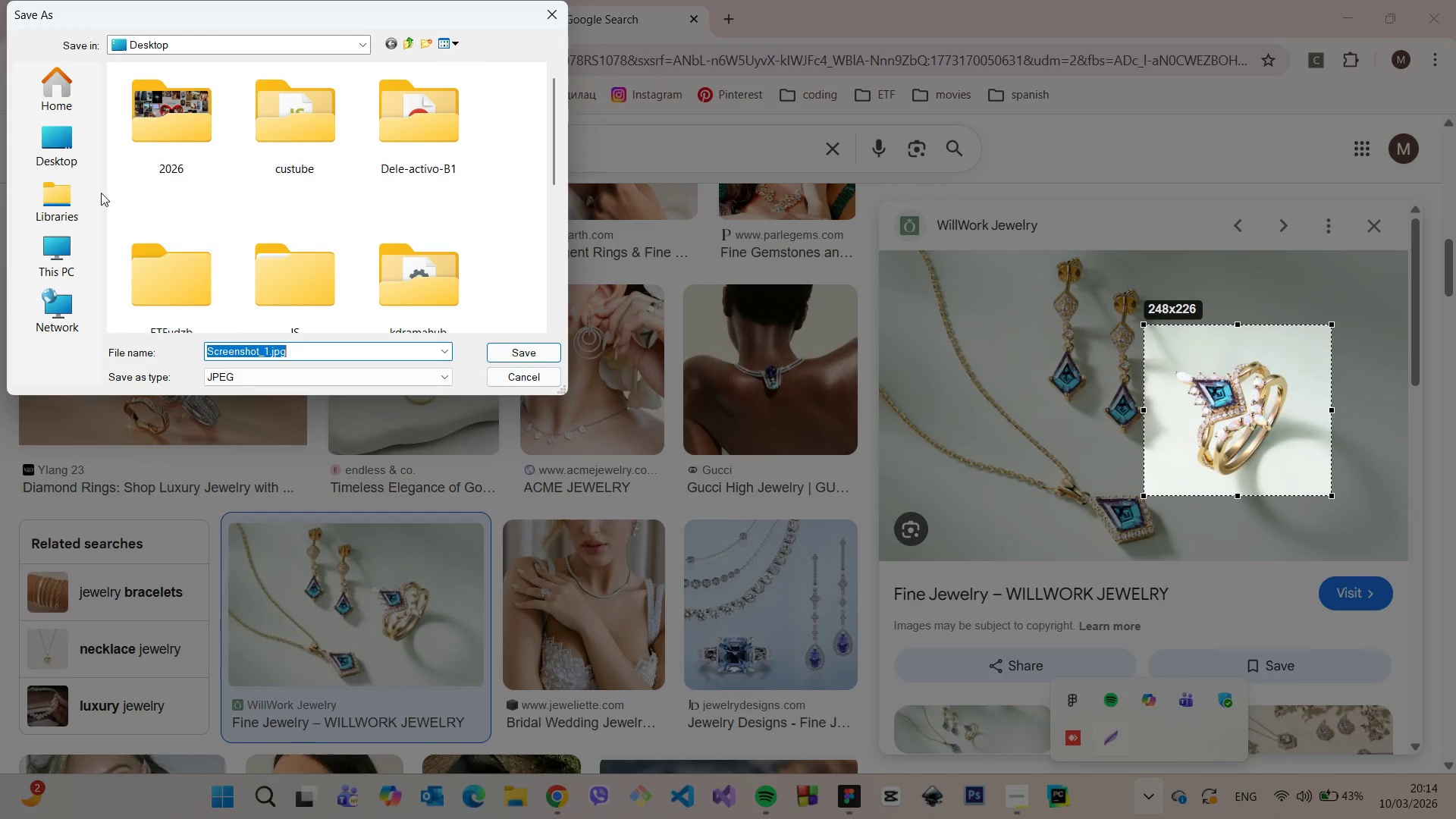 
scroll: coordinate [59, 193], scroll_direction: down, amount: 5.0
 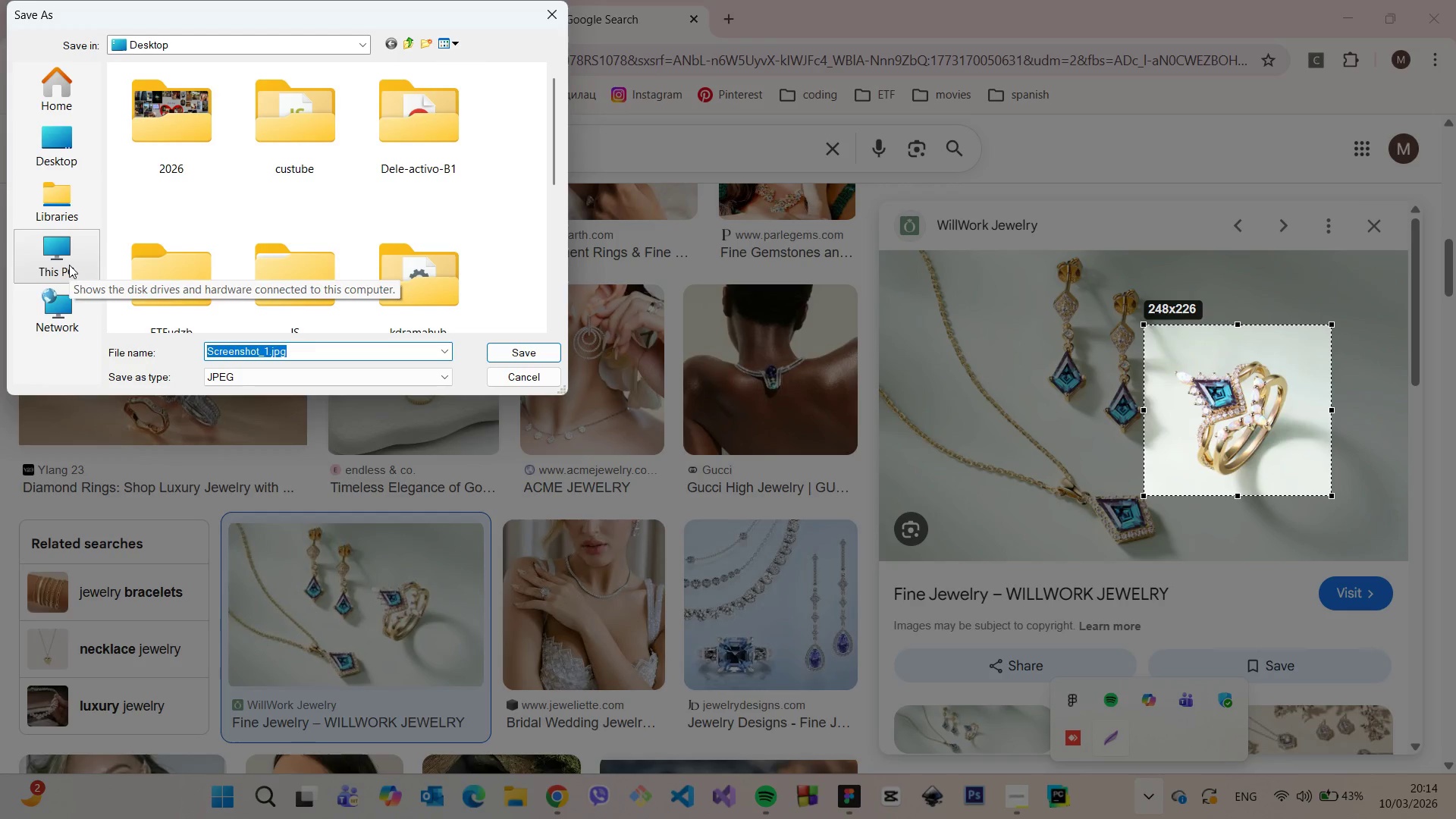 
left_click([69, 263])
 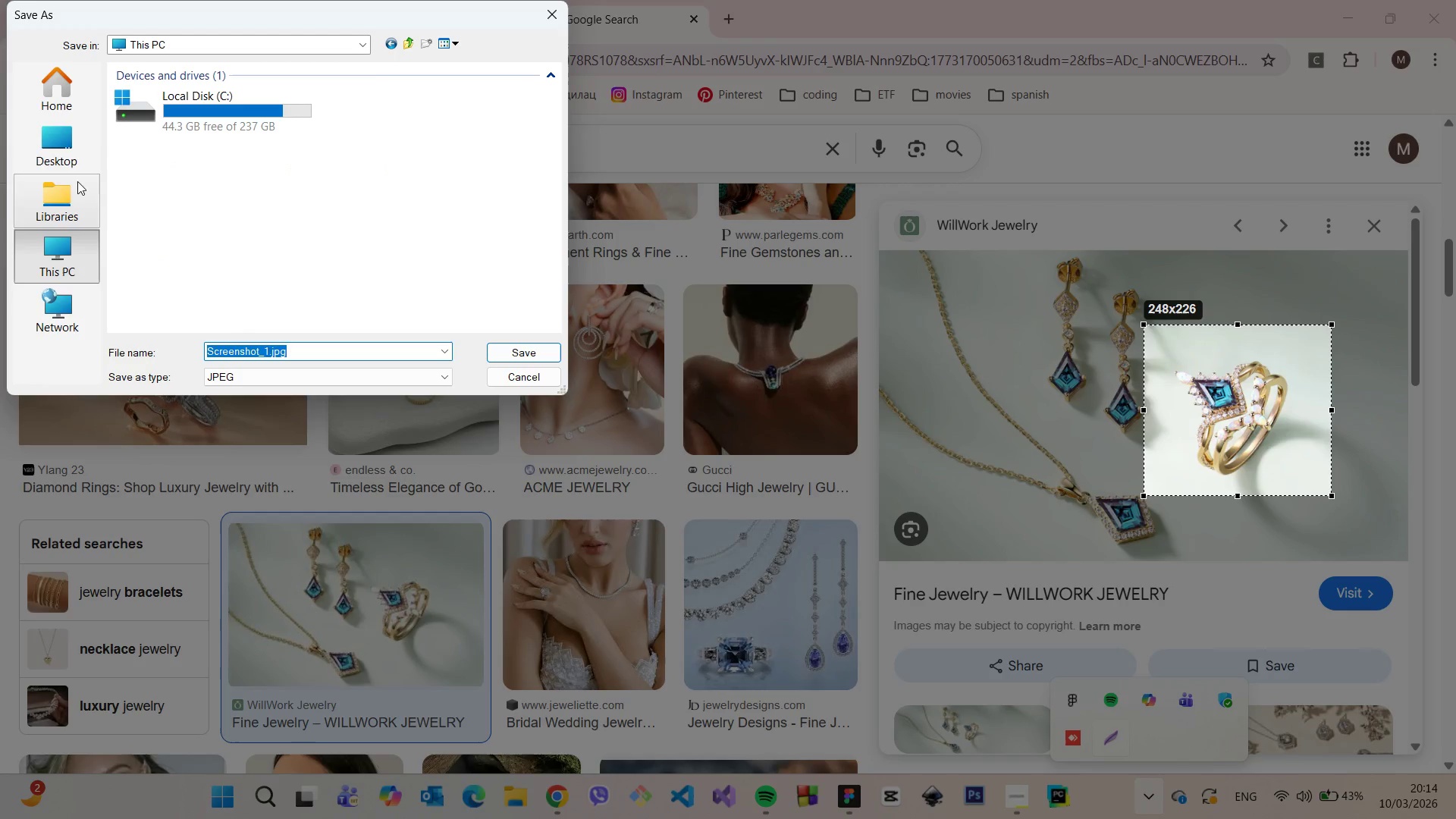 
left_click([187, 132])
 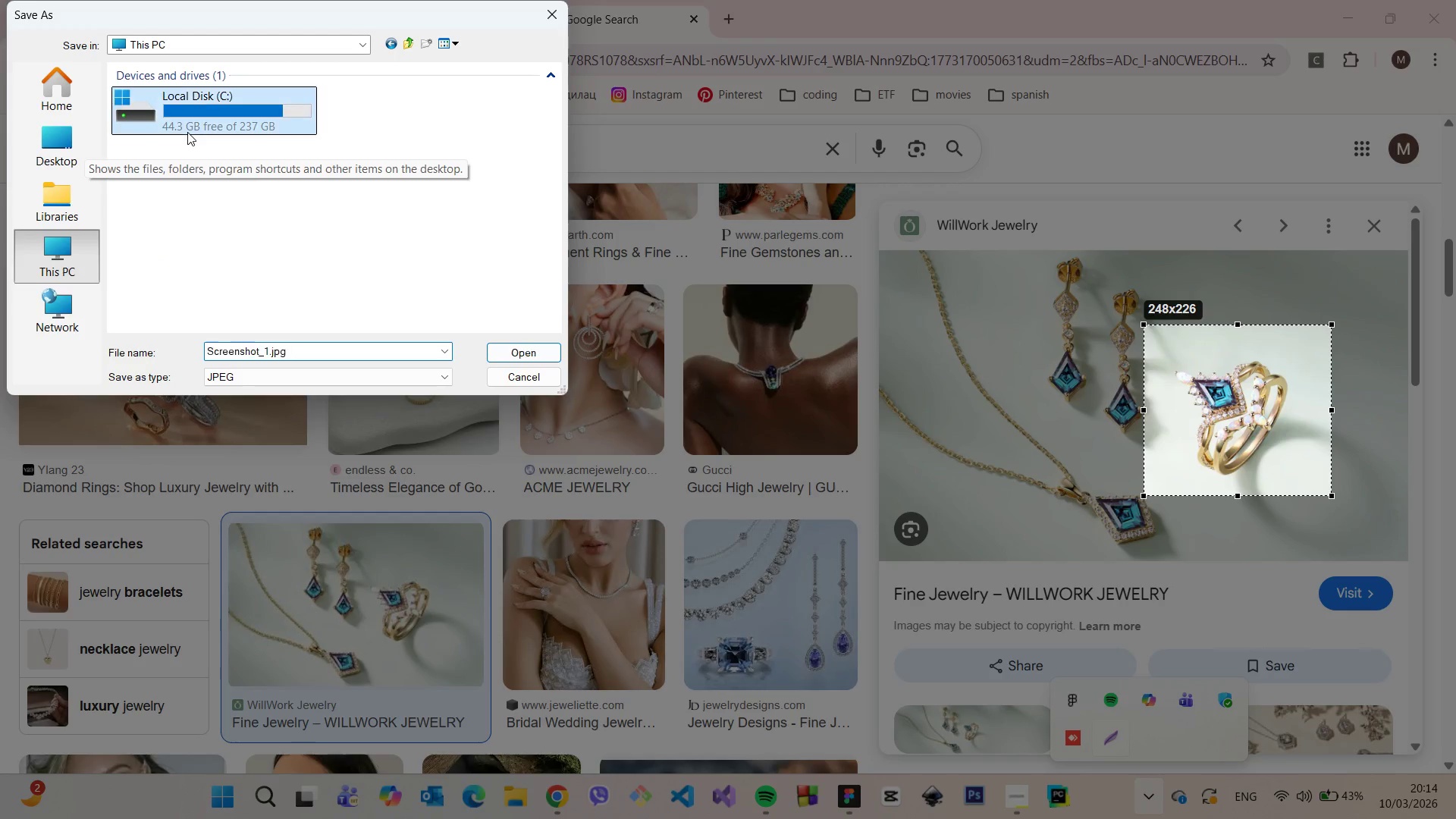 
left_click_drag(start_coordinate=[187, 132], to_coordinate=[73, 157])
 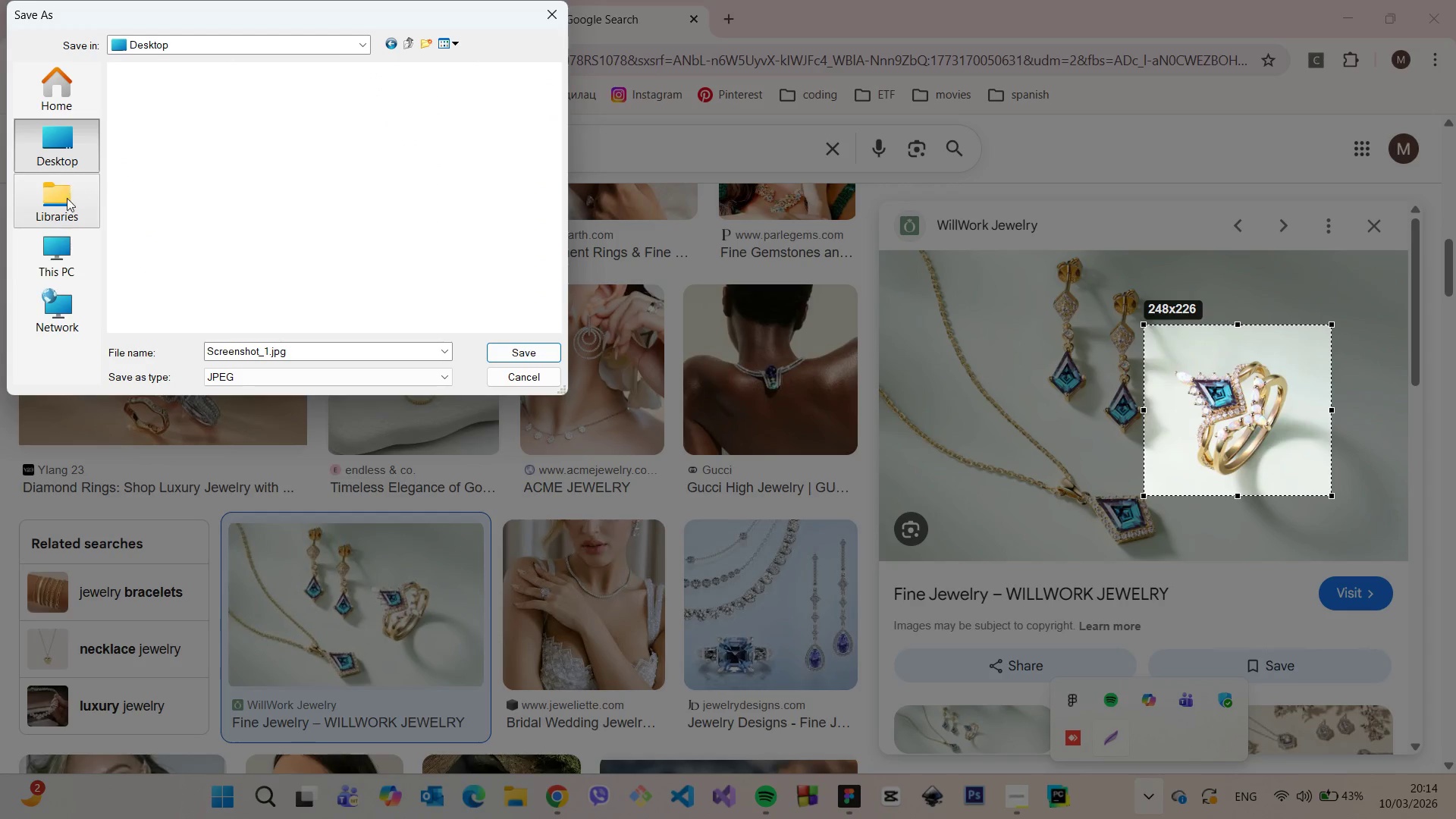 
left_click([73, 157])
 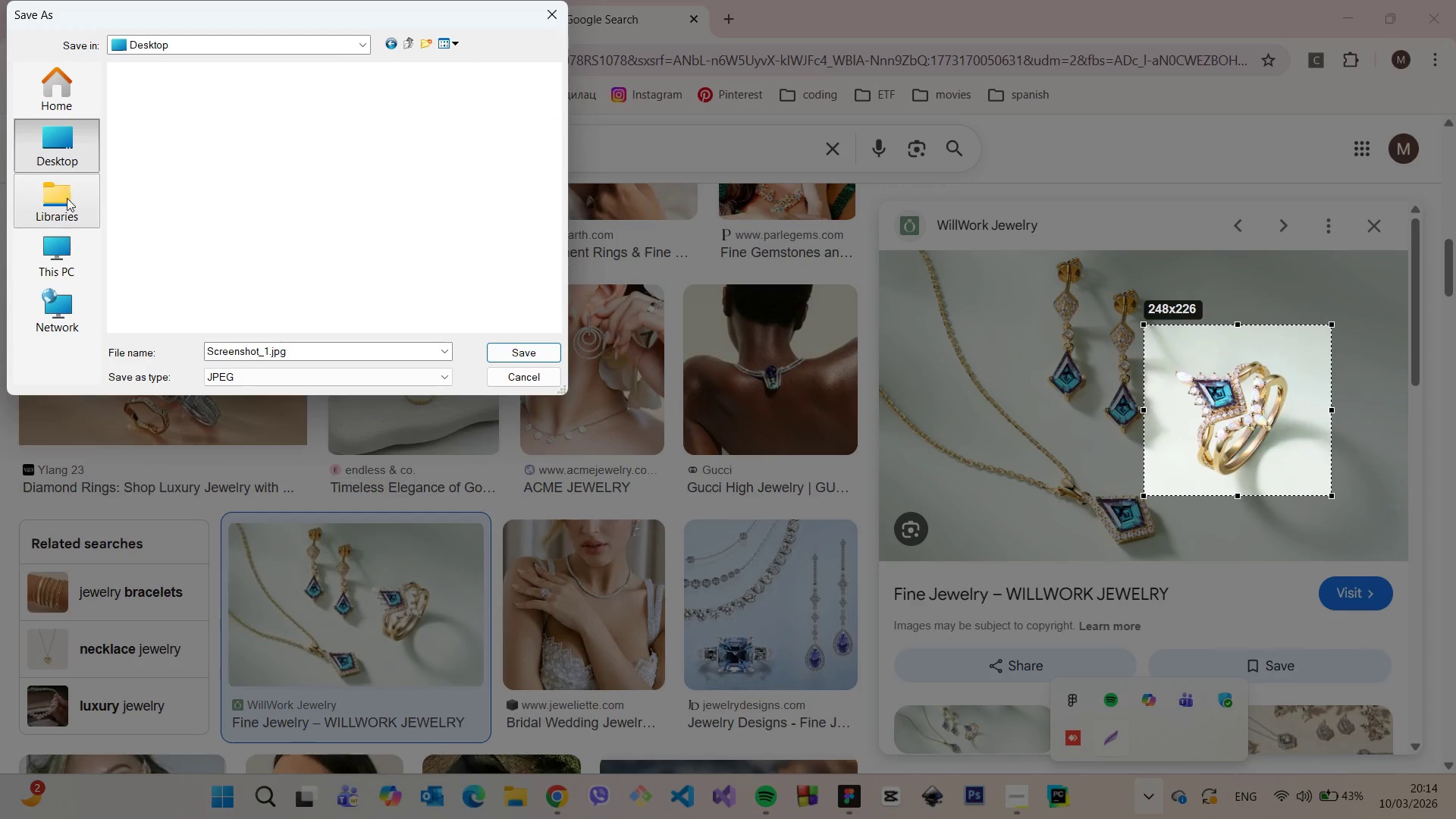 
left_click([66, 202])
 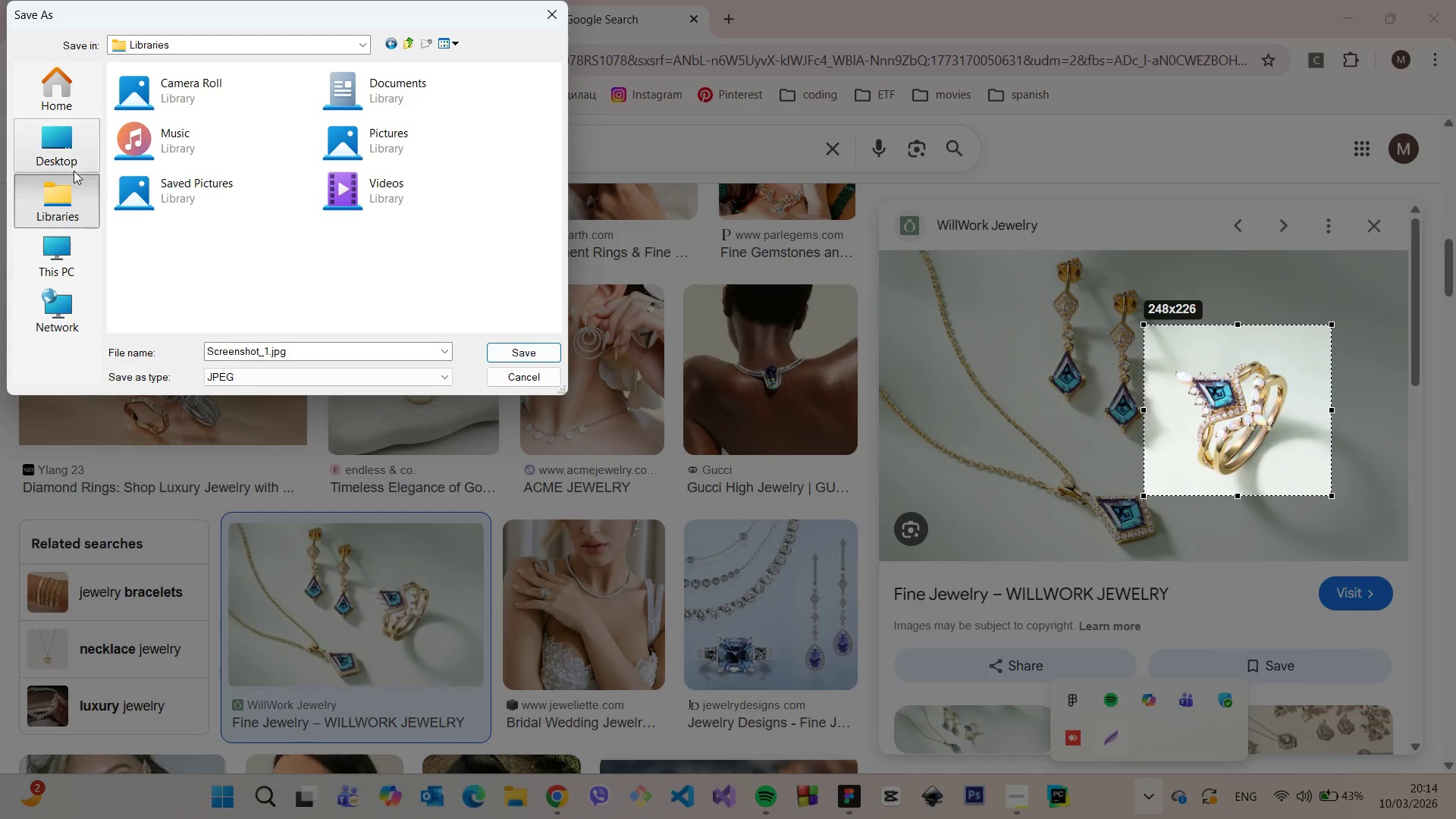 
left_click([61, 159])
 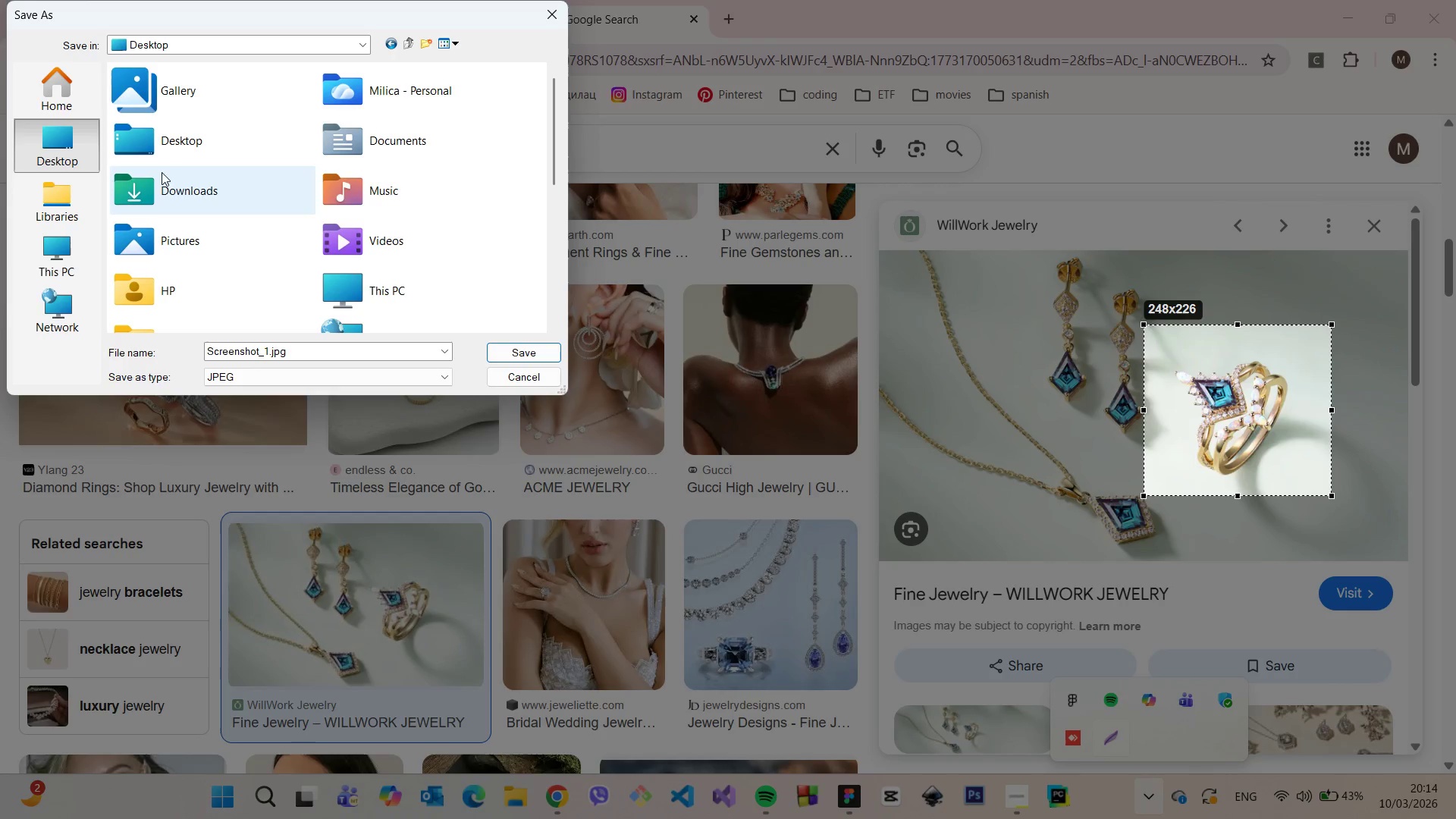 
left_click([204, 197])
 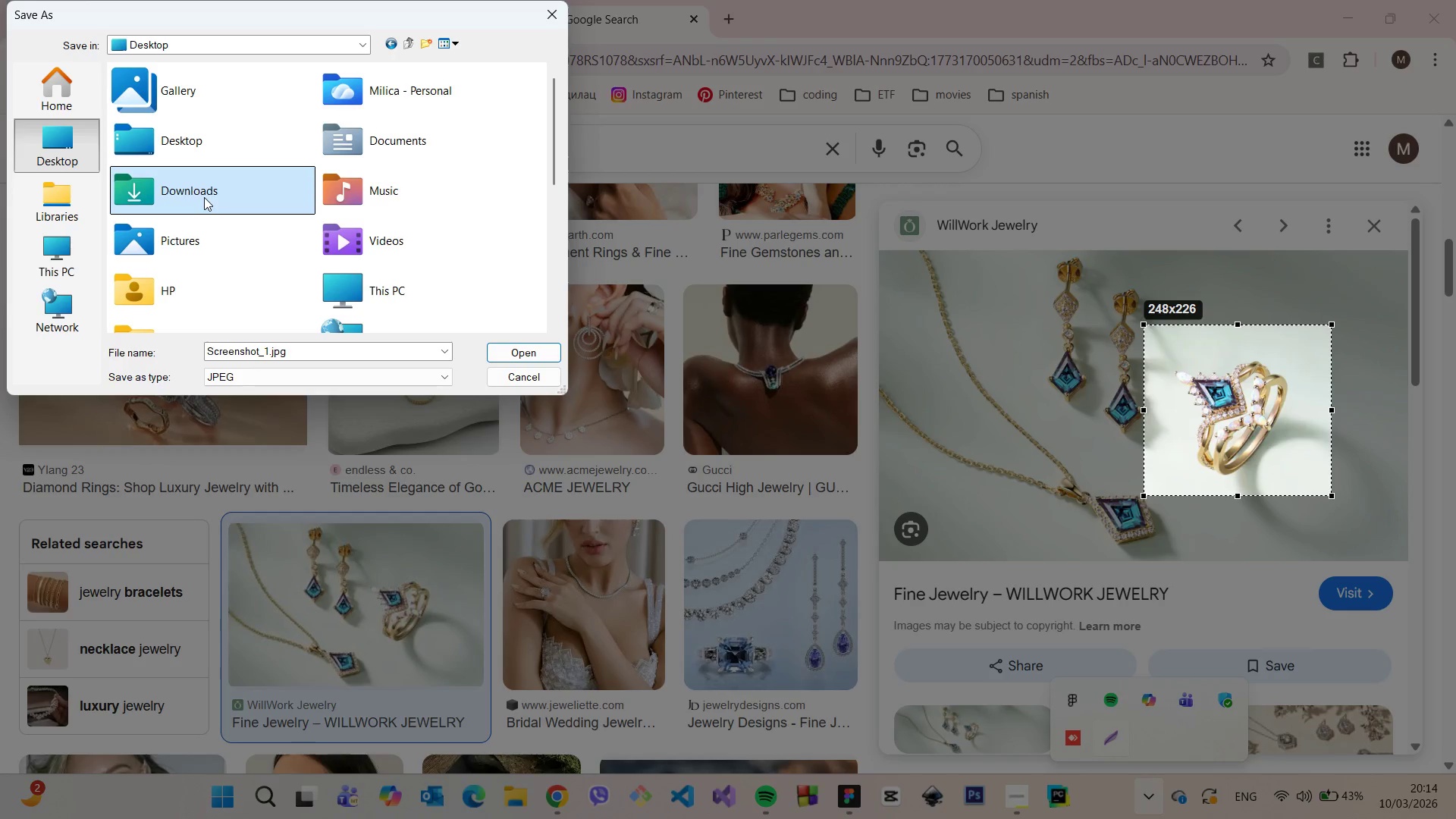 
double_click([204, 197])
 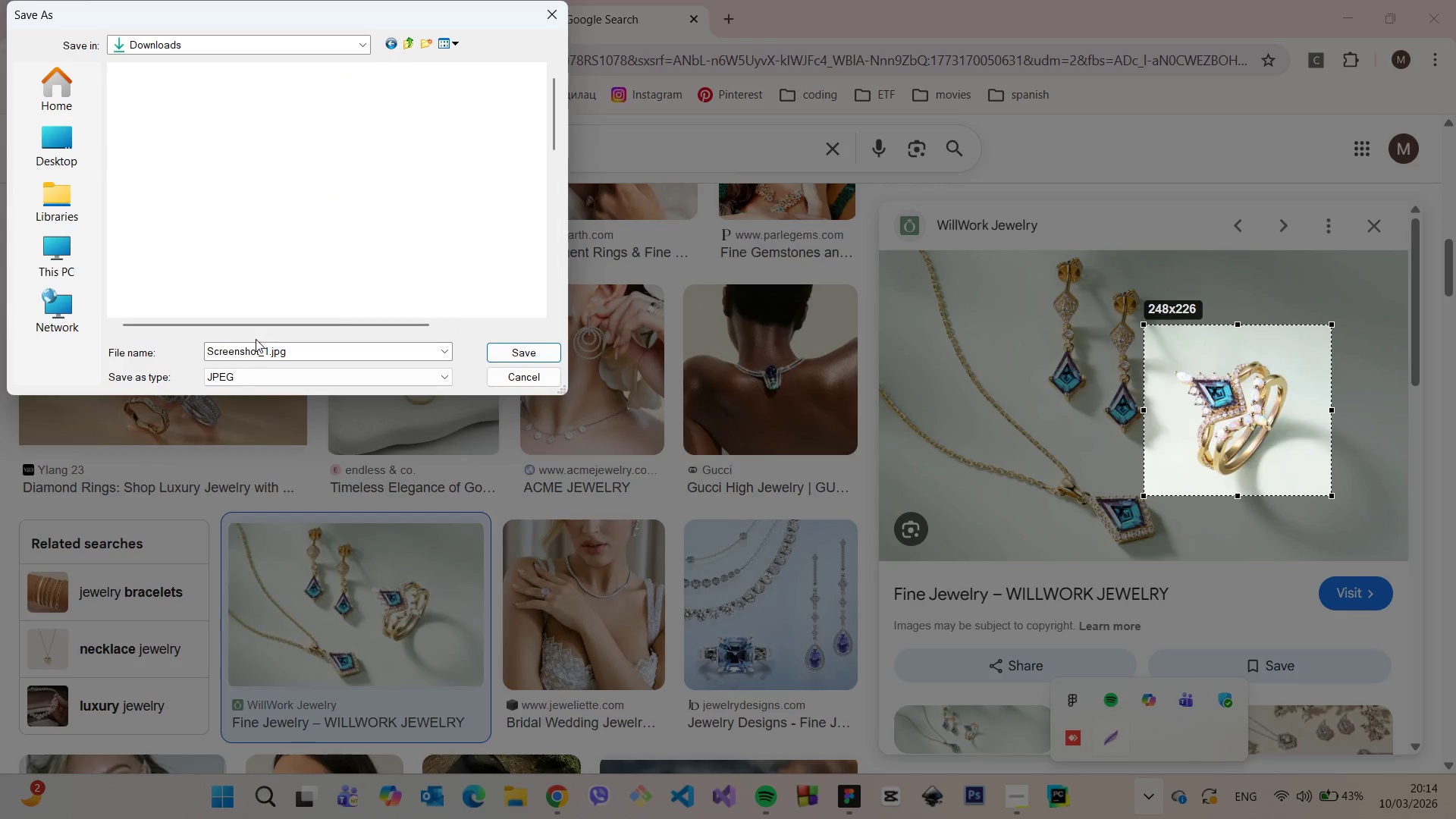 
left_click([253, 353])
 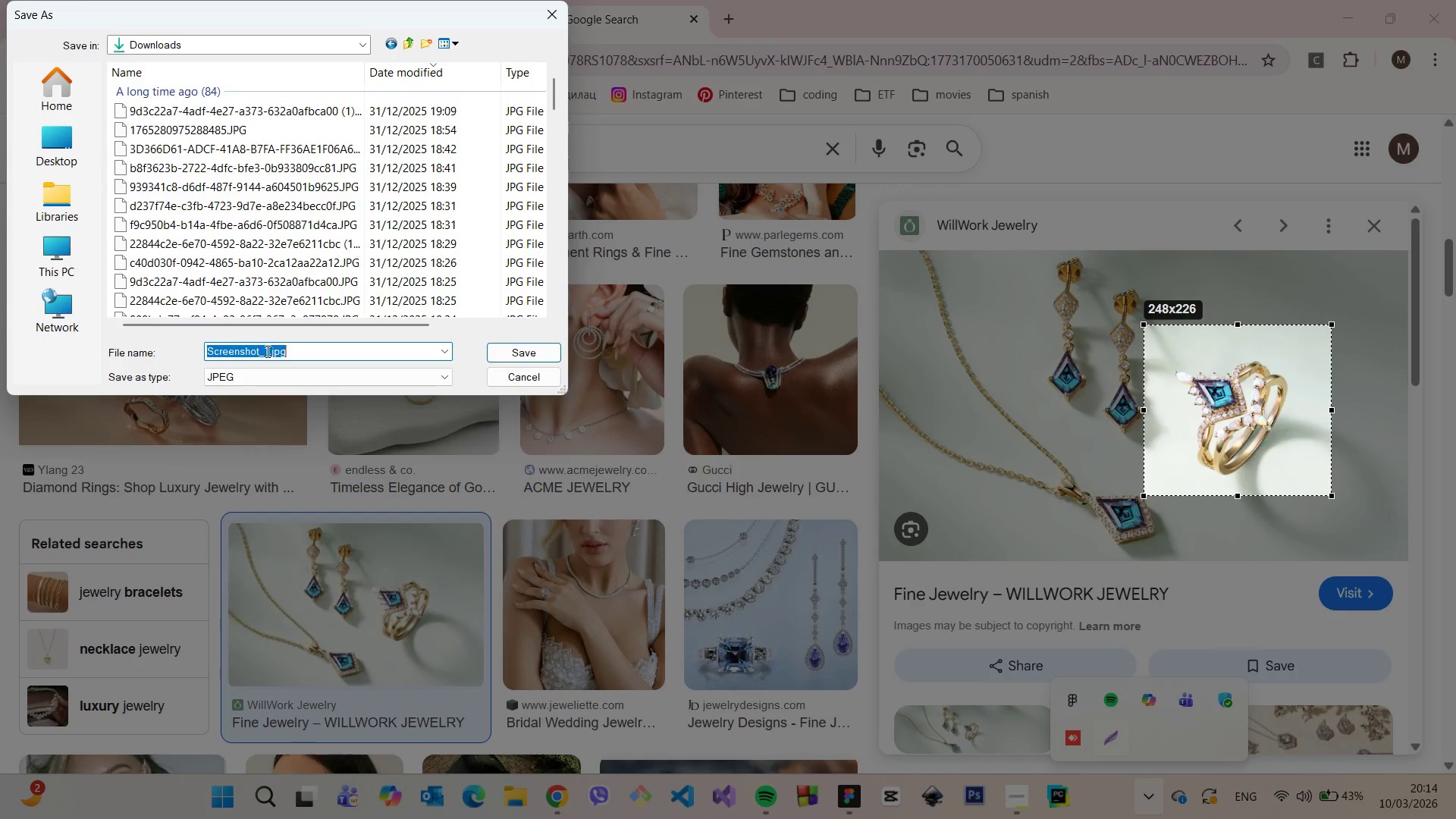 
left_click_drag(start_coordinate=[267, 351], to_coordinate=[195, 349])
 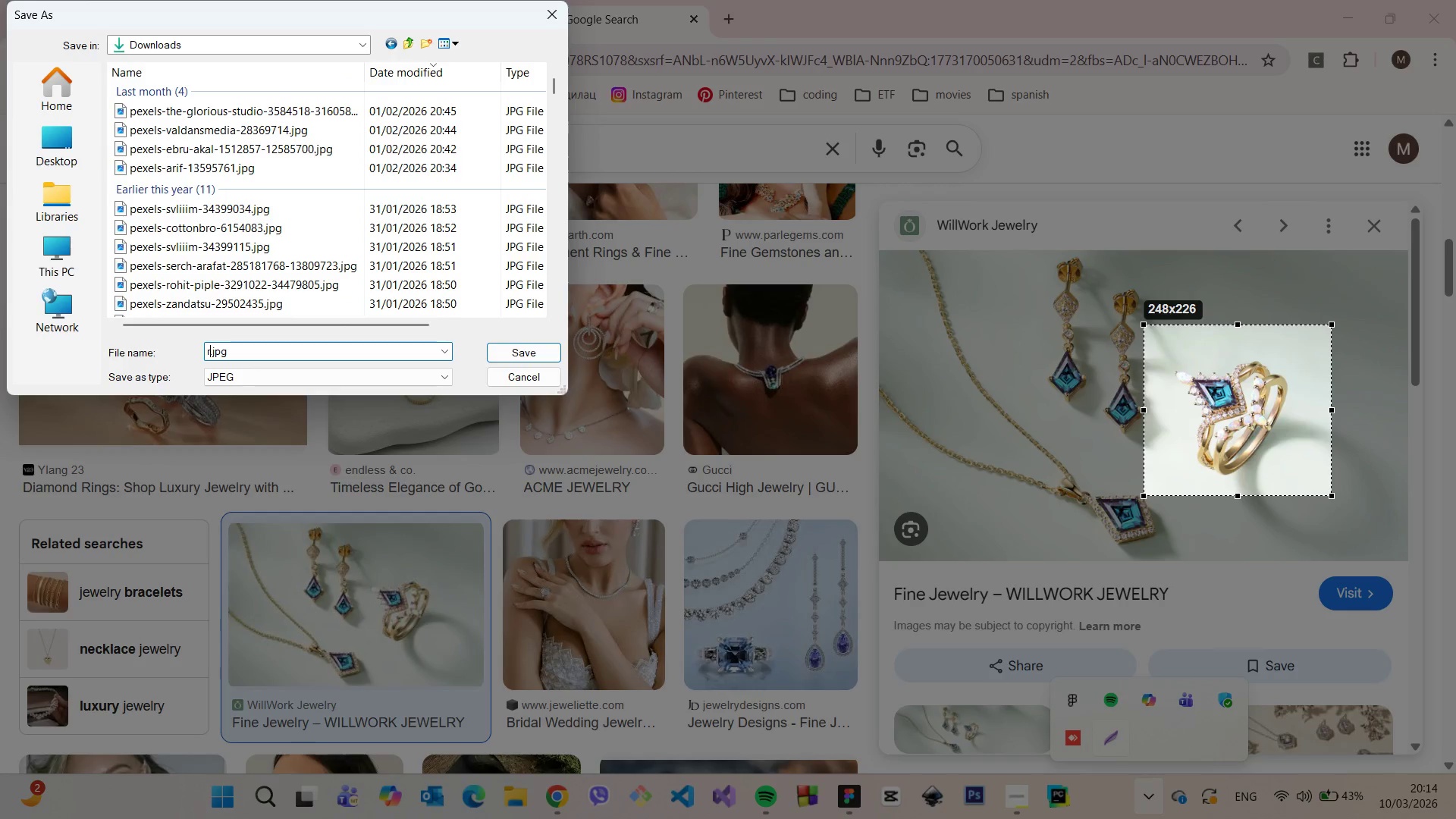 
type(ring)
 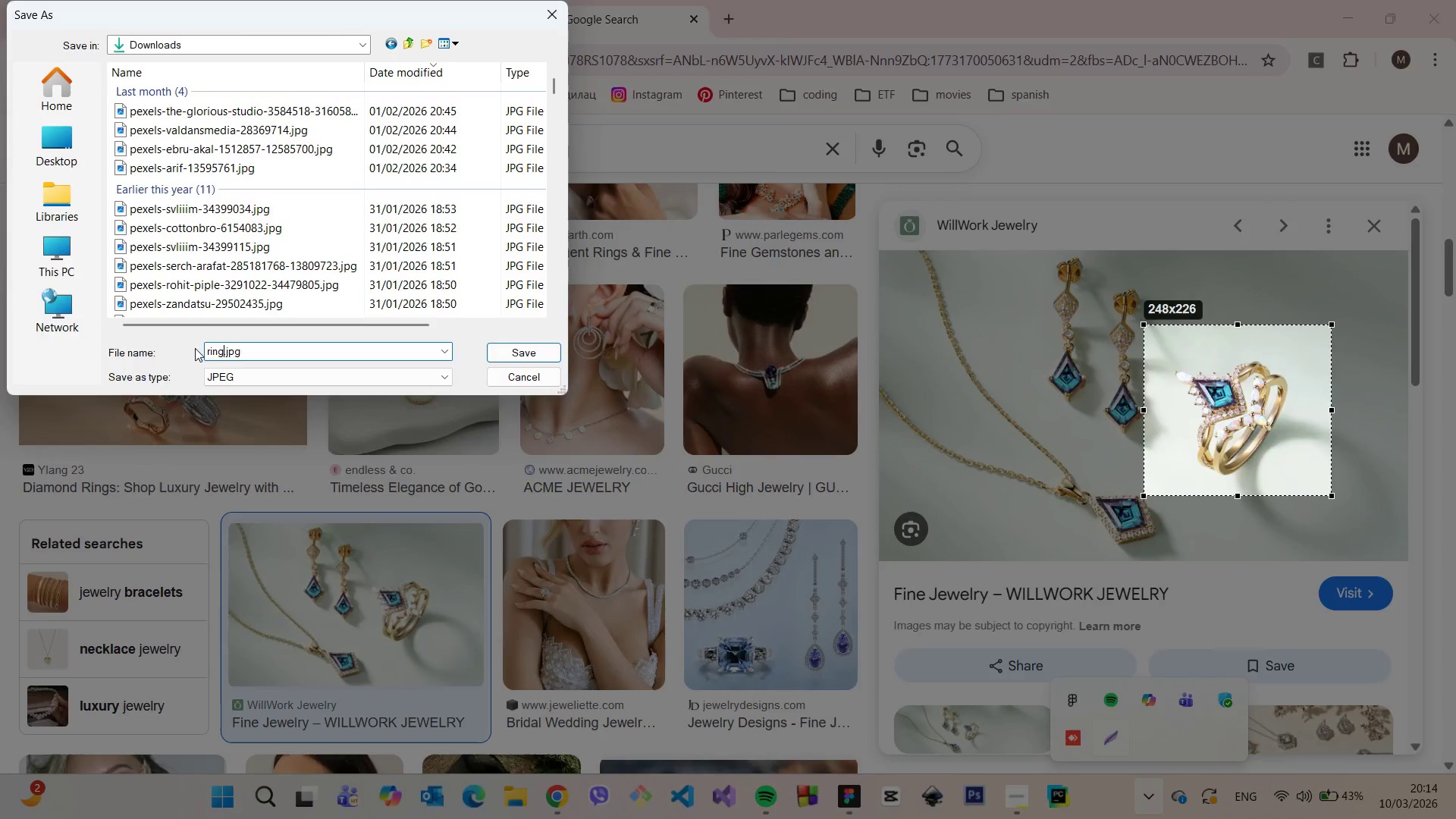 
key(Enter)
 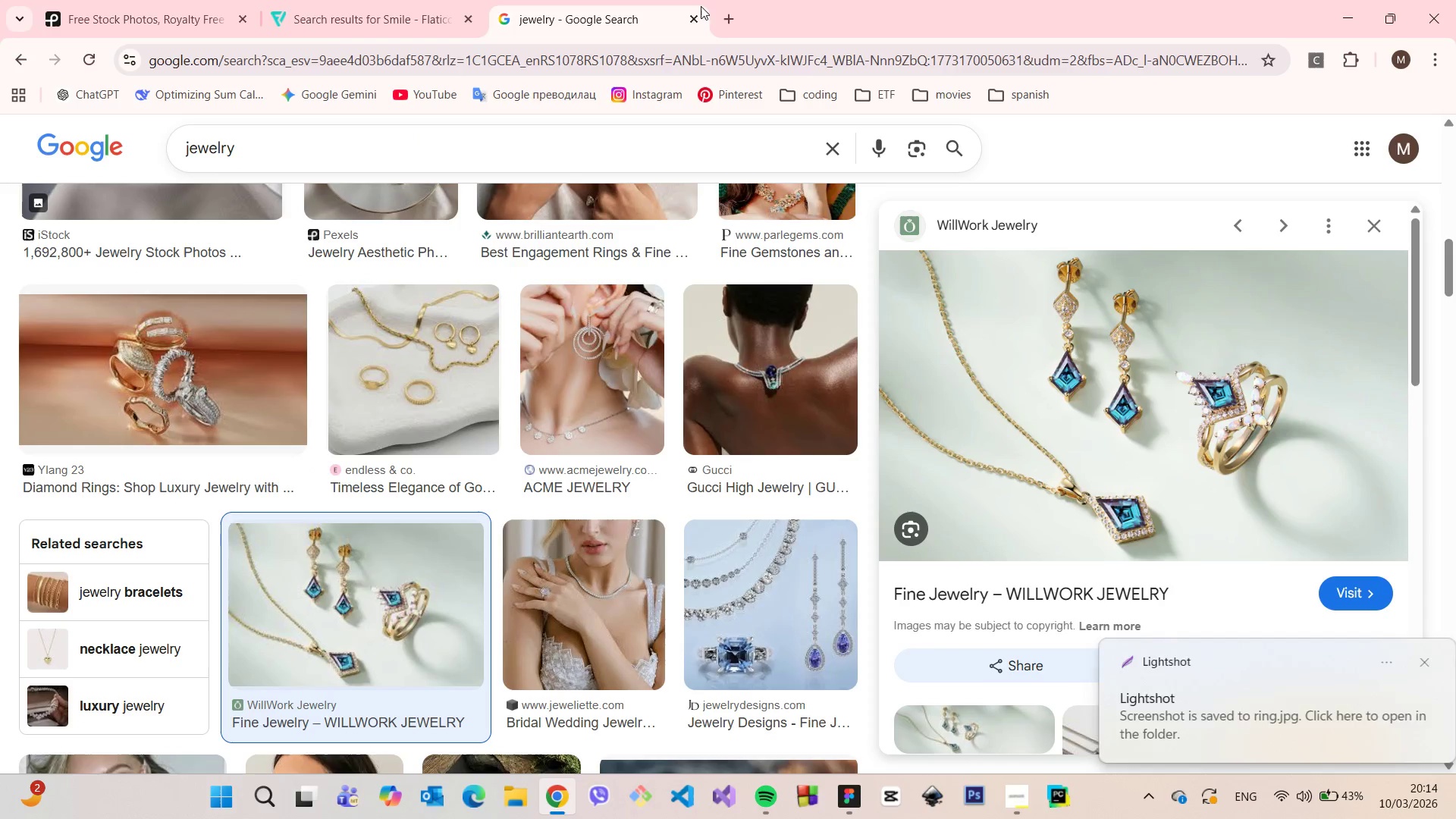 
left_click([725, 8])
 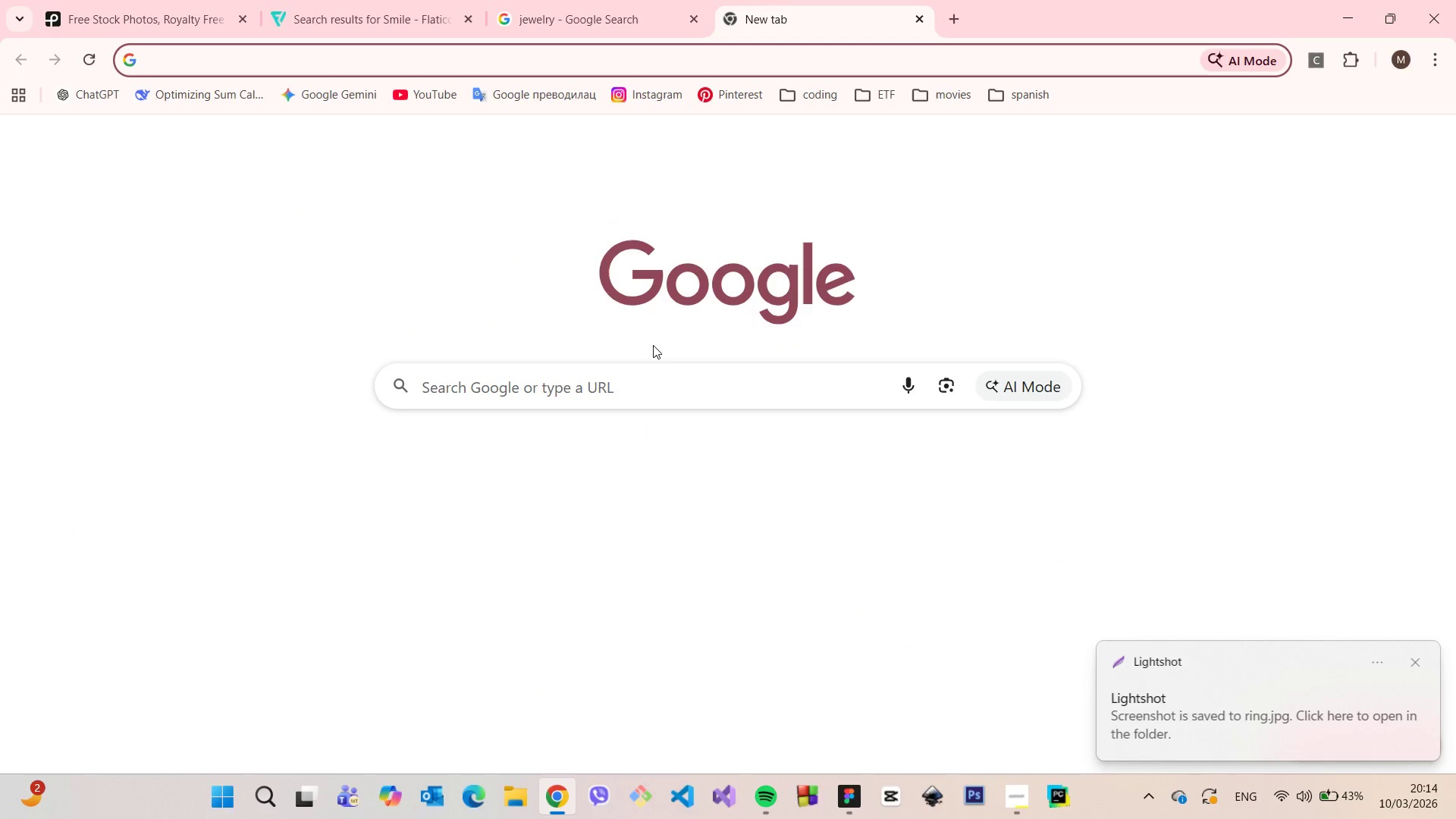 
left_click([622, 387])
 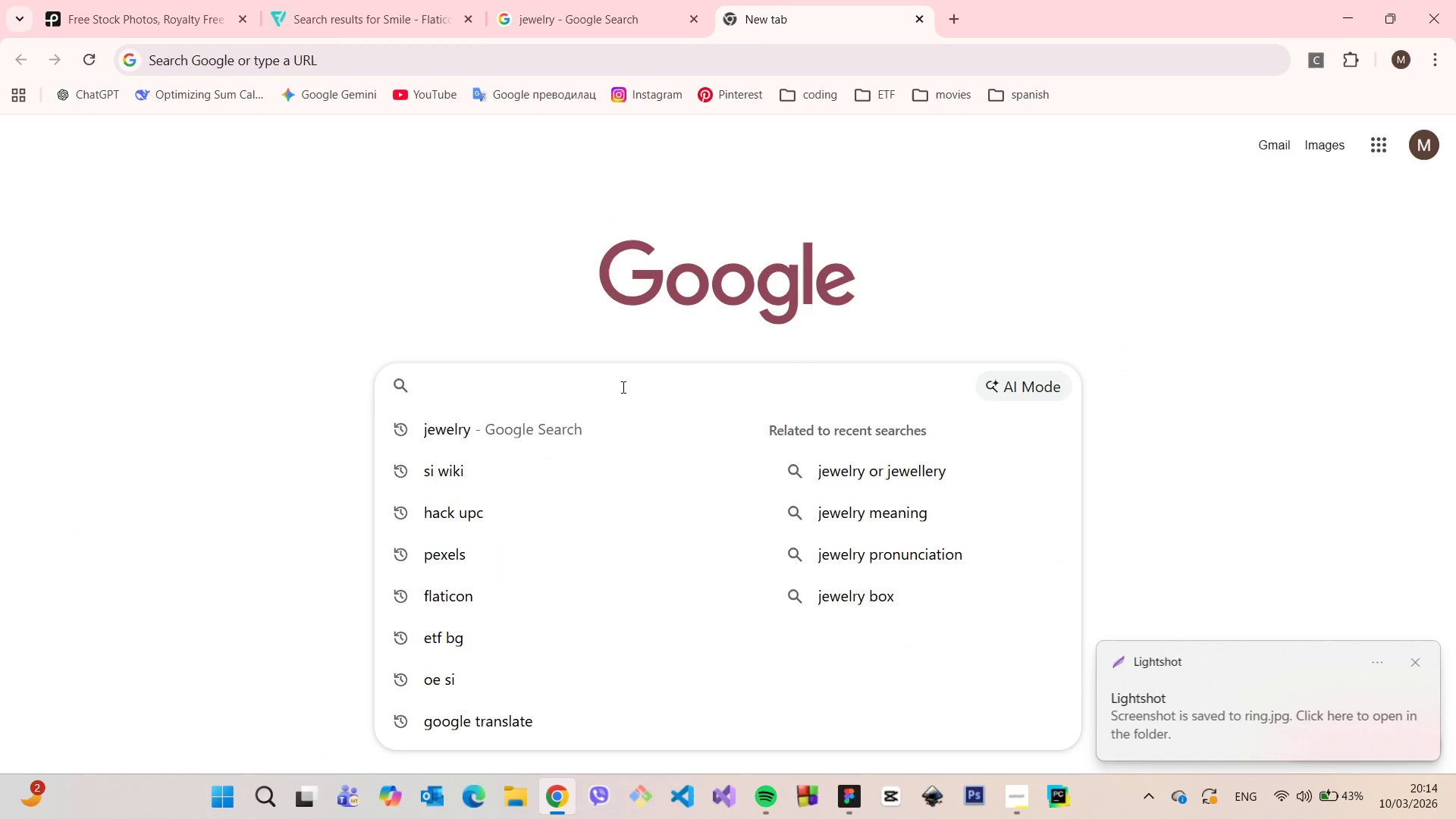 
type(bg remover)
 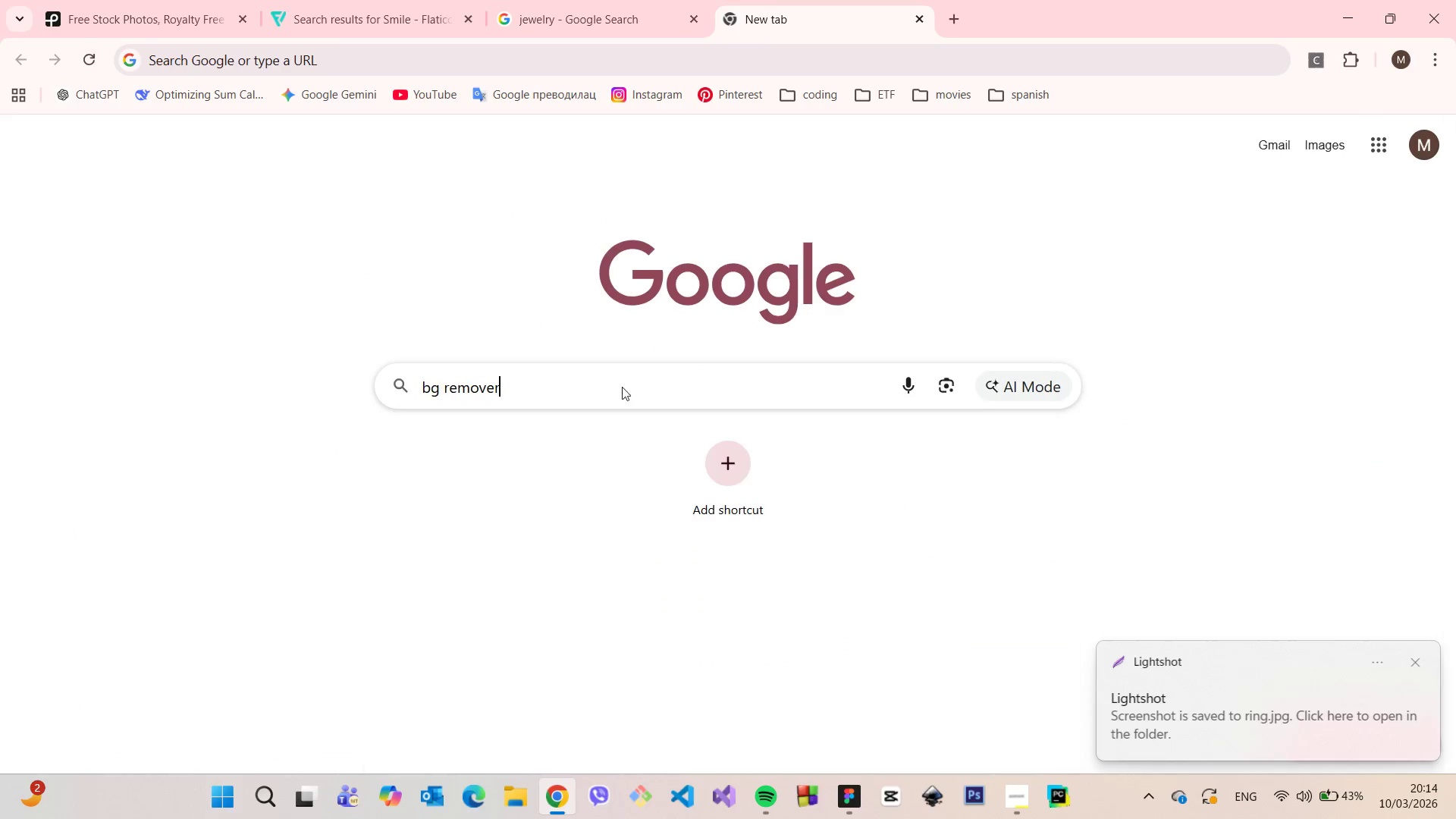 
key(Enter)
 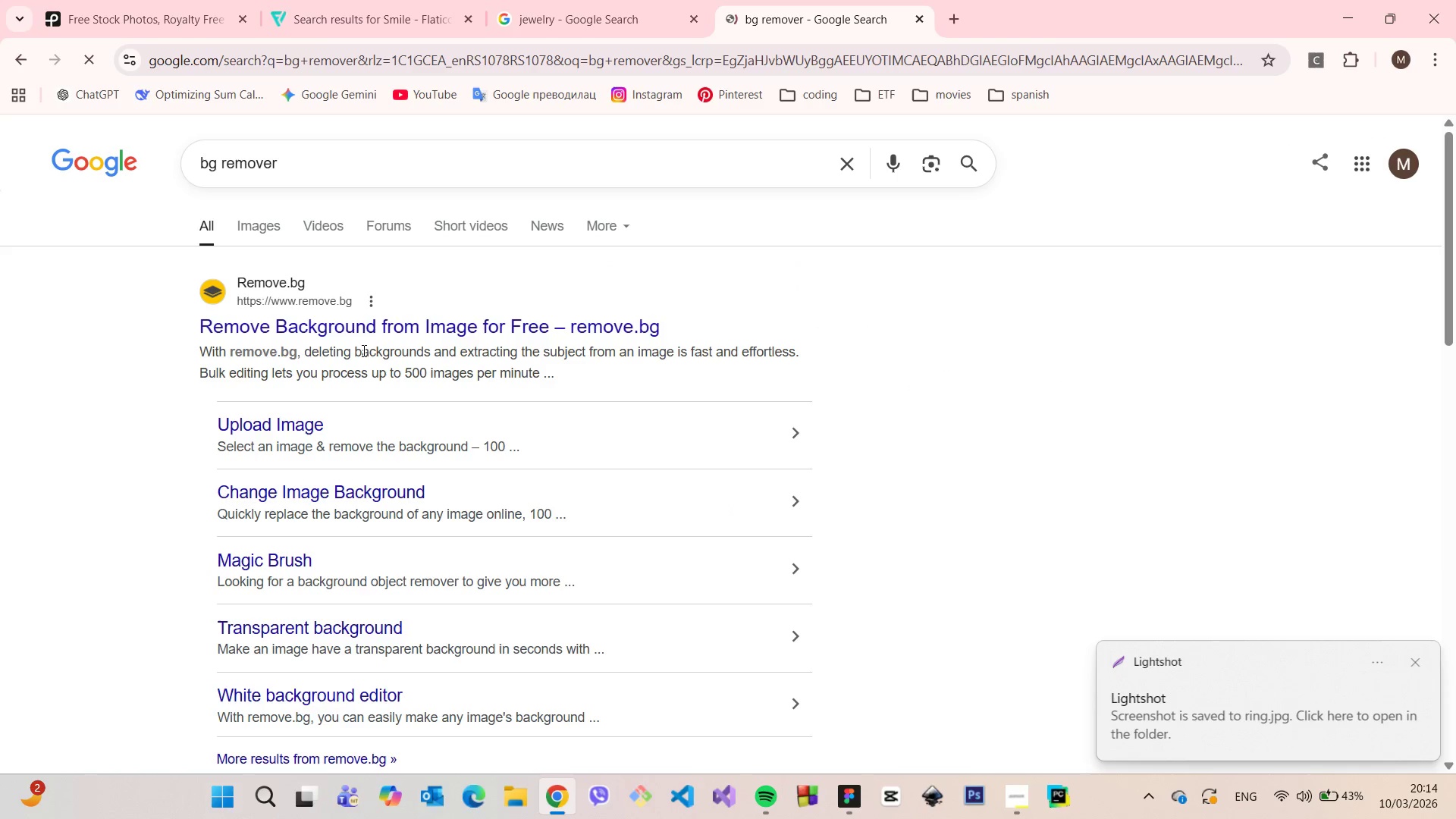 
left_click([356, 328])
 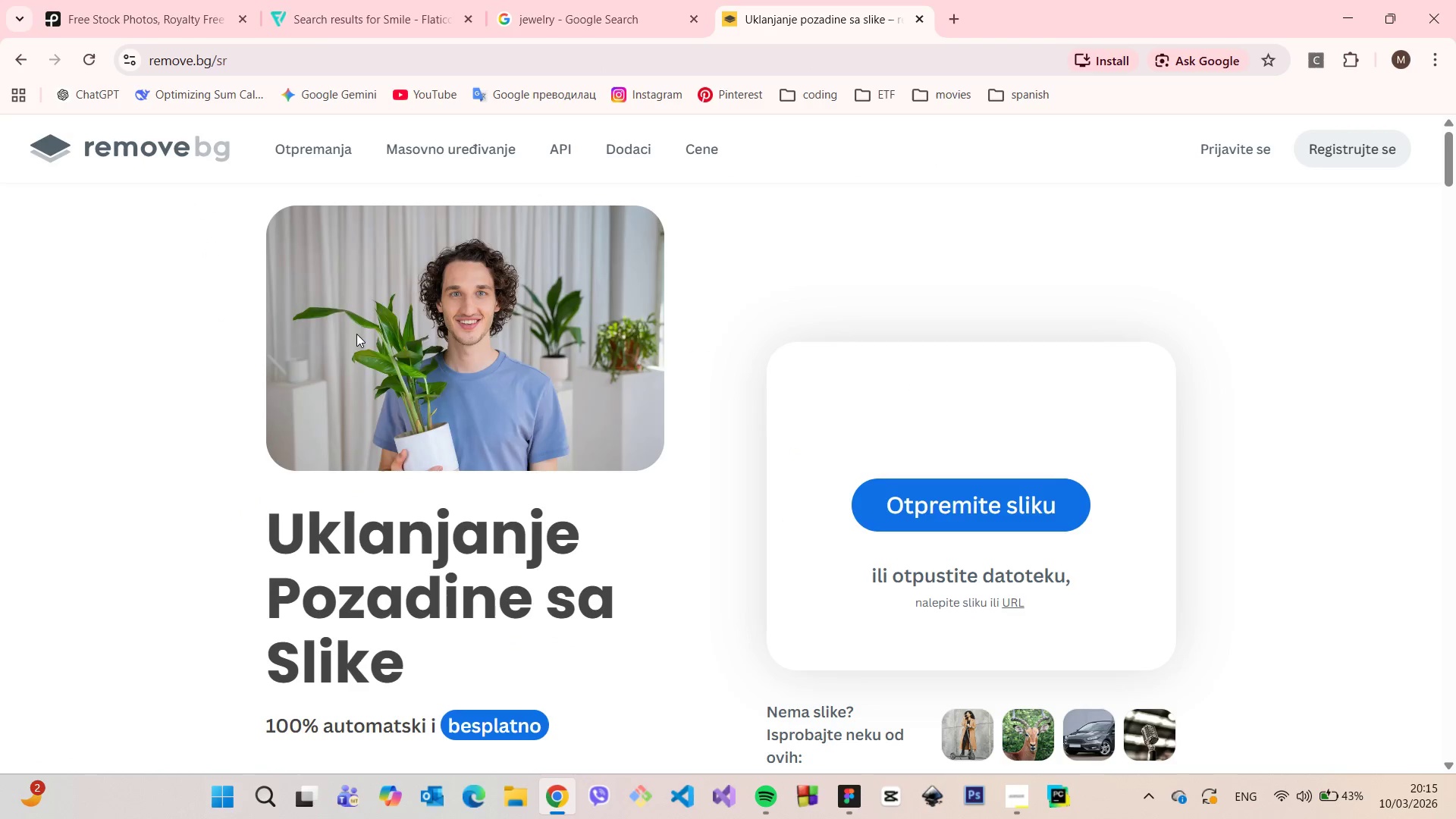 
left_click([973, 497])
 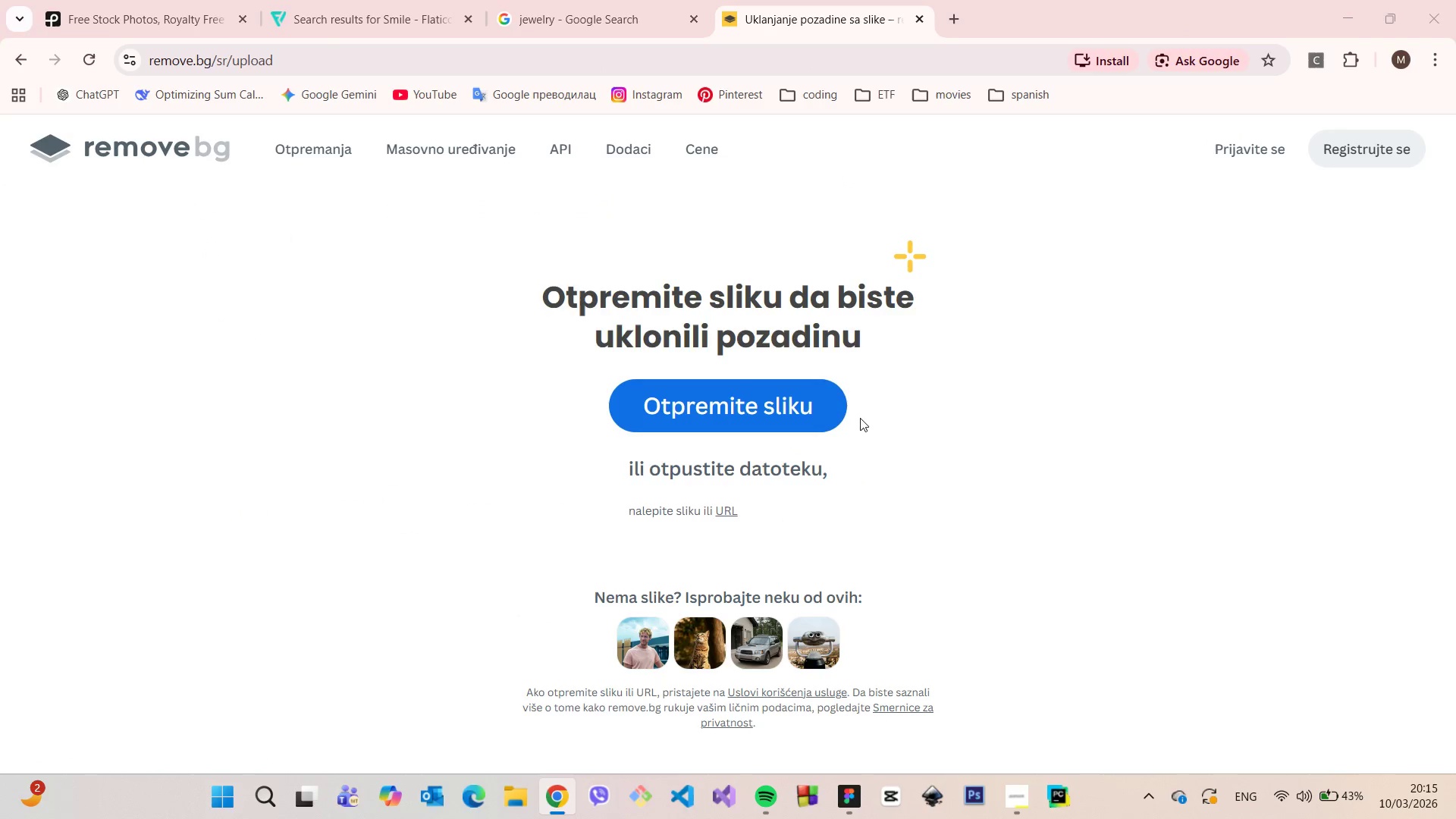 
left_click([792, 385])
 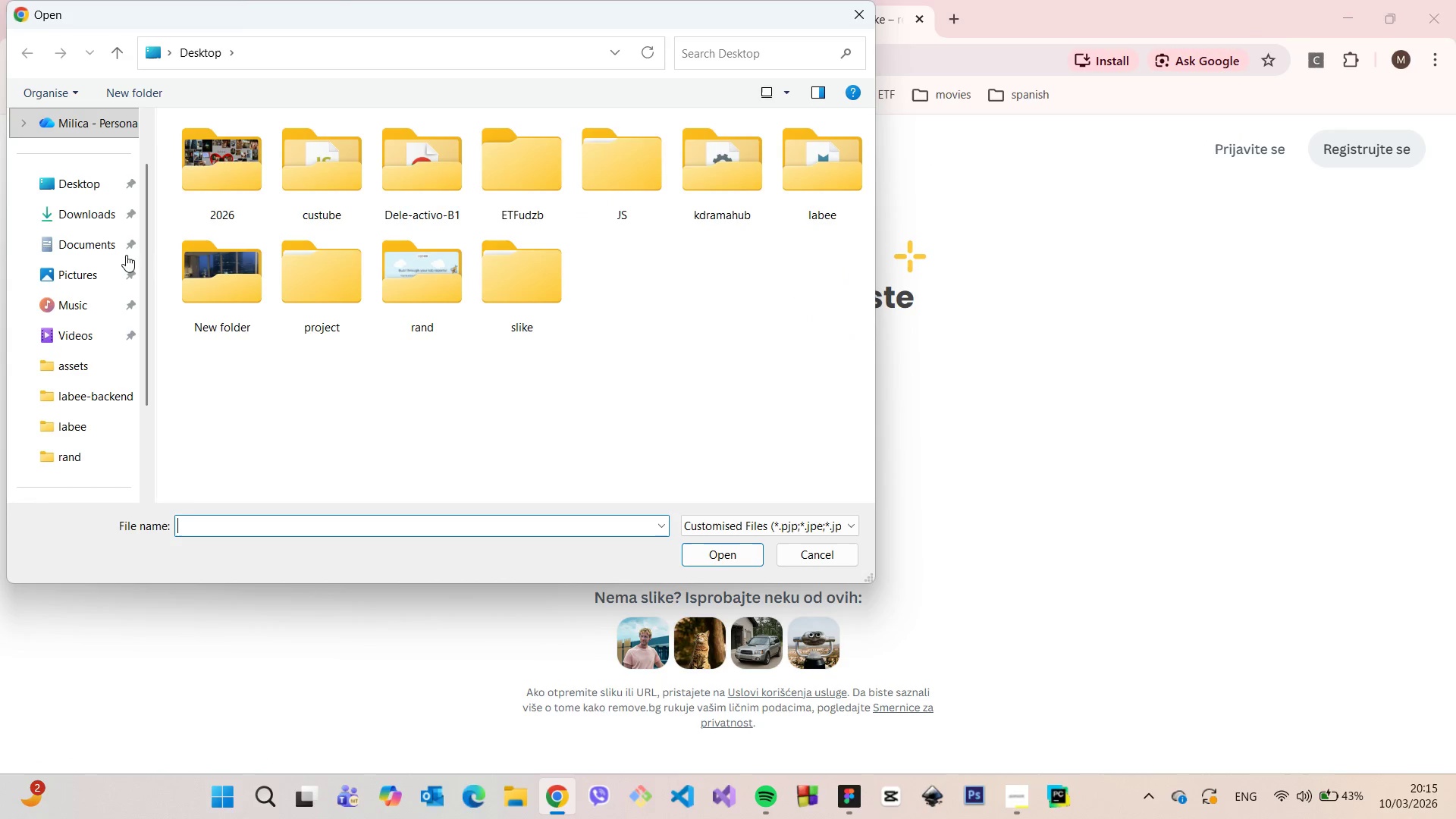 
left_click([82, 223])
 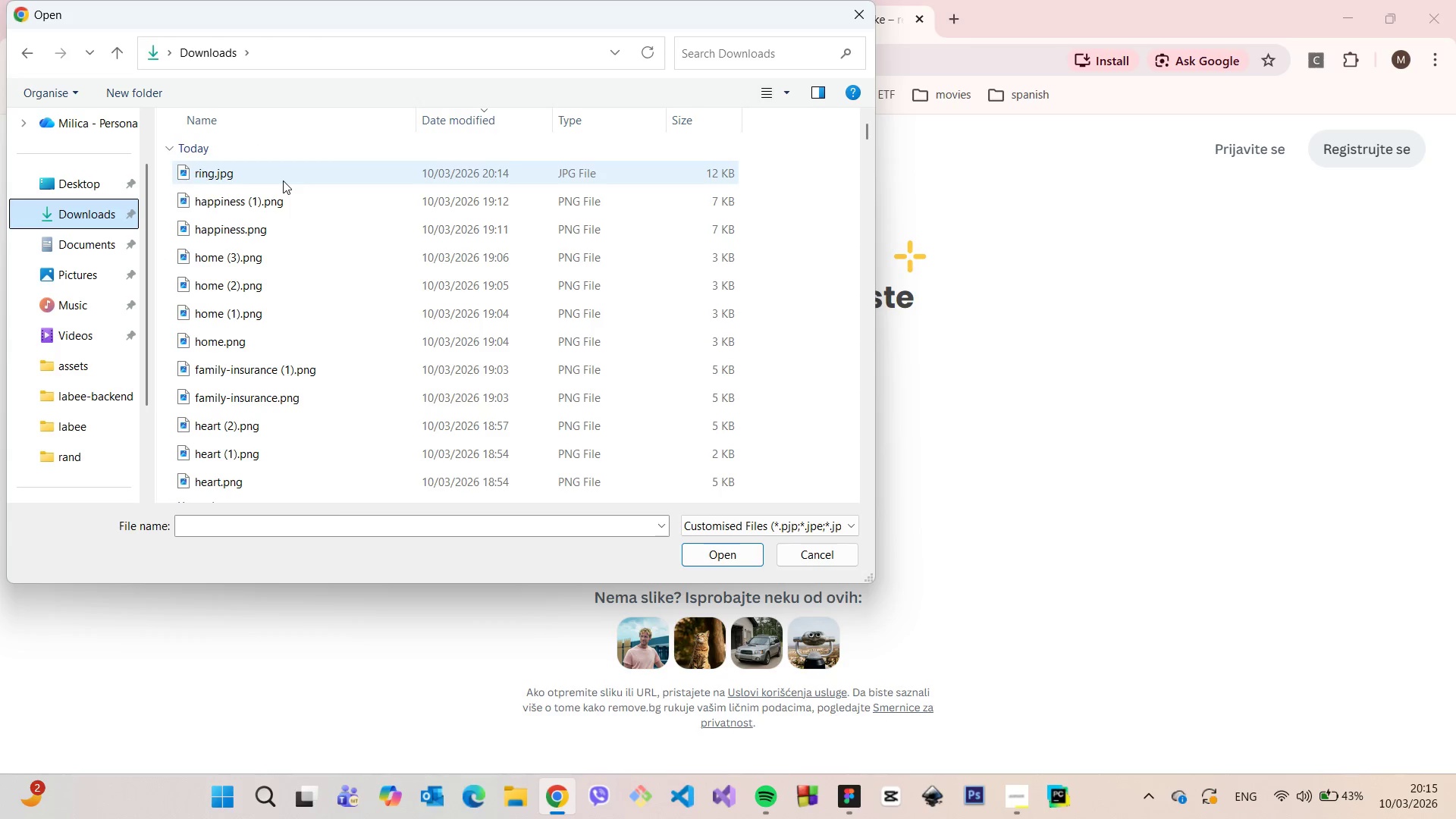 
left_click([283, 180])
 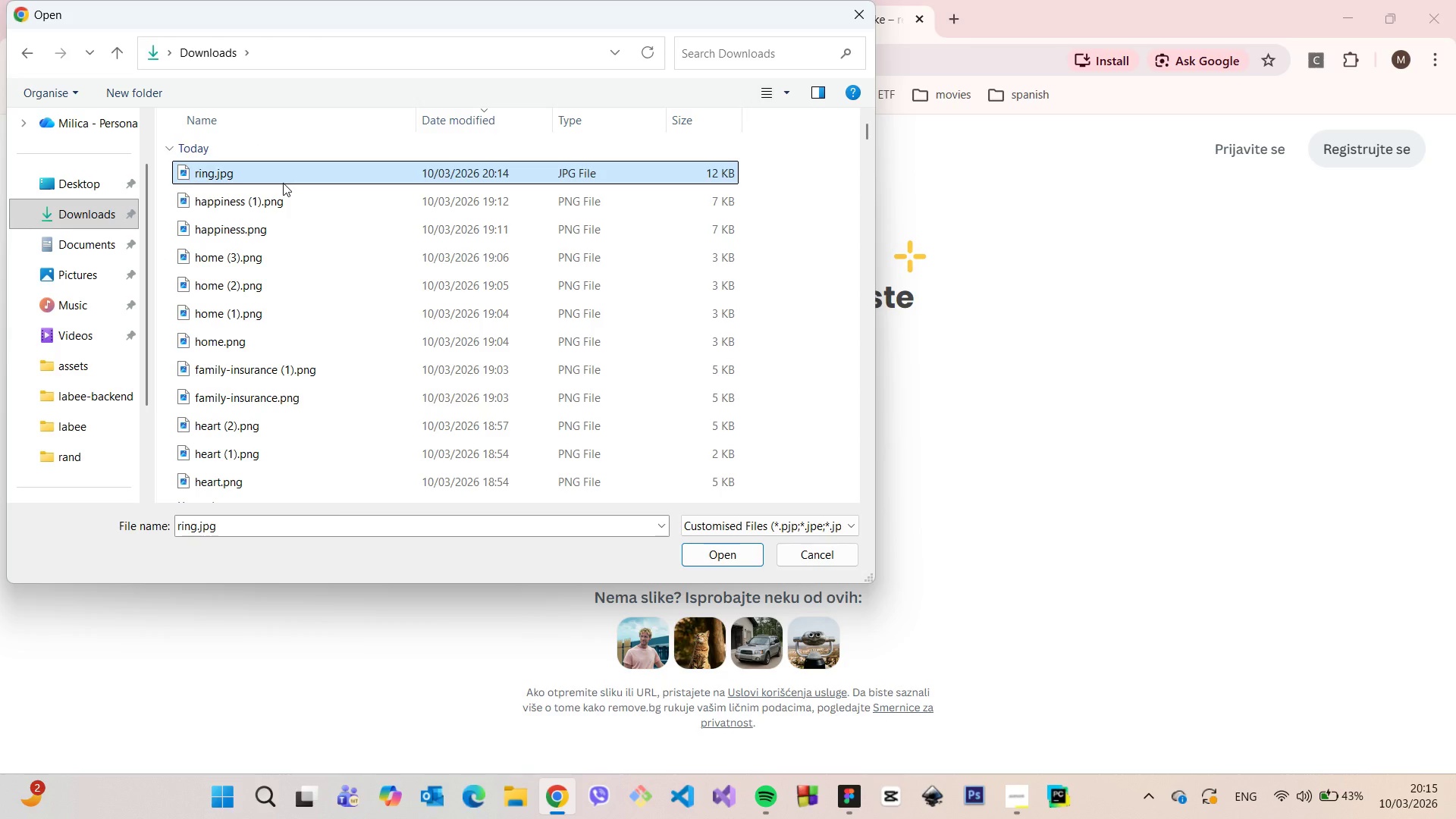 
key(Enter)
 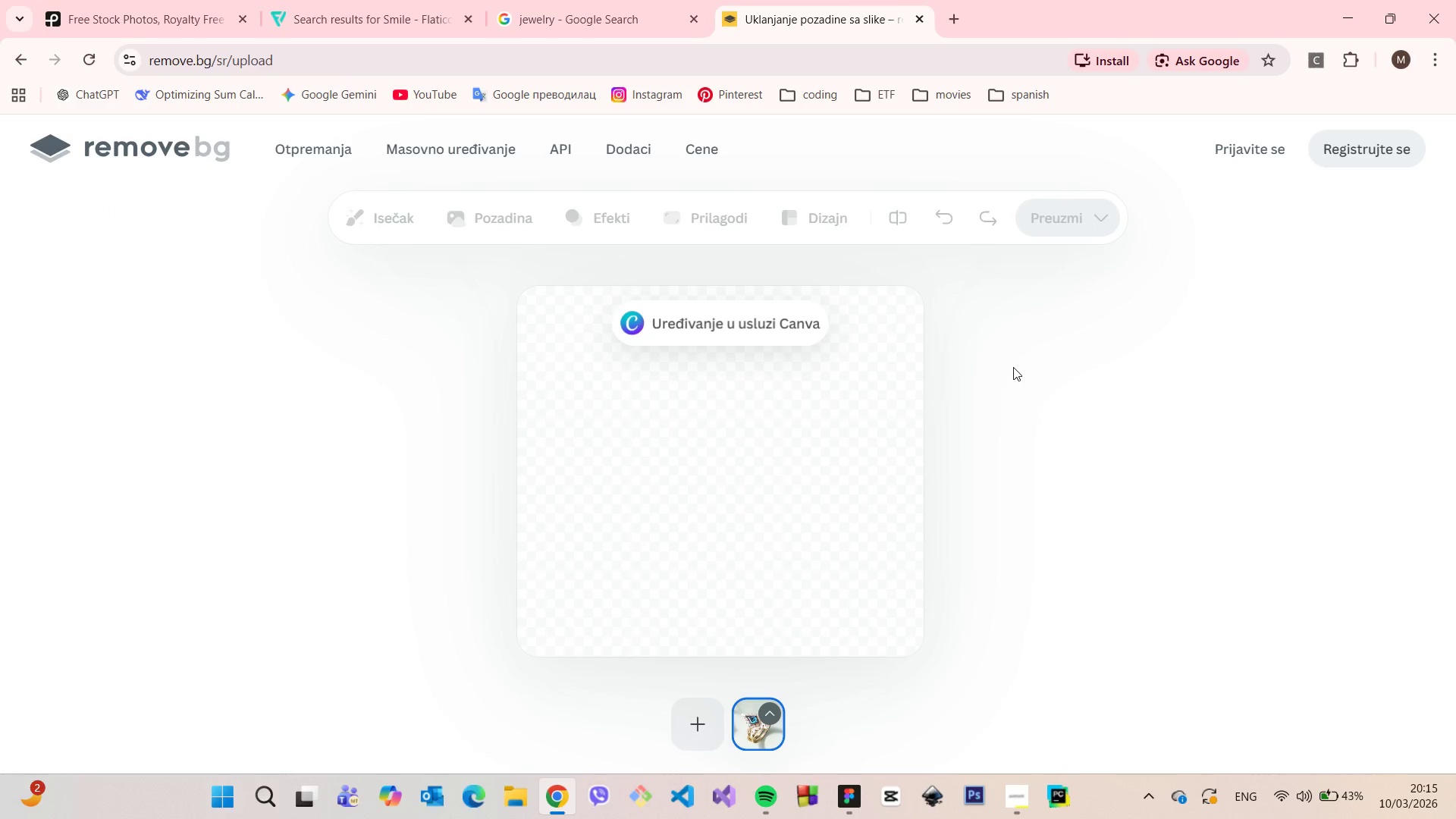 
wait(9.17)
 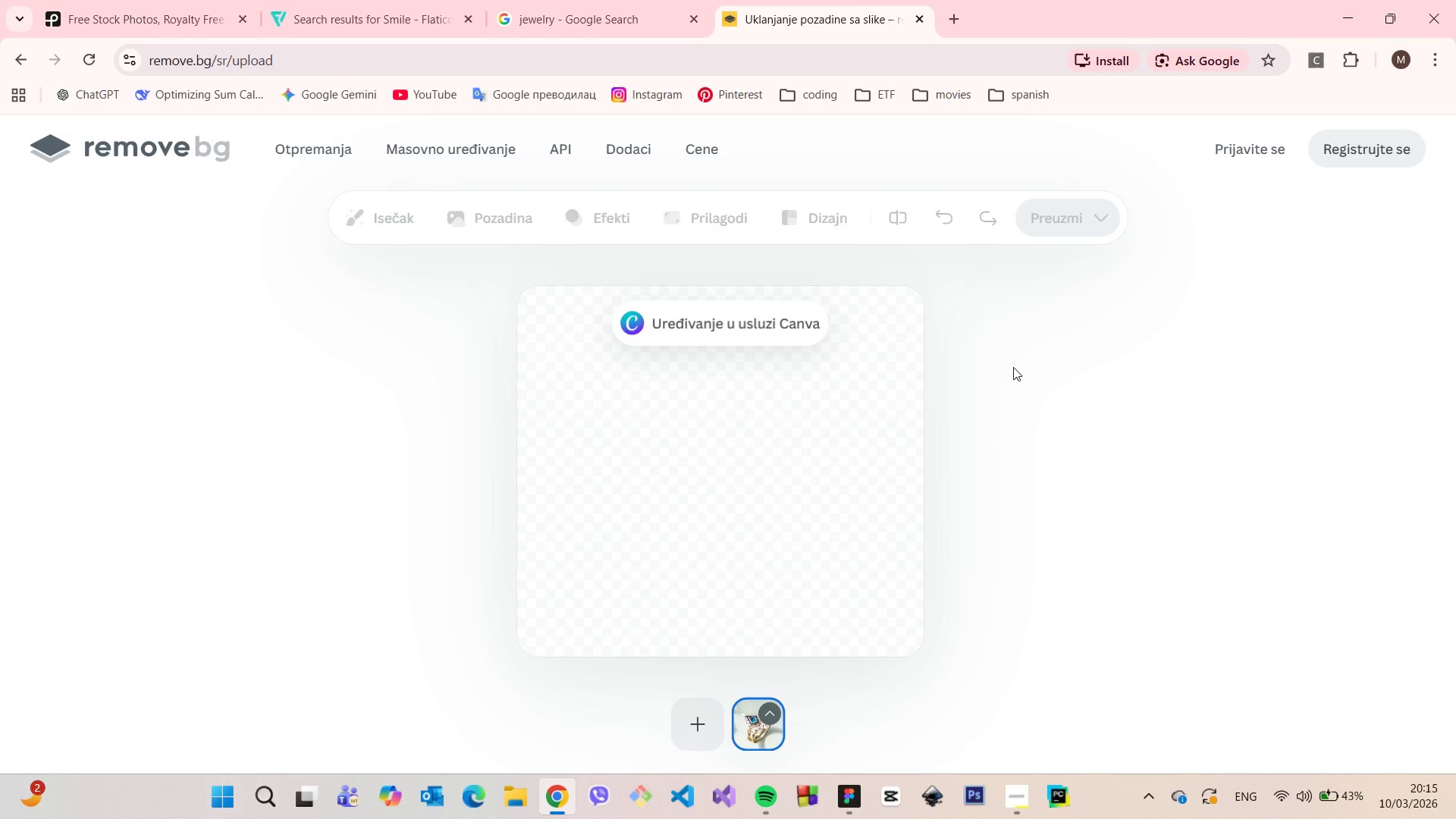 
left_click([1062, 226])
 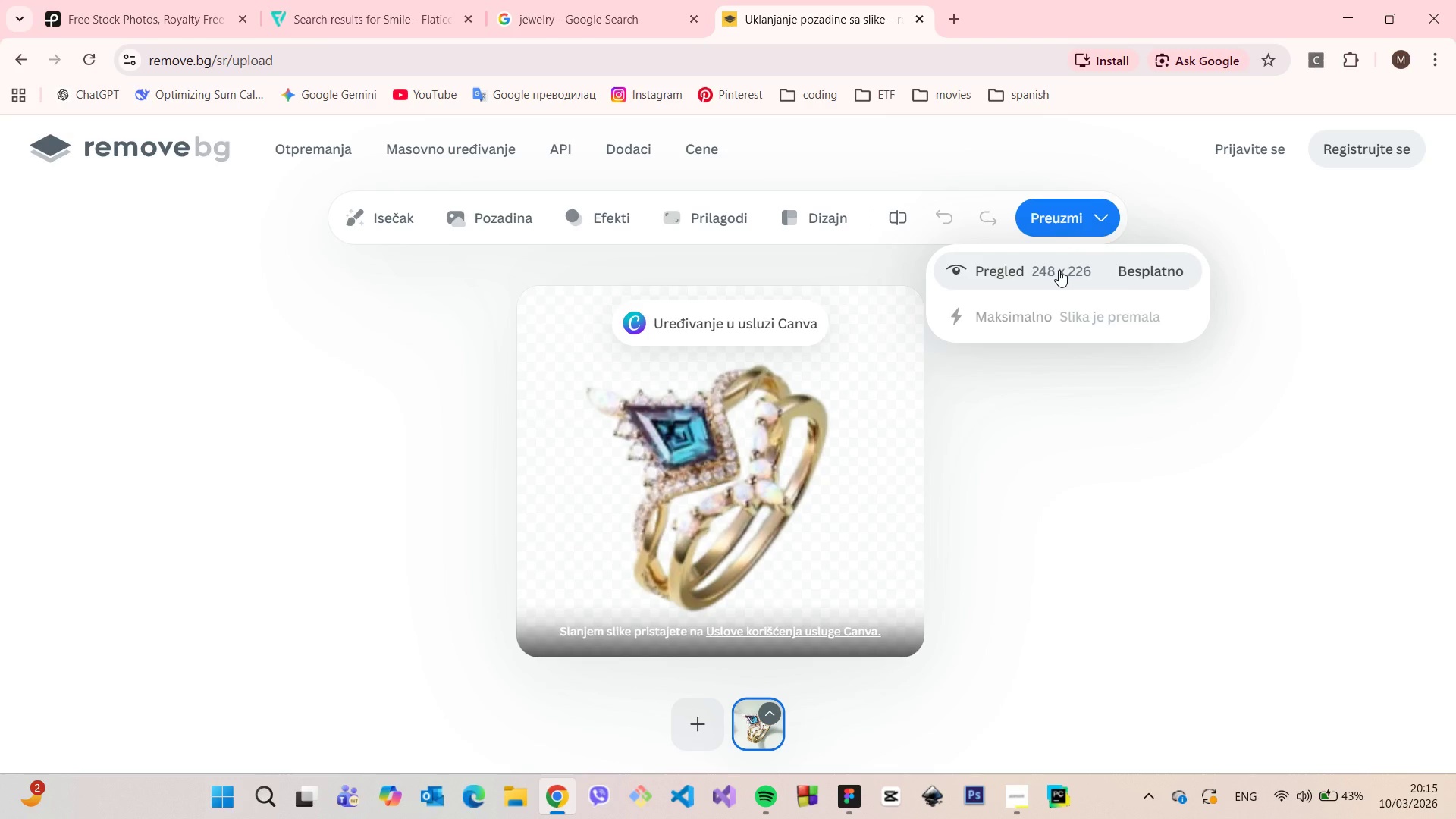 
left_click([1059, 270])
 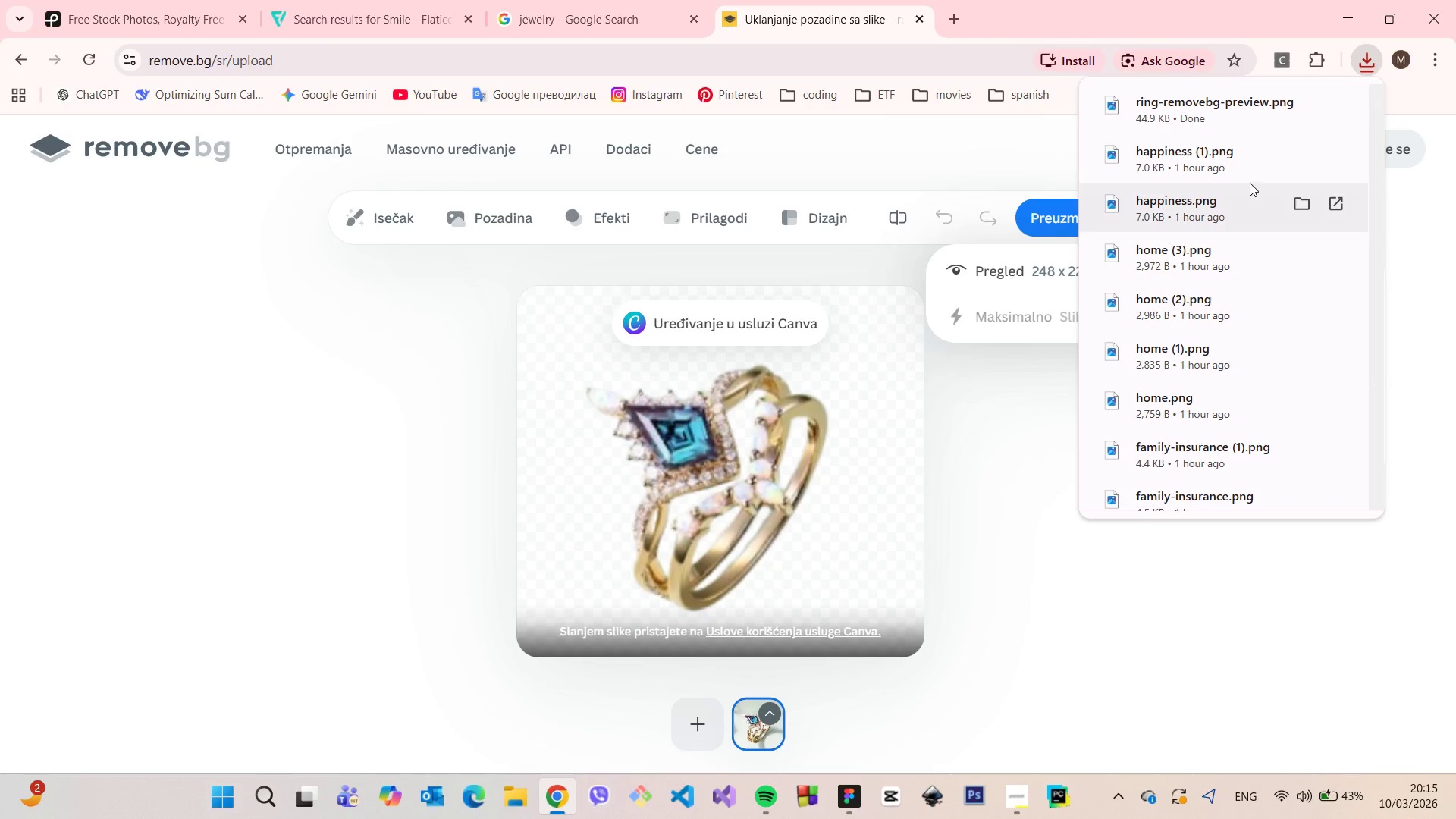 
left_click([1222, 124])
 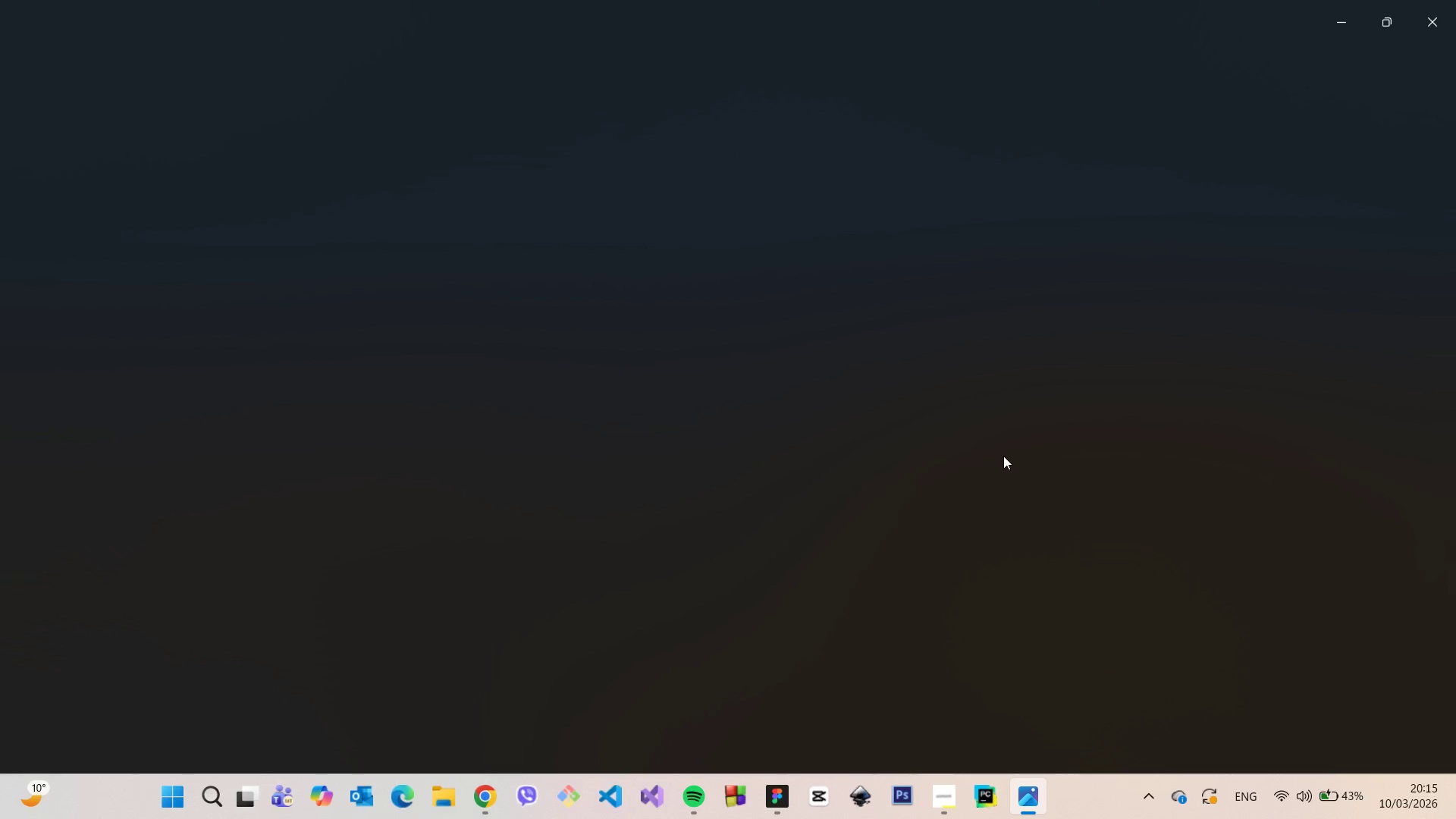 
wait(9.41)
 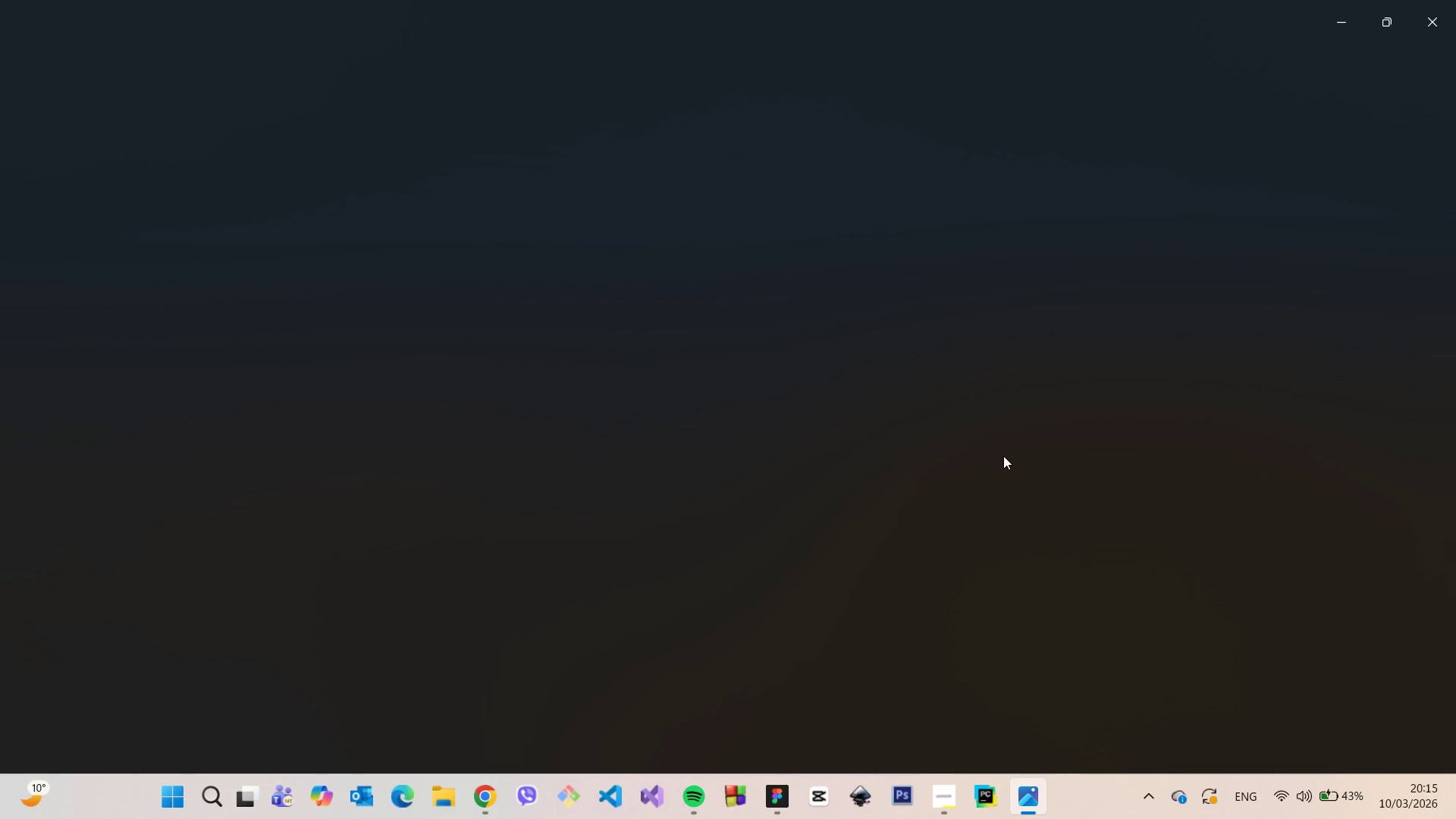 
left_click([805, 796])
 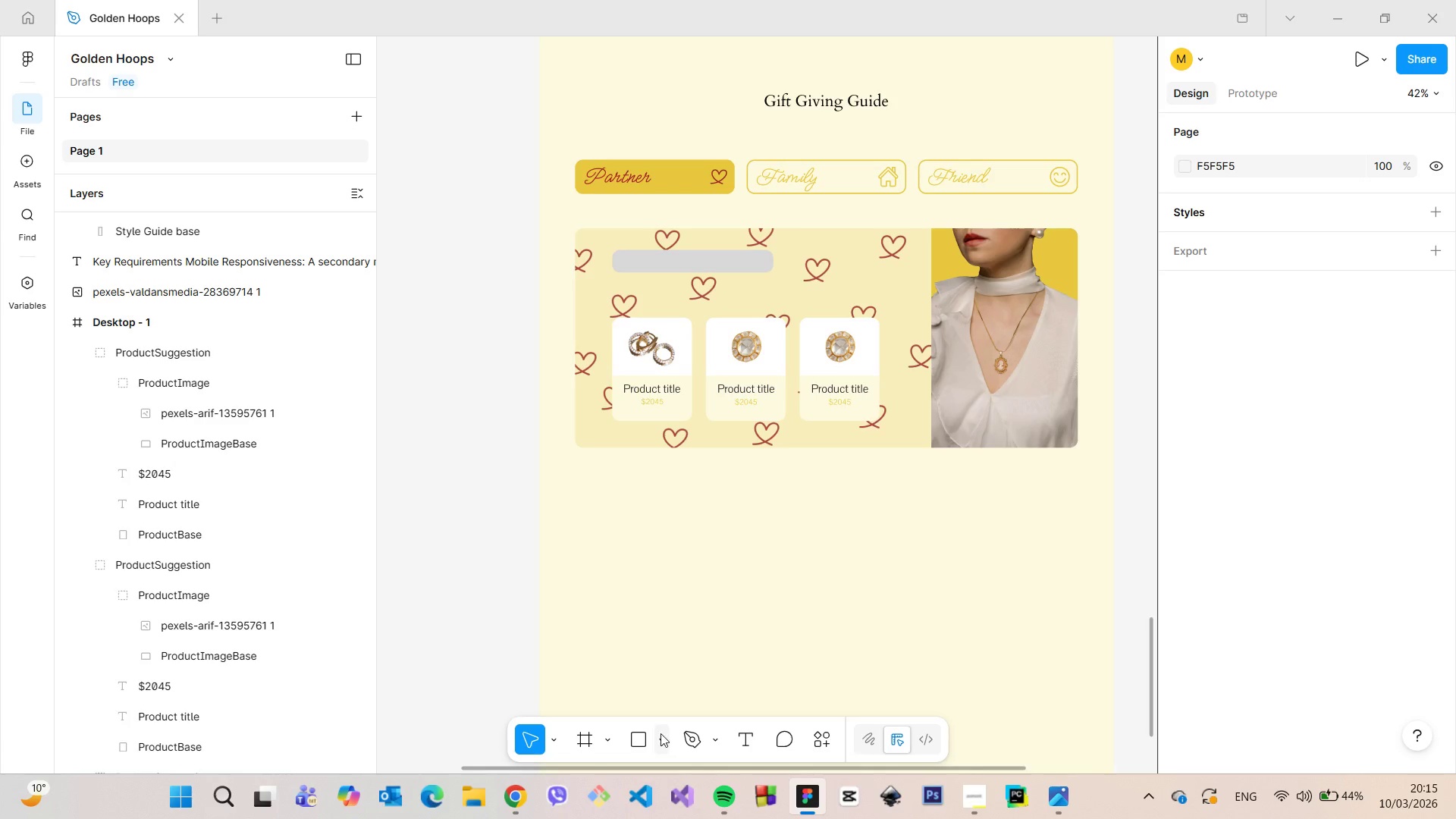 
left_click([661, 733])
 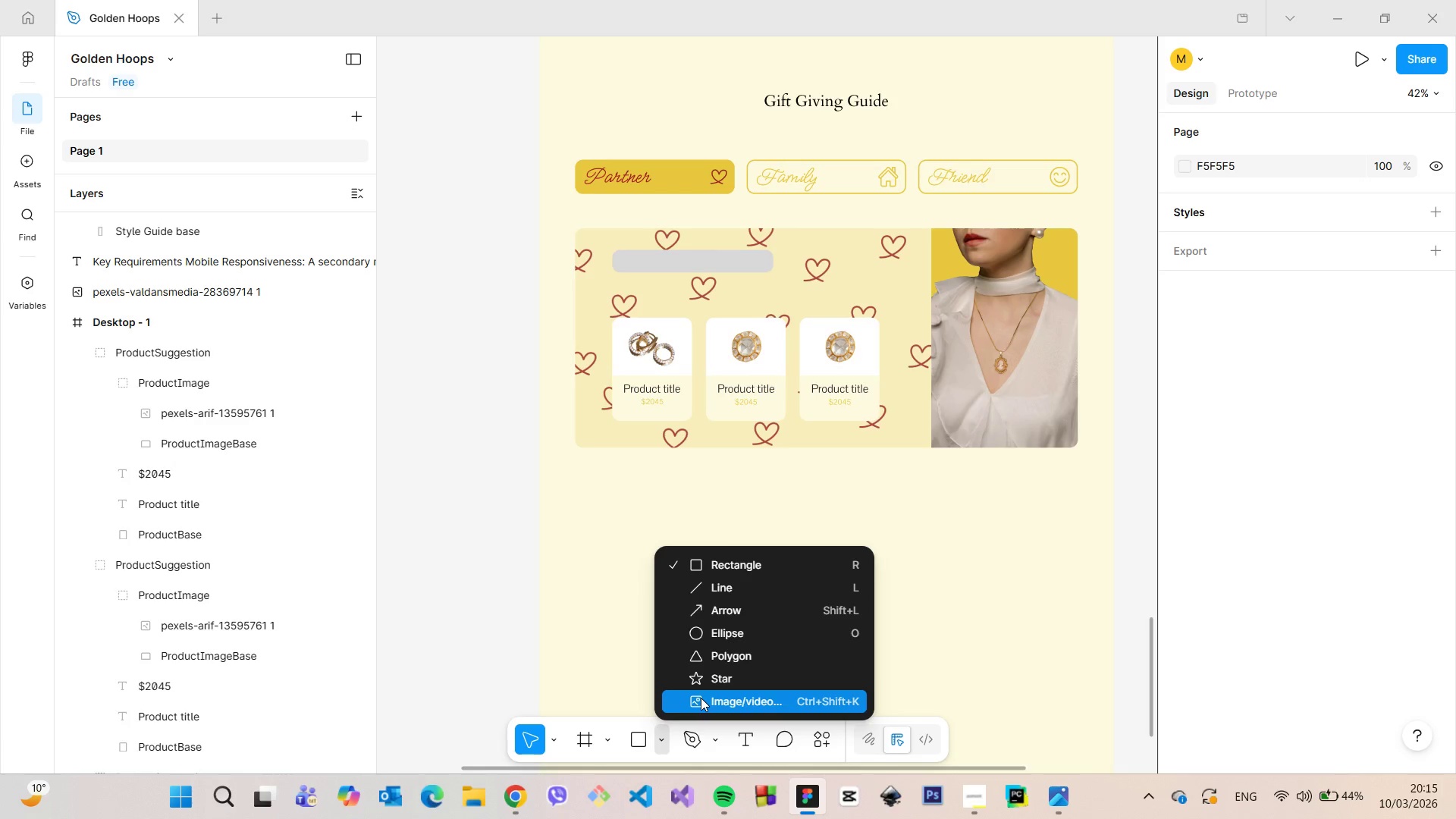 
left_click([701, 698])
 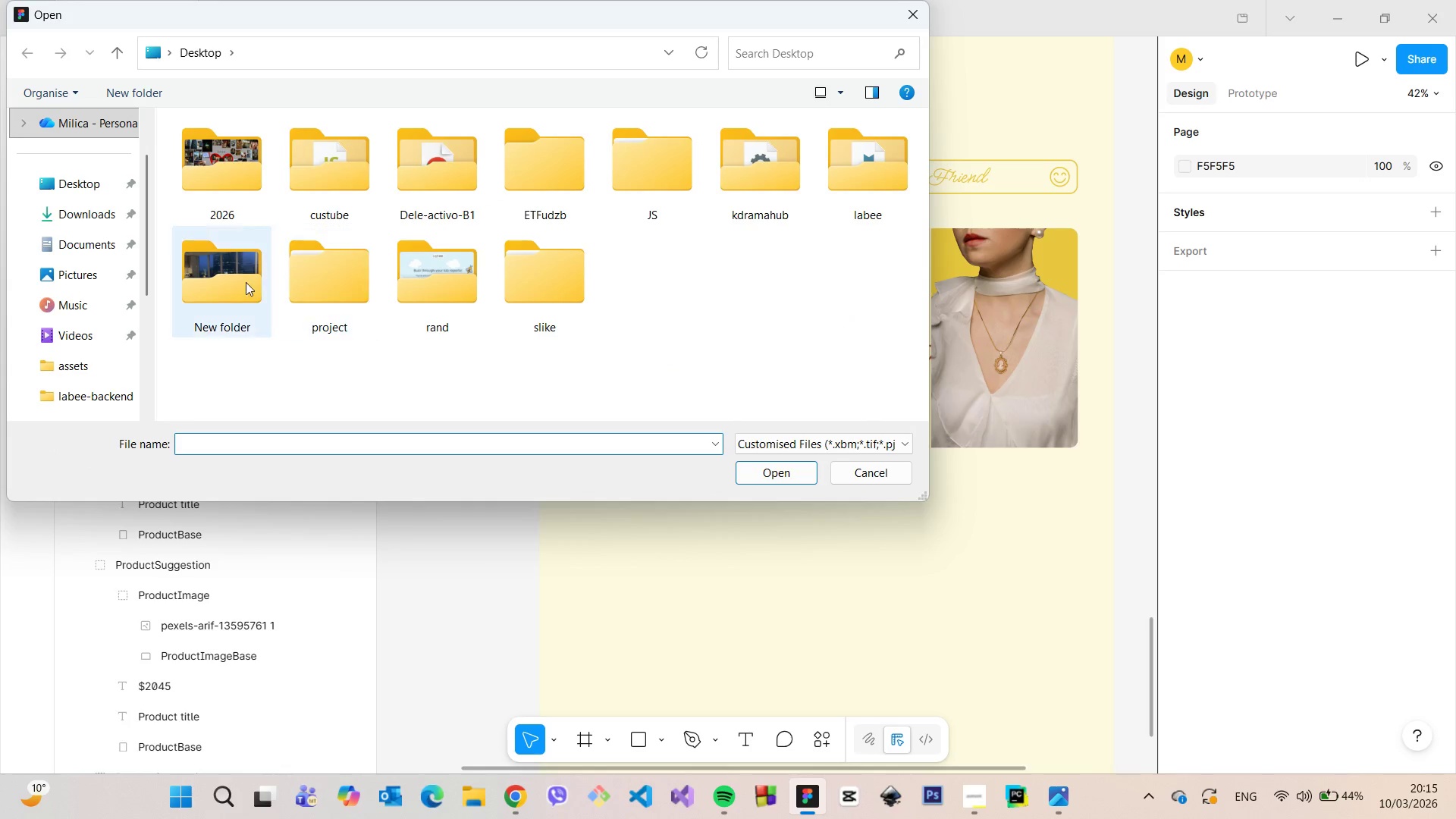 
left_click([93, 224])
 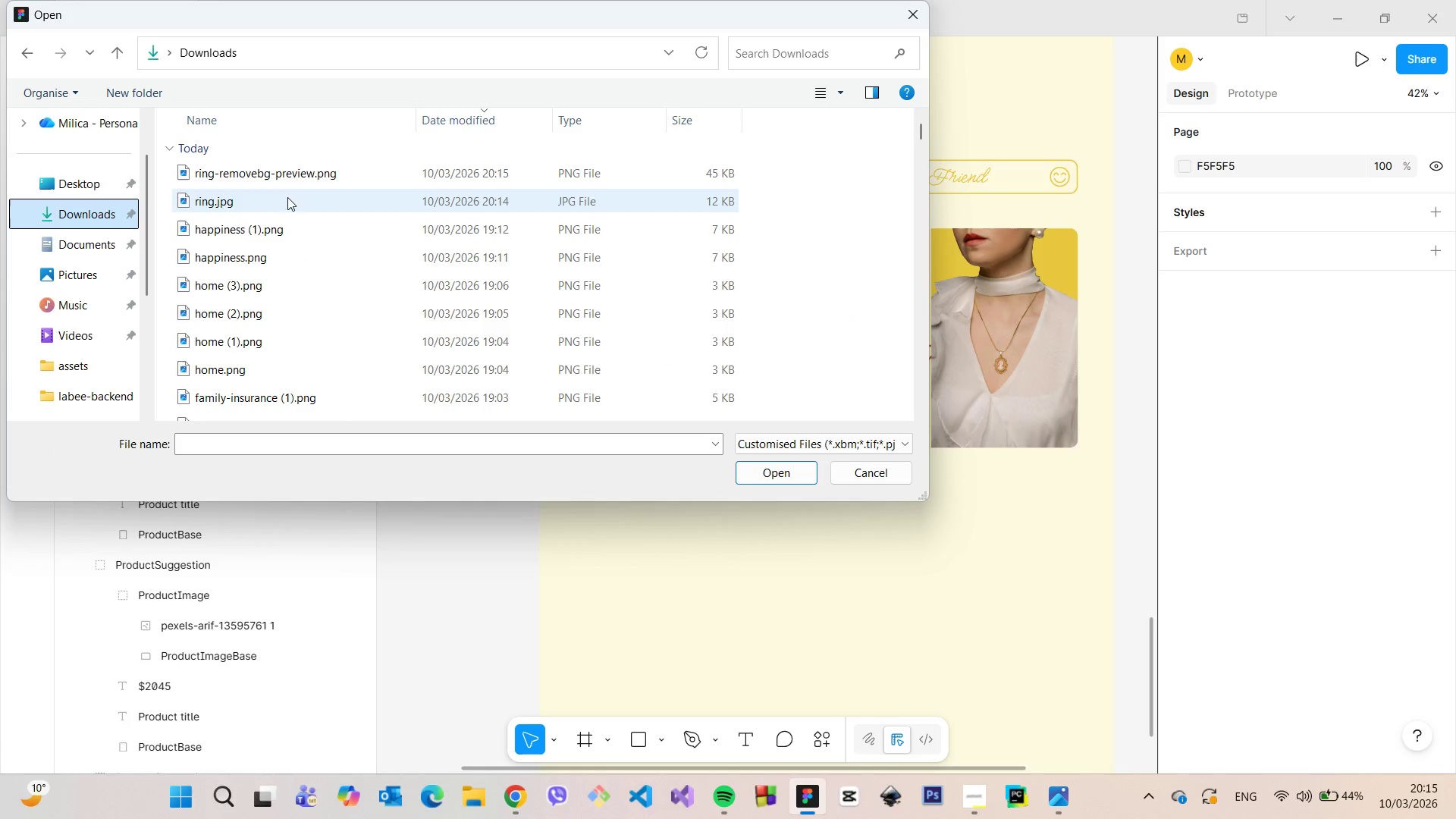 
left_click_drag(start_coordinate=[290, 178], to_coordinate=[987, 632])
 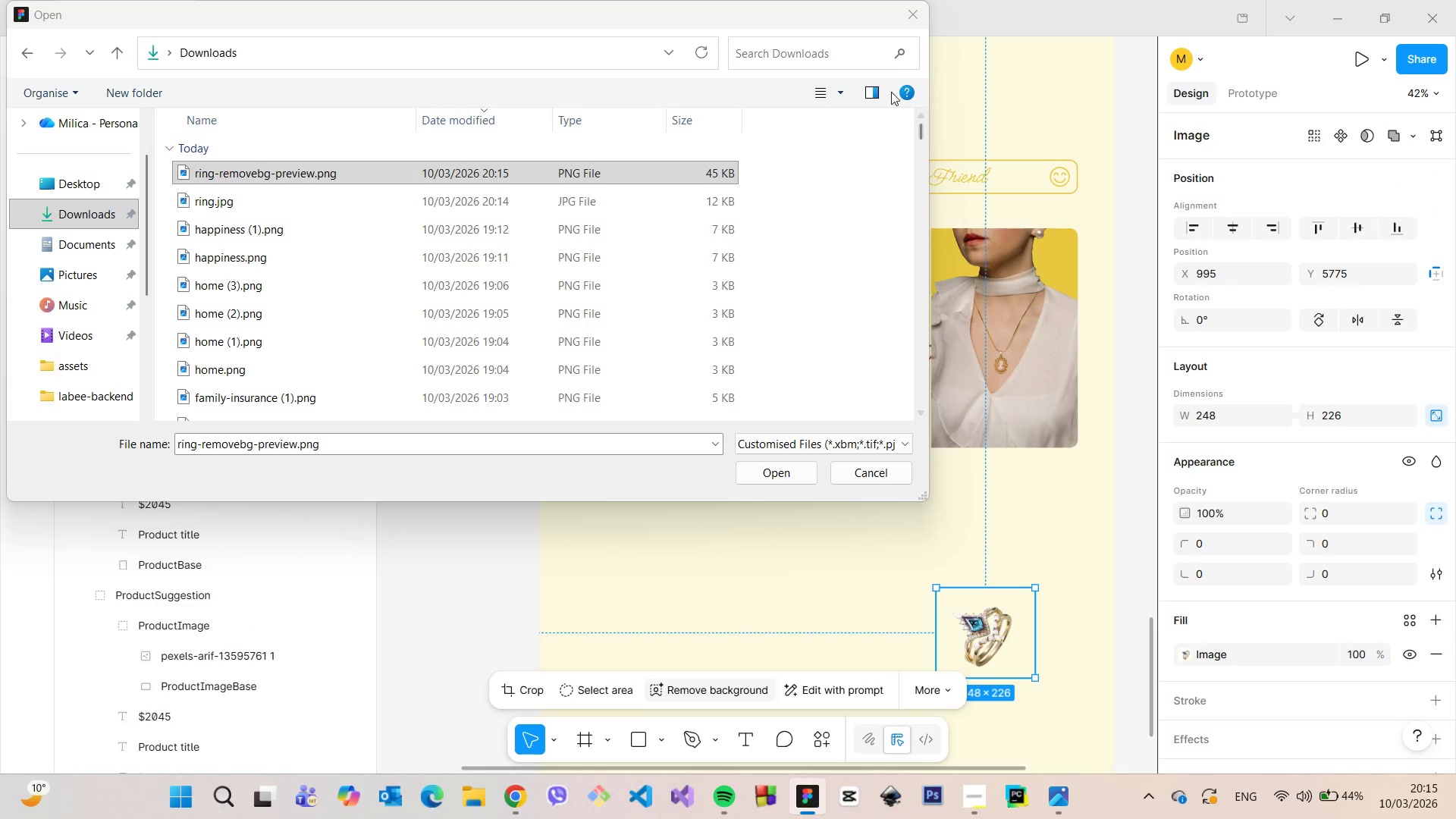 
left_click([912, 24])
 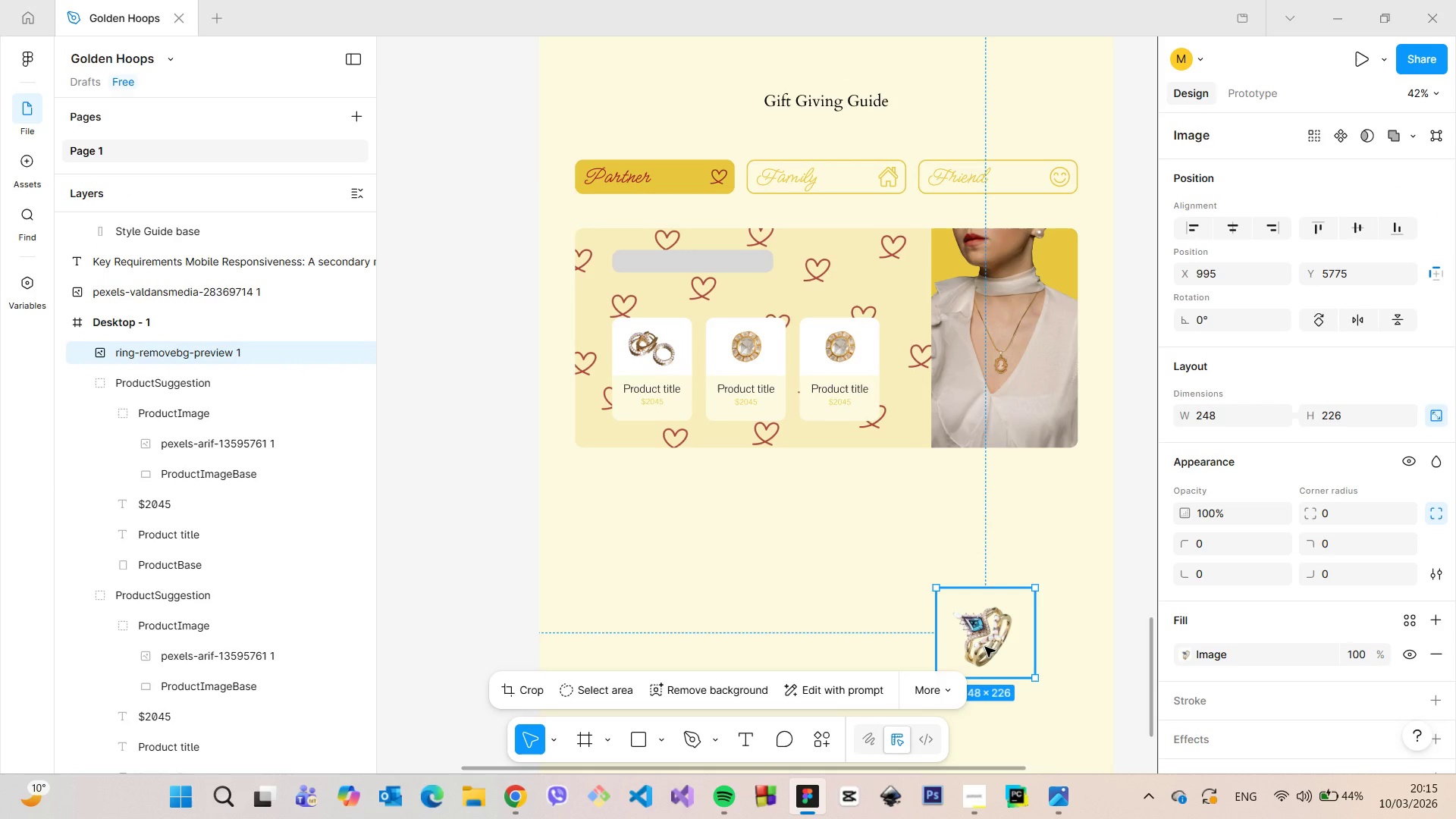 
left_click_drag(start_coordinate=[985, 647], to_coordinate=[871, 386])
 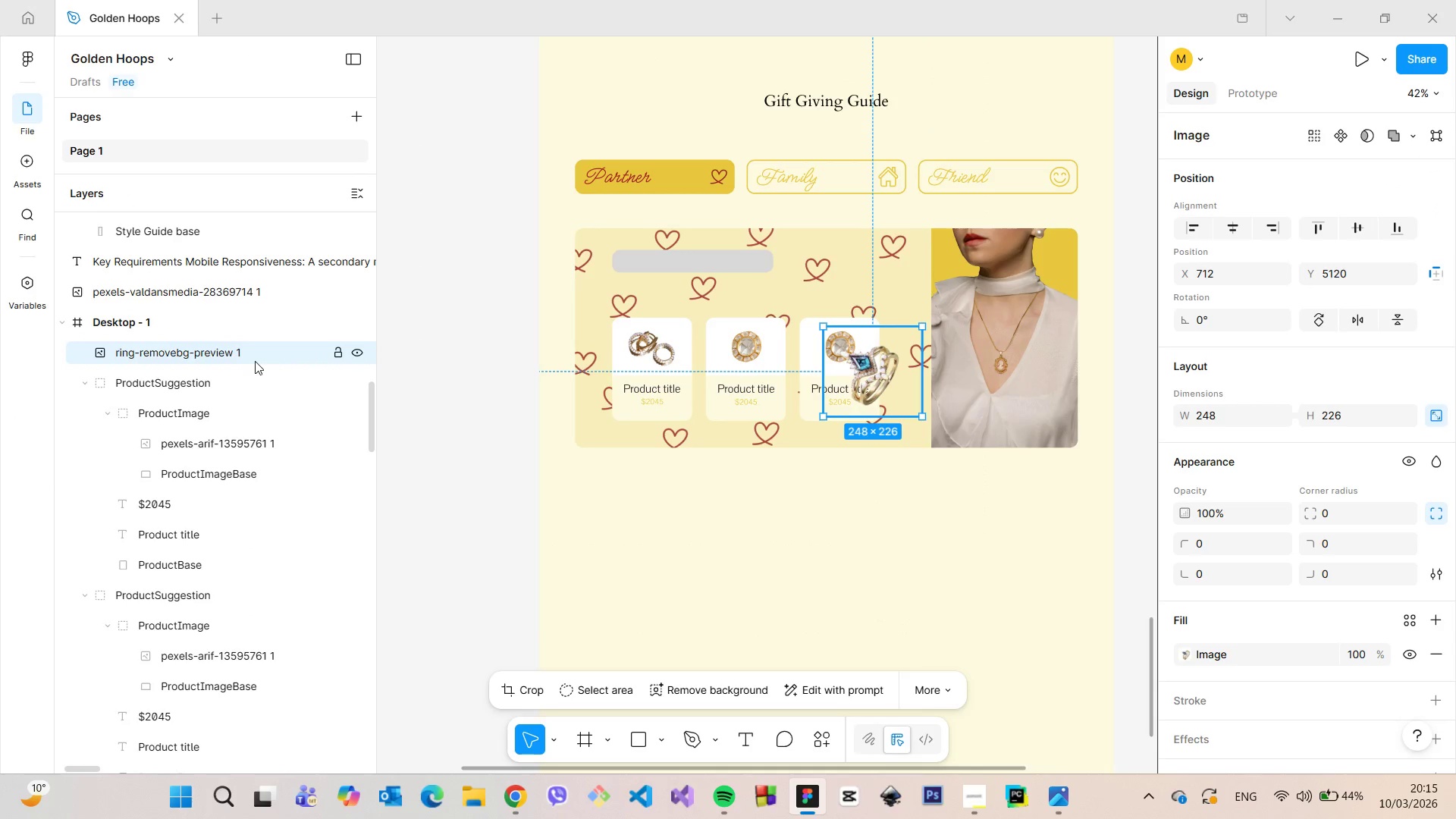 
double_click([255, 361])
 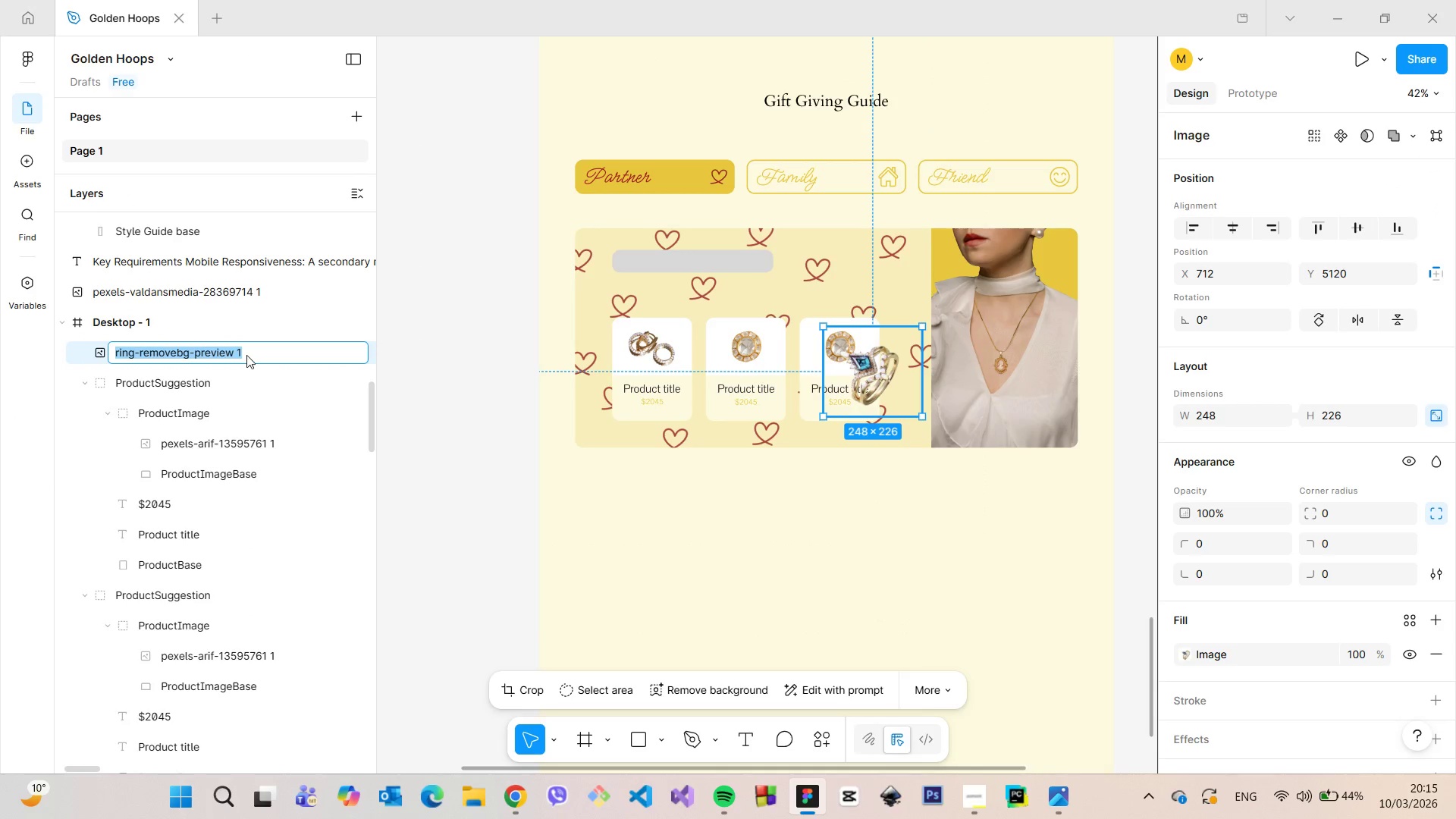 
triple_click([246, 355])
 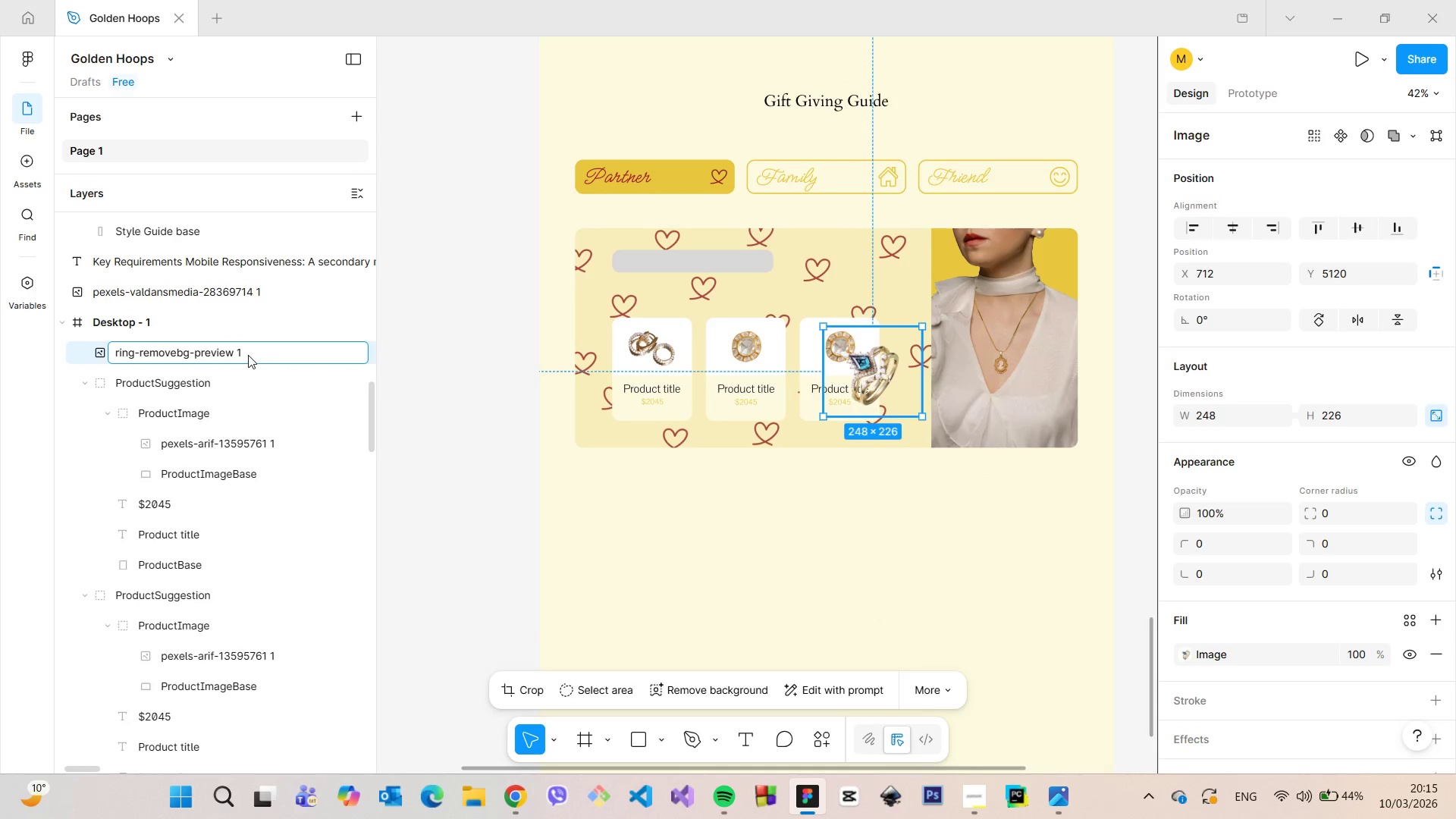 
hold_key(key=Backspace, duration=0.95)
 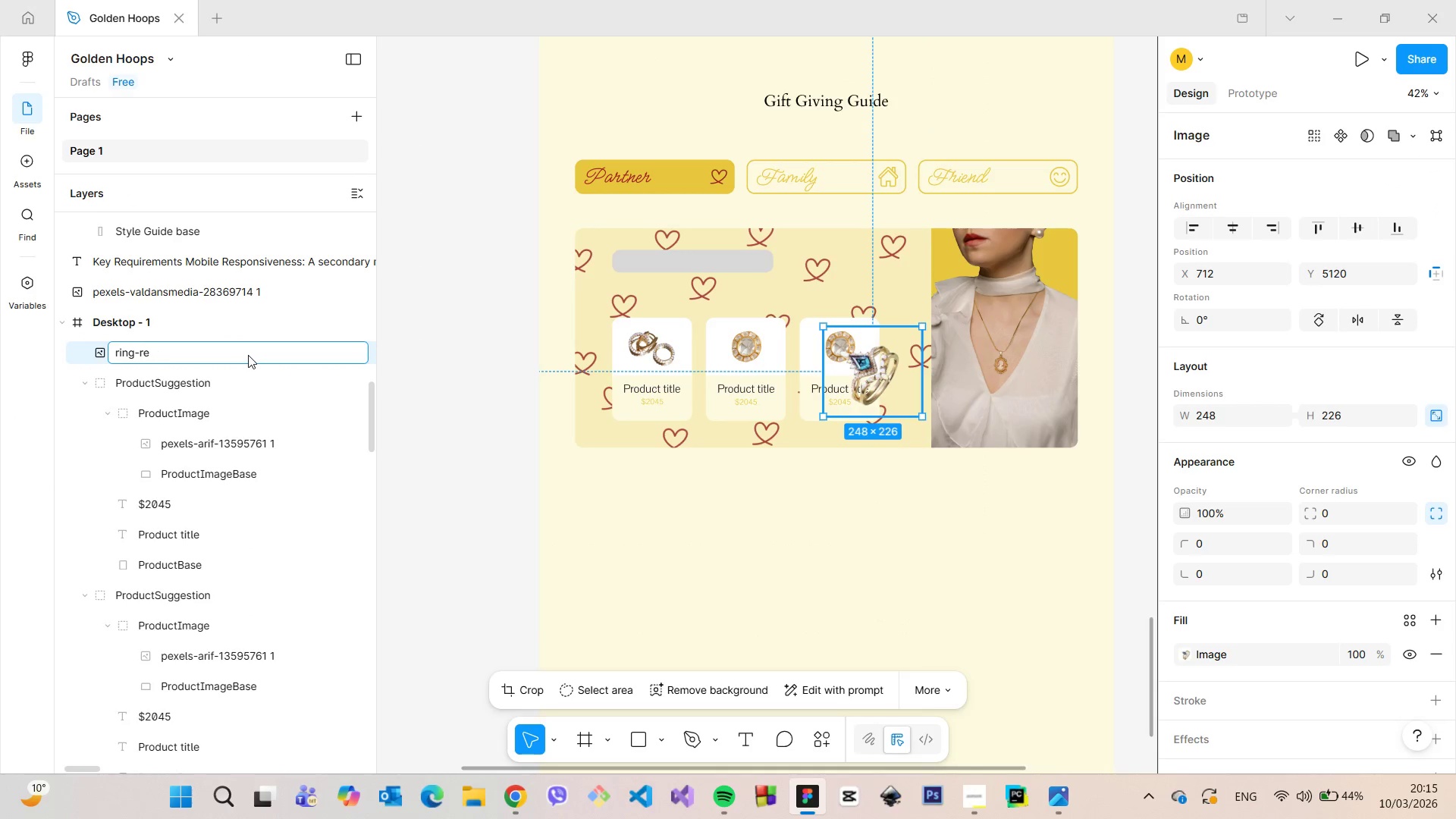 
key(Backspace)
 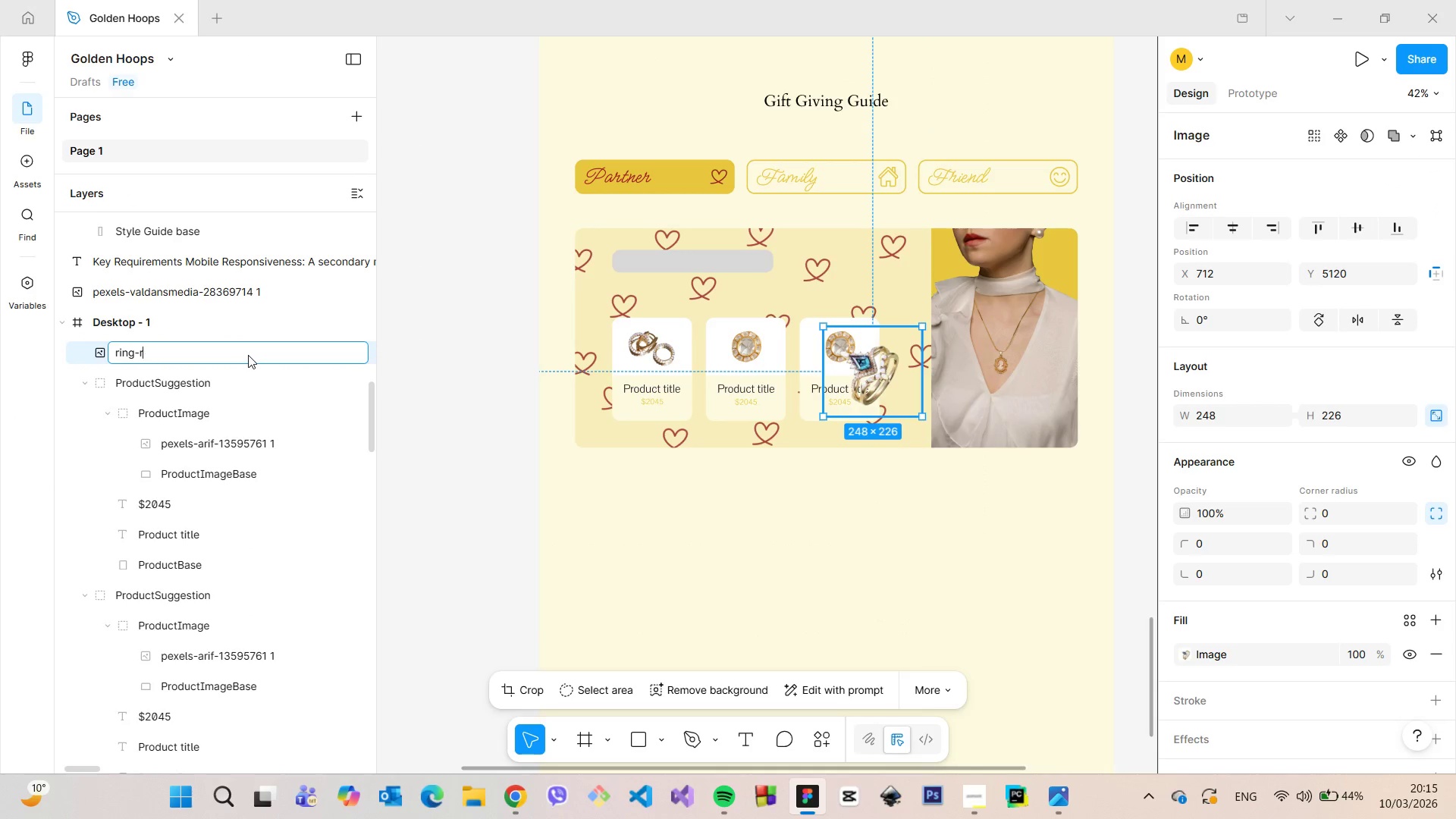 
key(Backspace)
 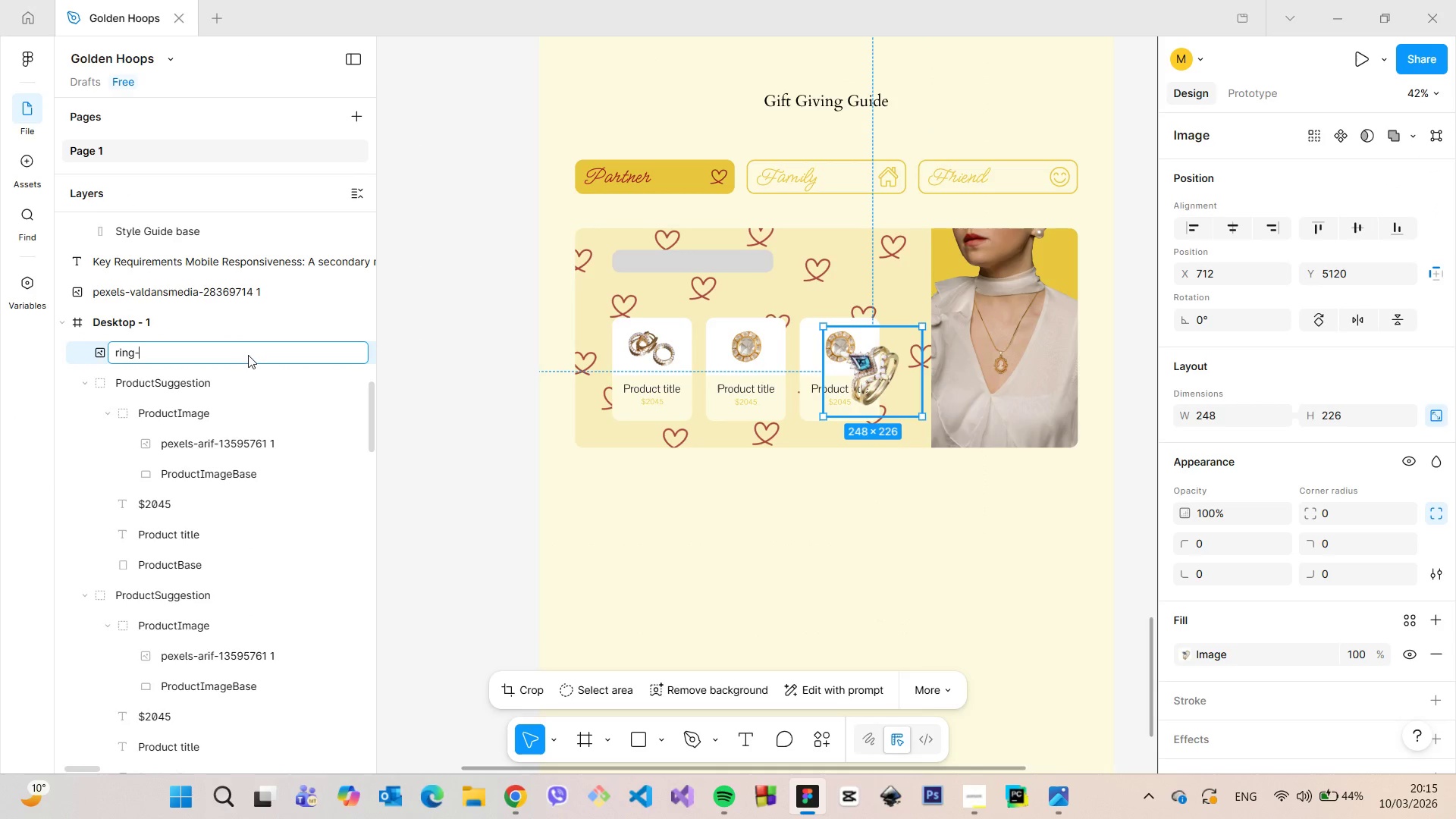 
key(Backspace)
 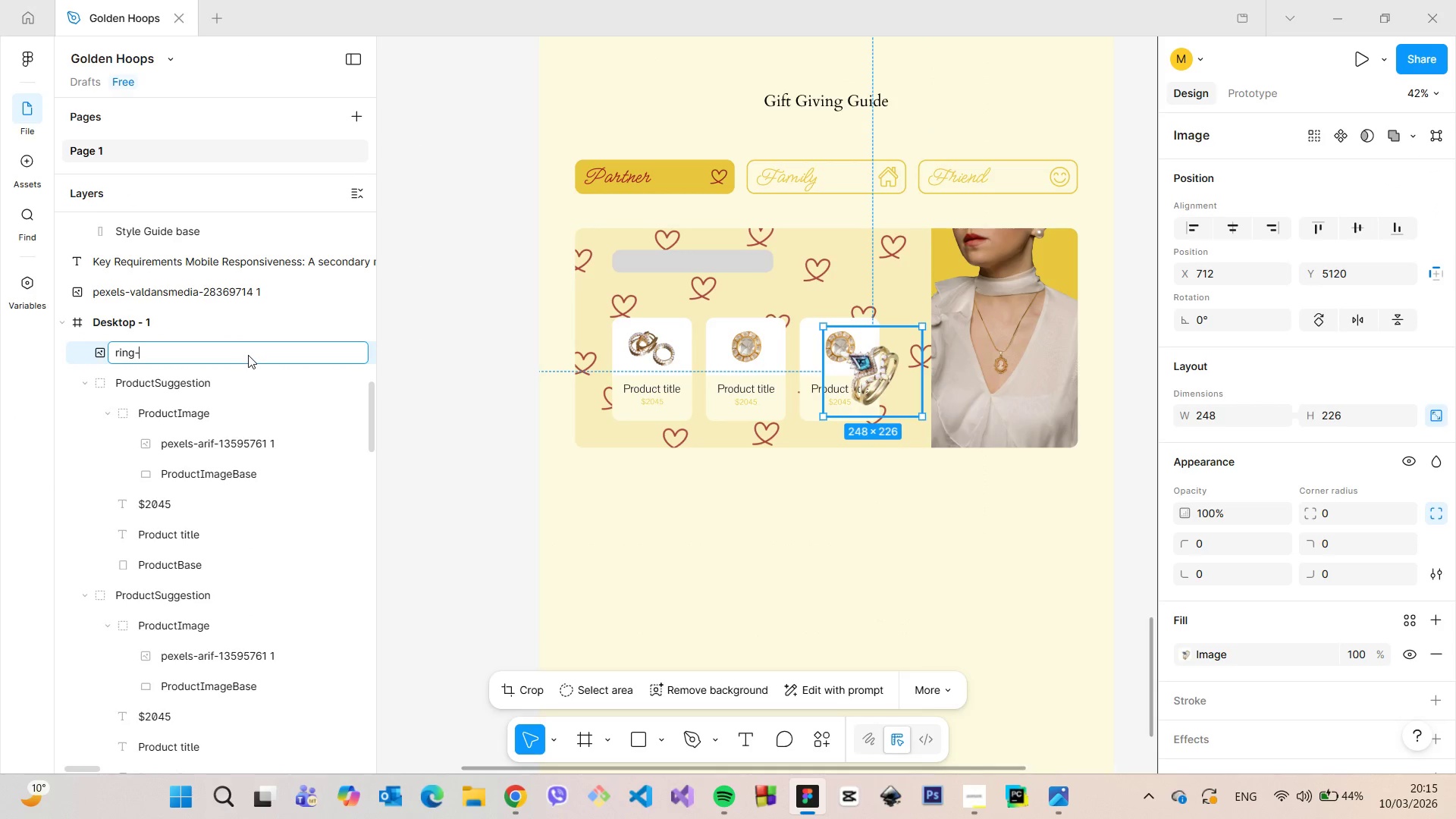 
key(Backspace)
 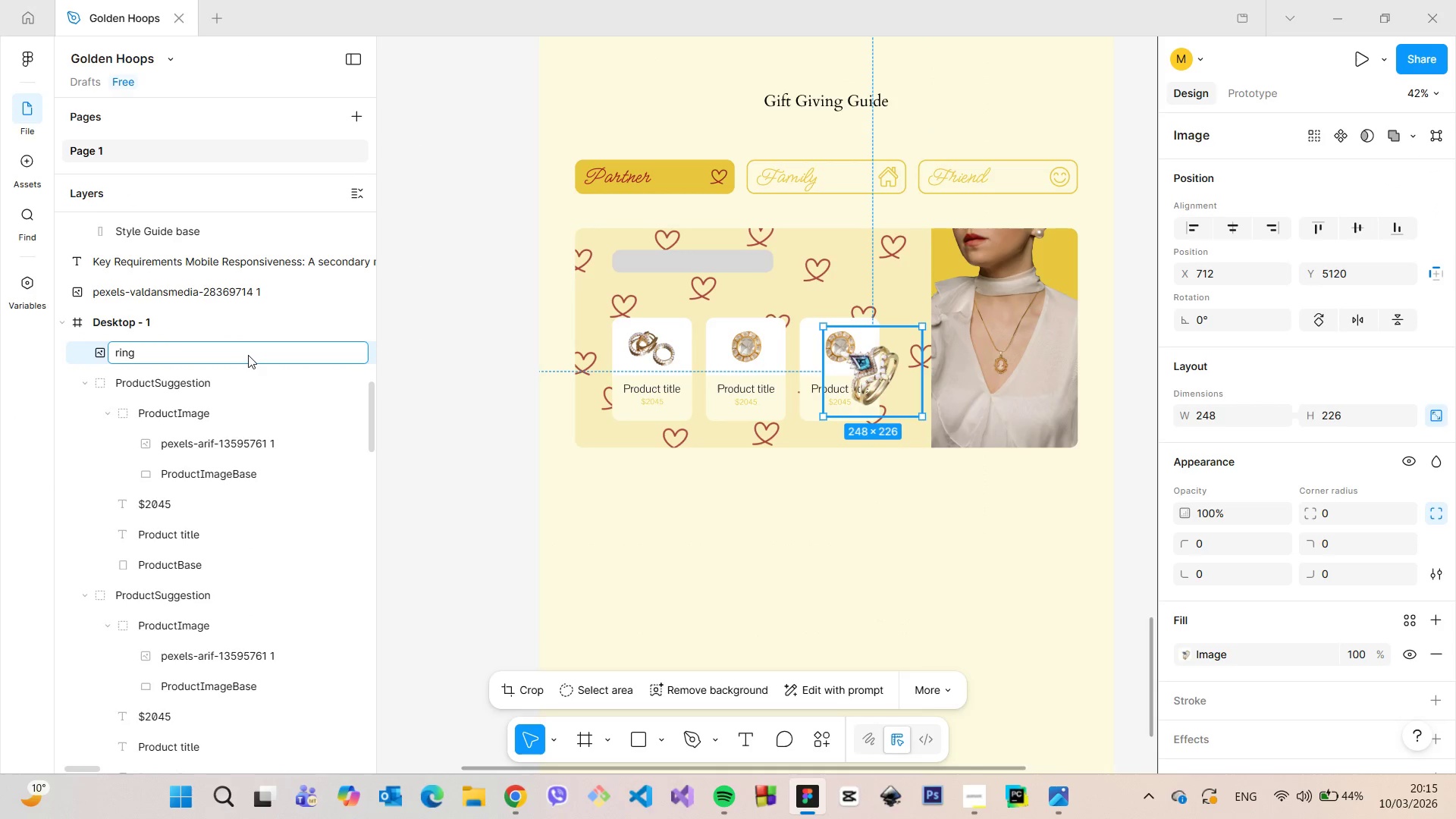 
key(Enter)
 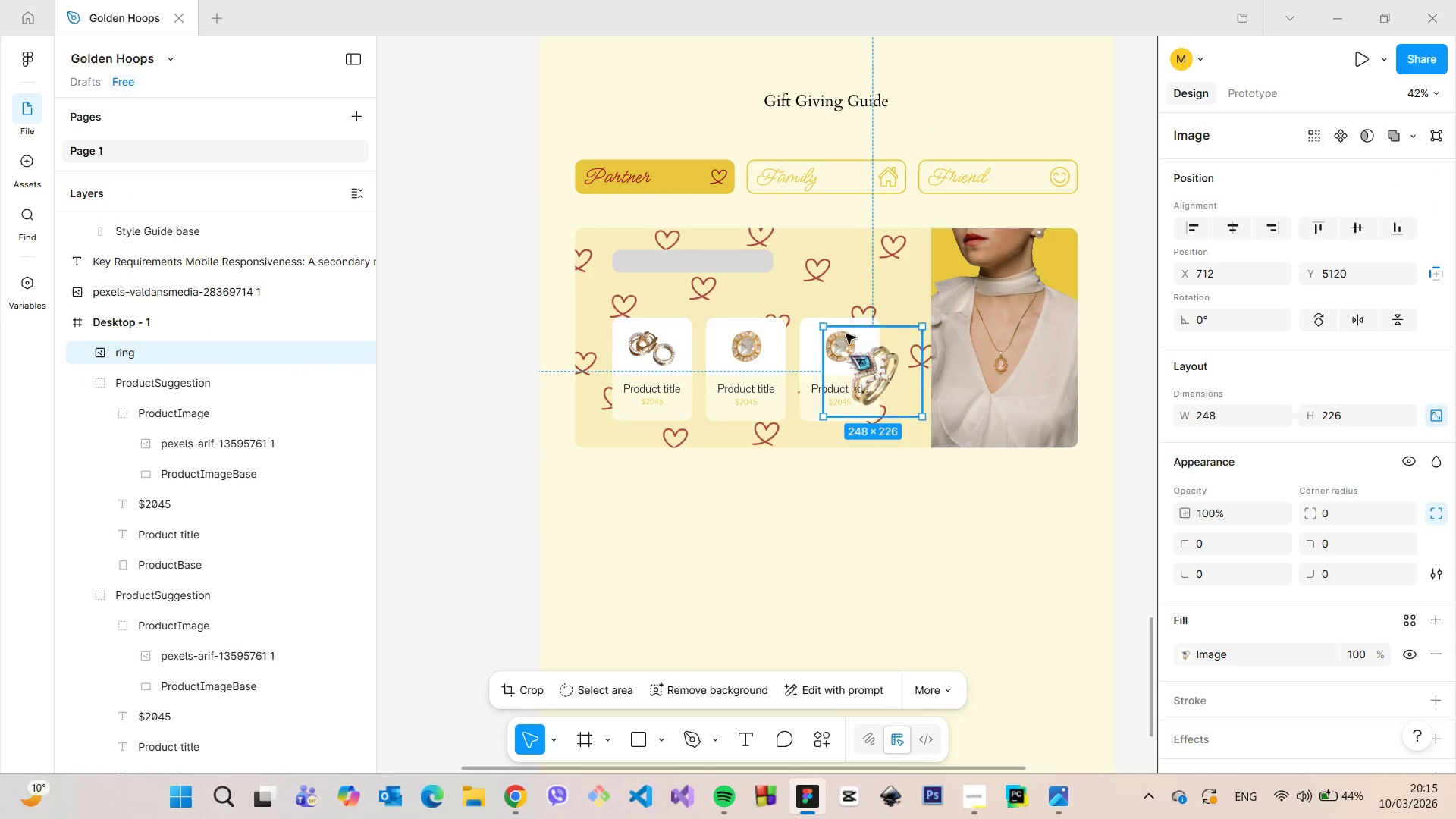 
scroll: coordinate [801, 343], scroll_direction: up, amount: 8.0
 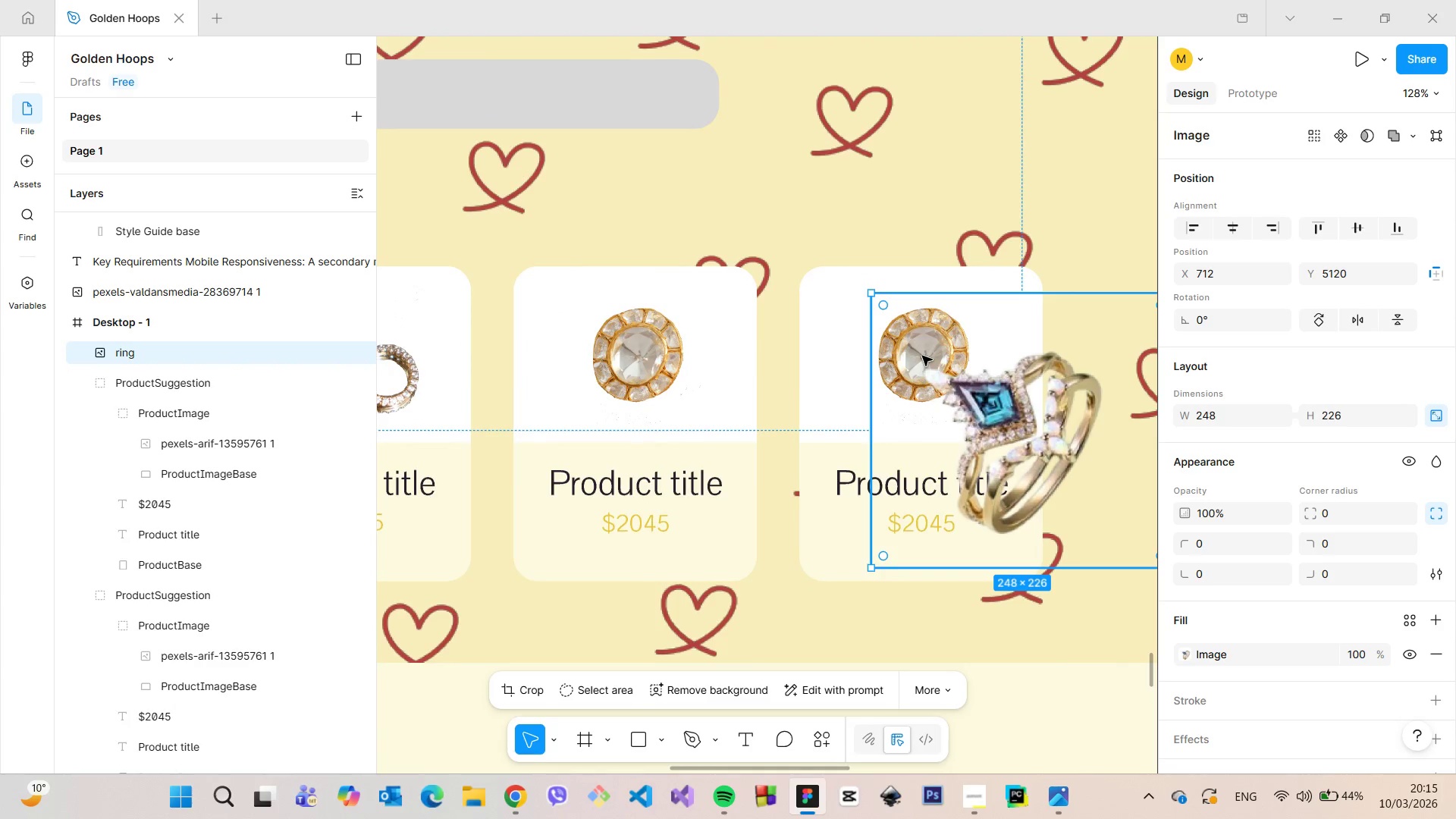 
double_click([922, 356])
 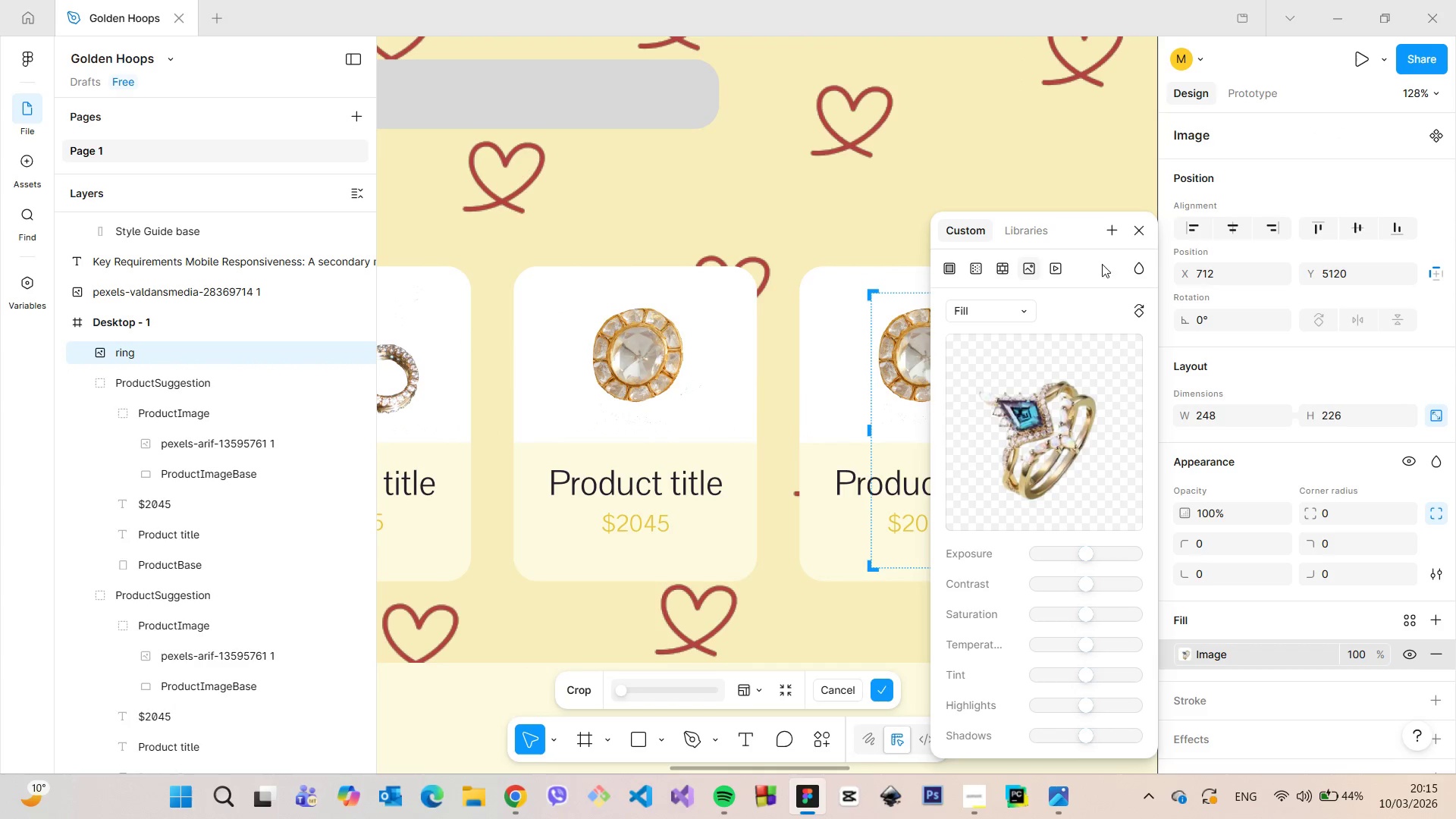 
left_click([1140, 234])
 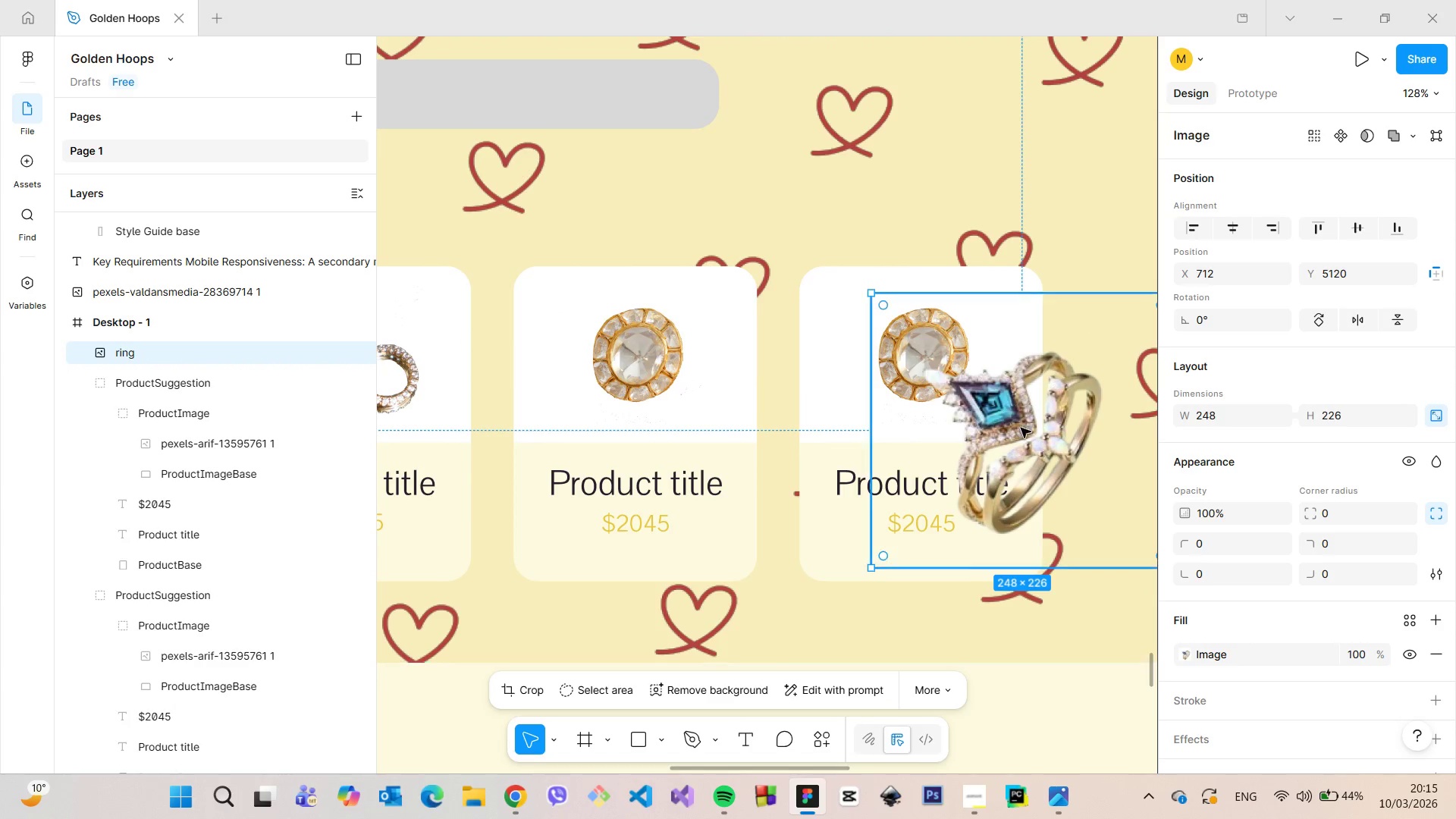 
left_click_drag(start_coordinate=[1027, 431], to_coordinate=[1006, 556])
 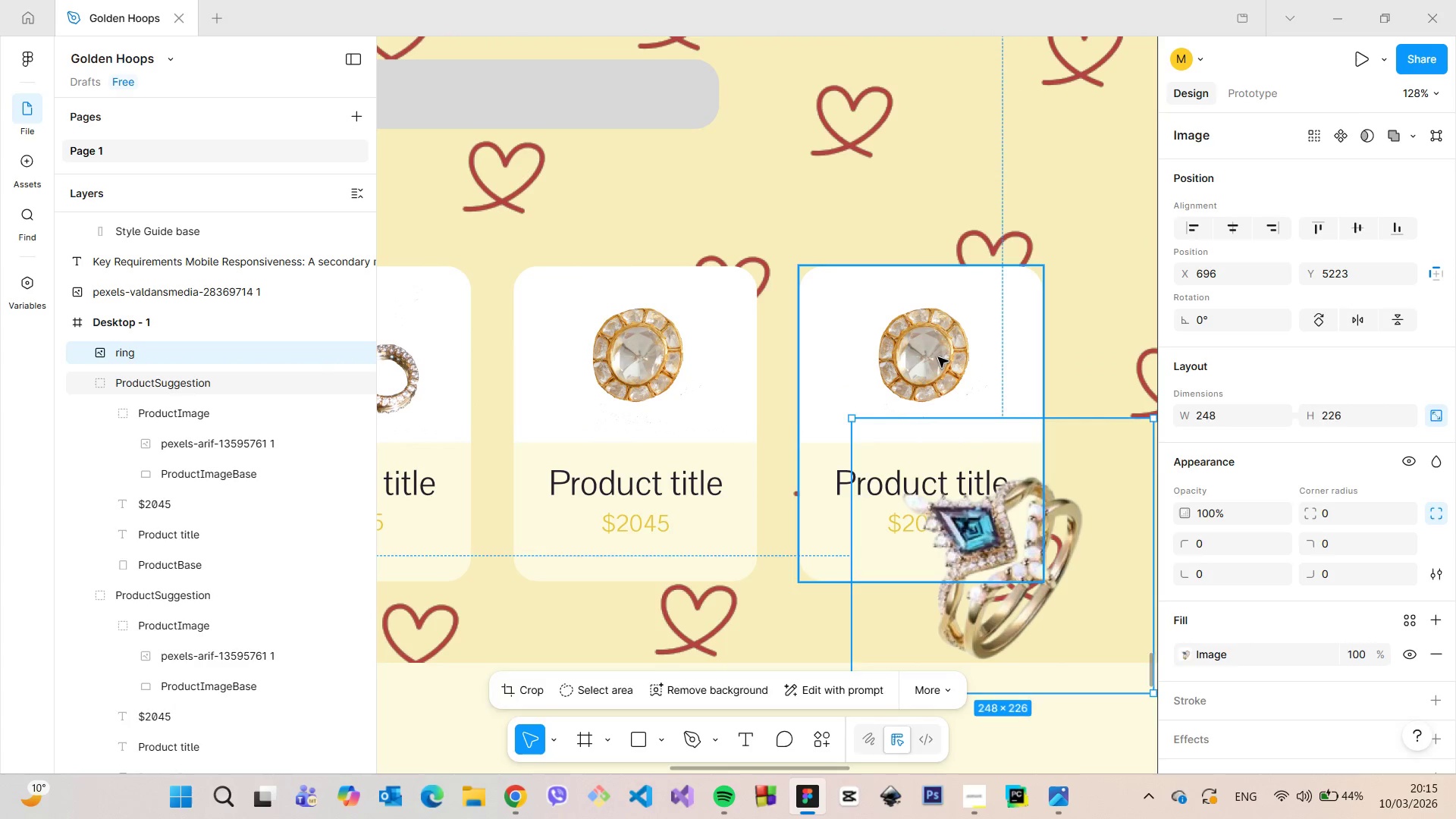 
double_click([938, 357])
 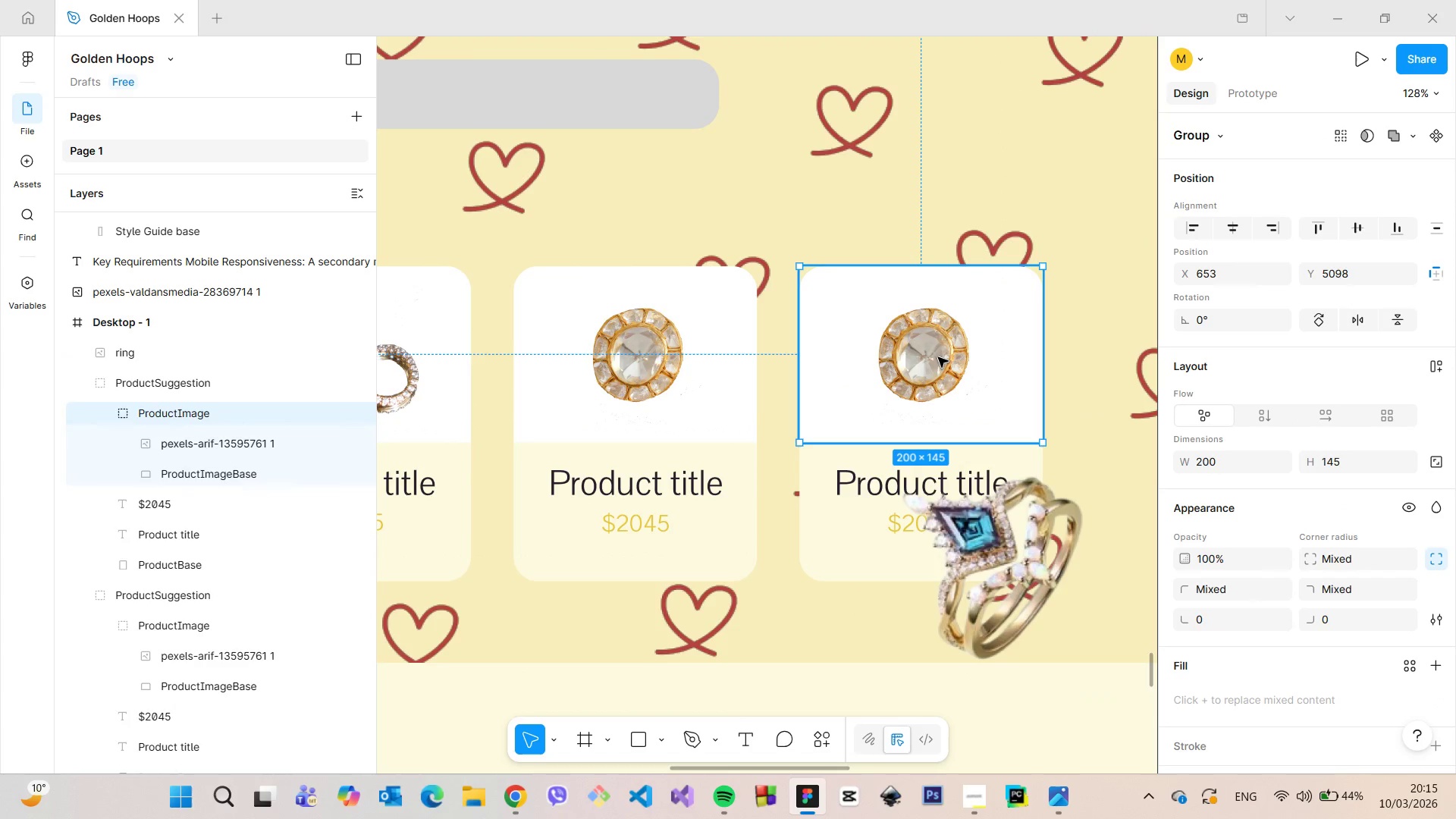 
double_click([938, 357])
 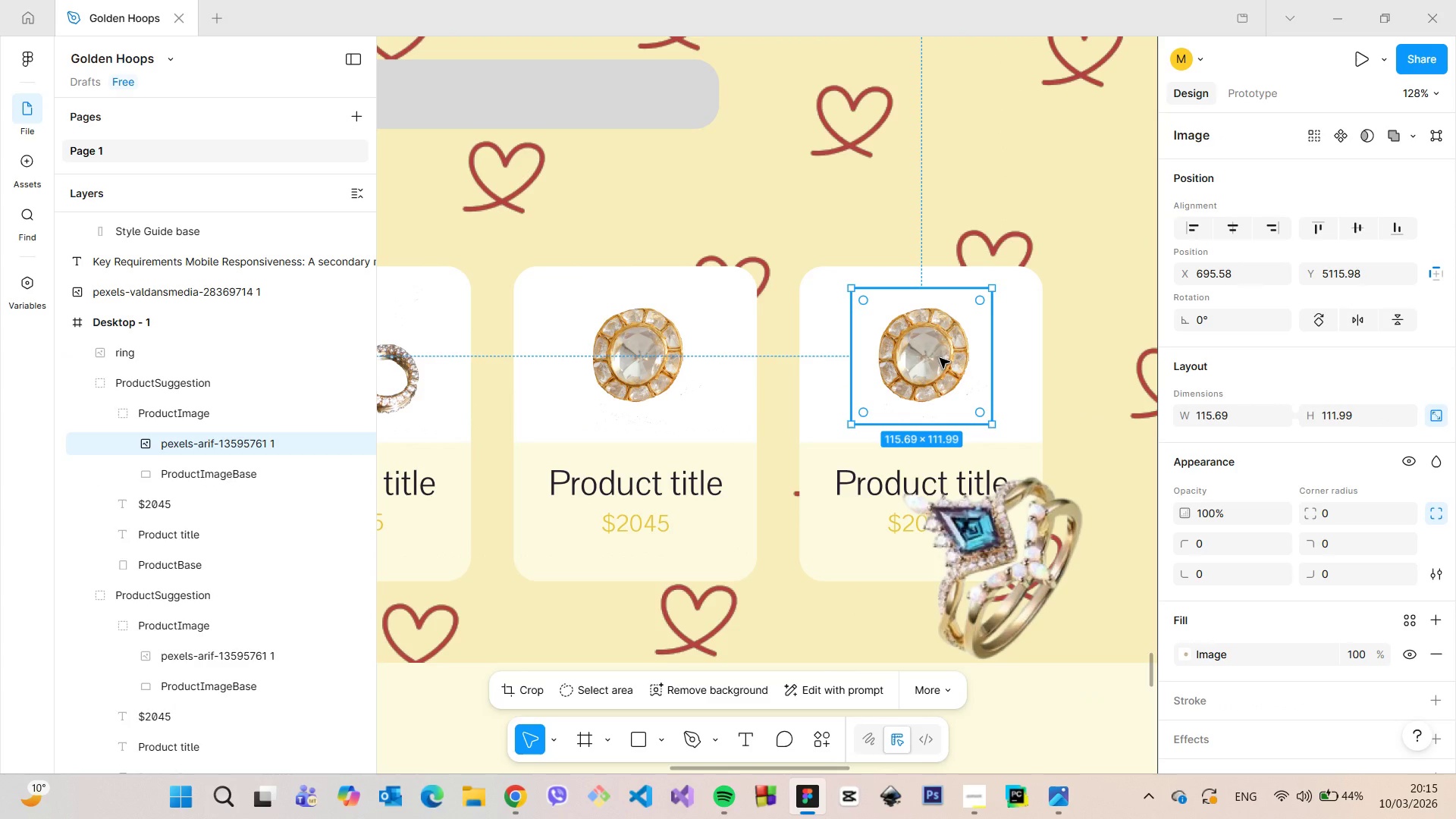 
key(Backspace)
 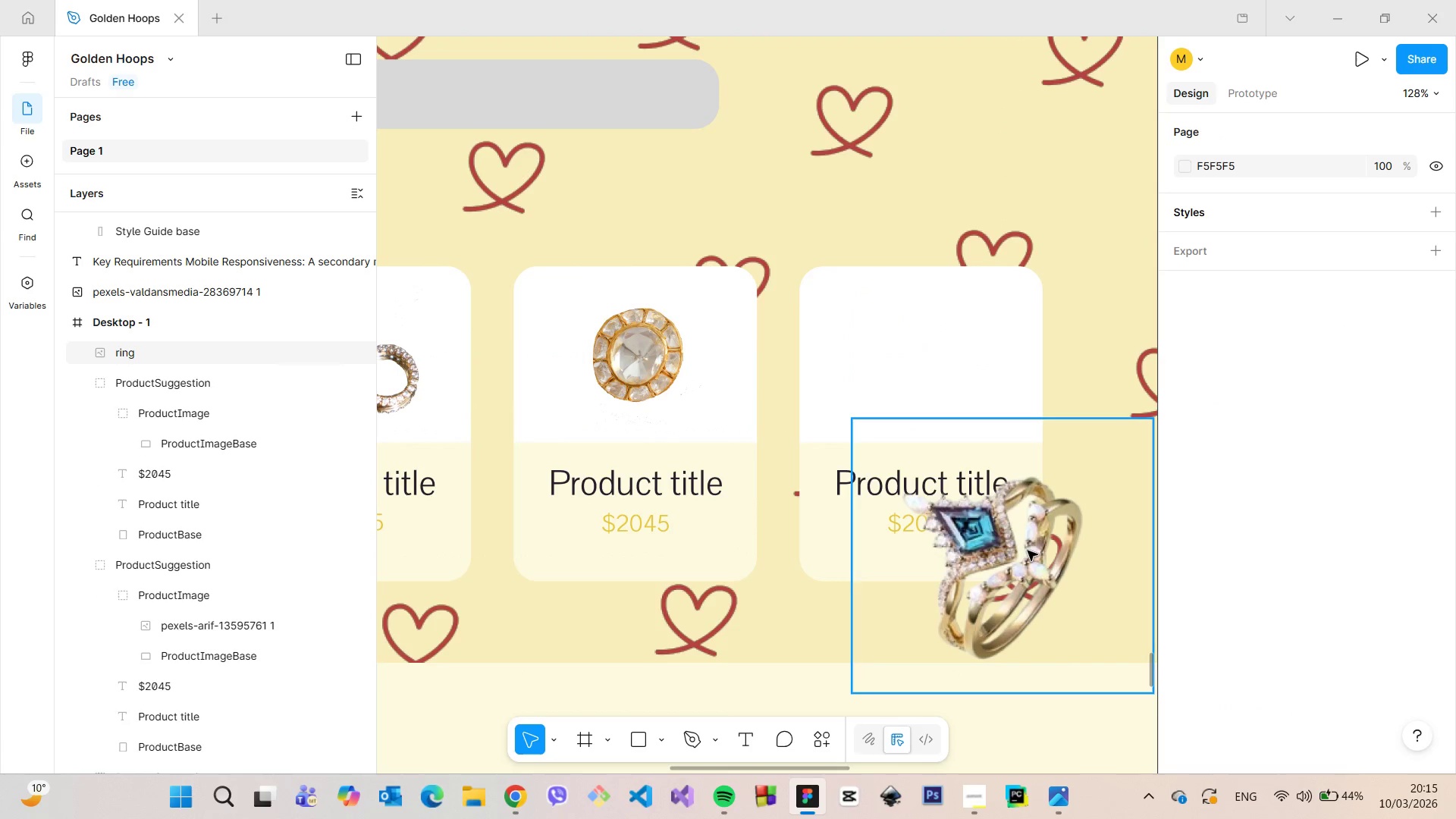 
left_click([1028, 551])
 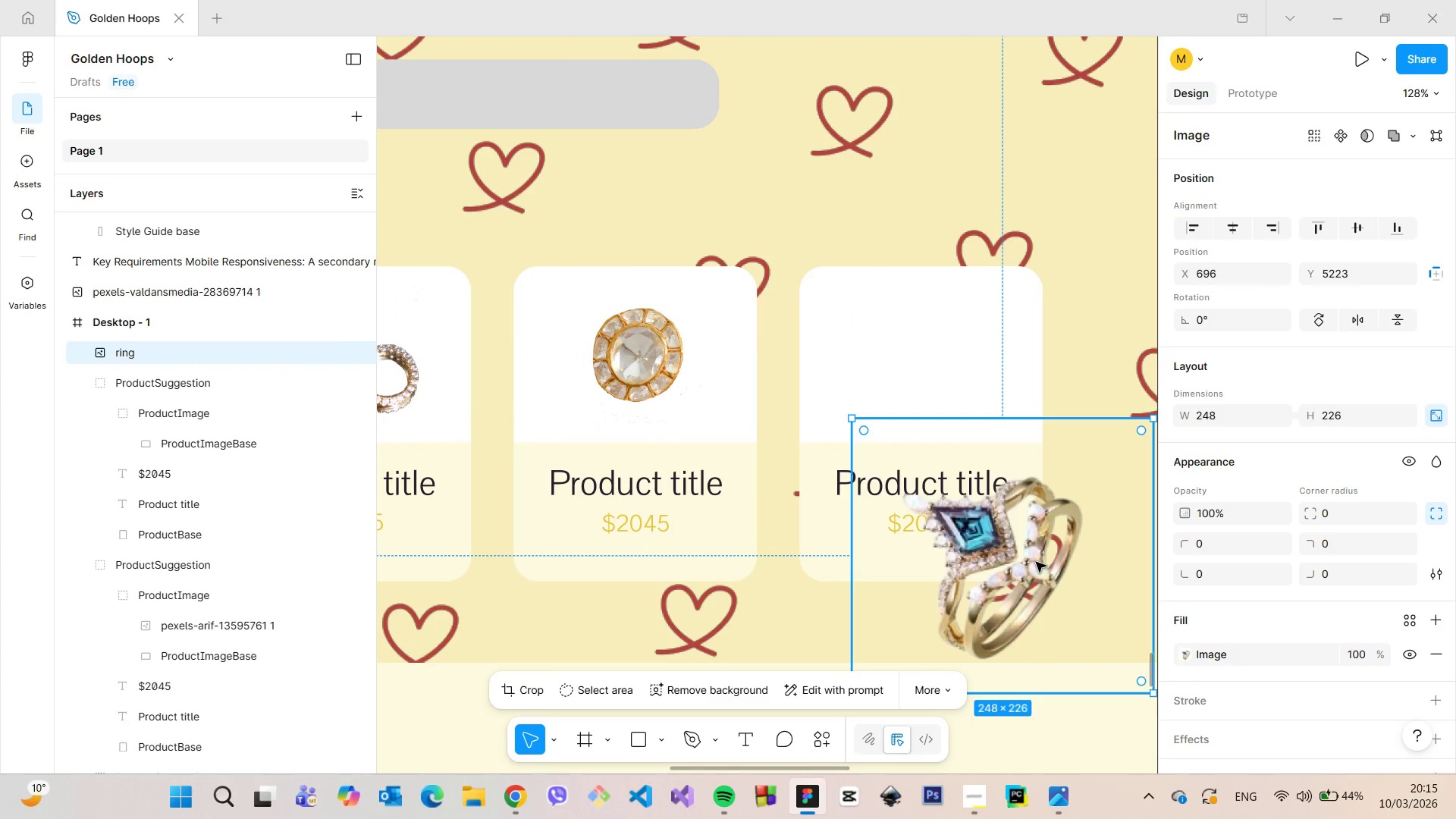 
left_click_drag(start_coordinate=[1036, 562], to_coordinate=[930, 381])
 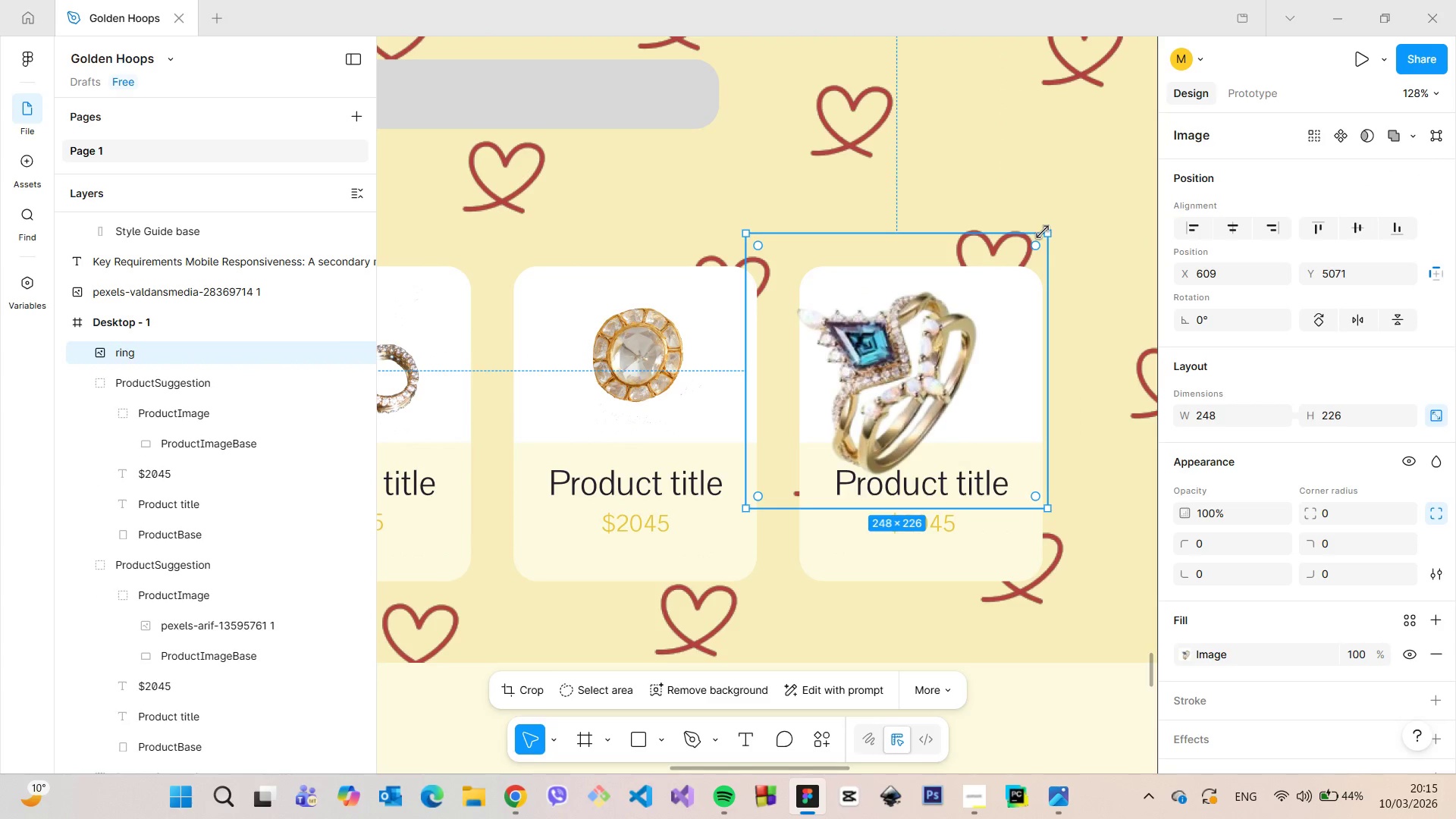 
left_click_drag(start_coordinate=[1043, 232], to_coordinate=[912, 373])
 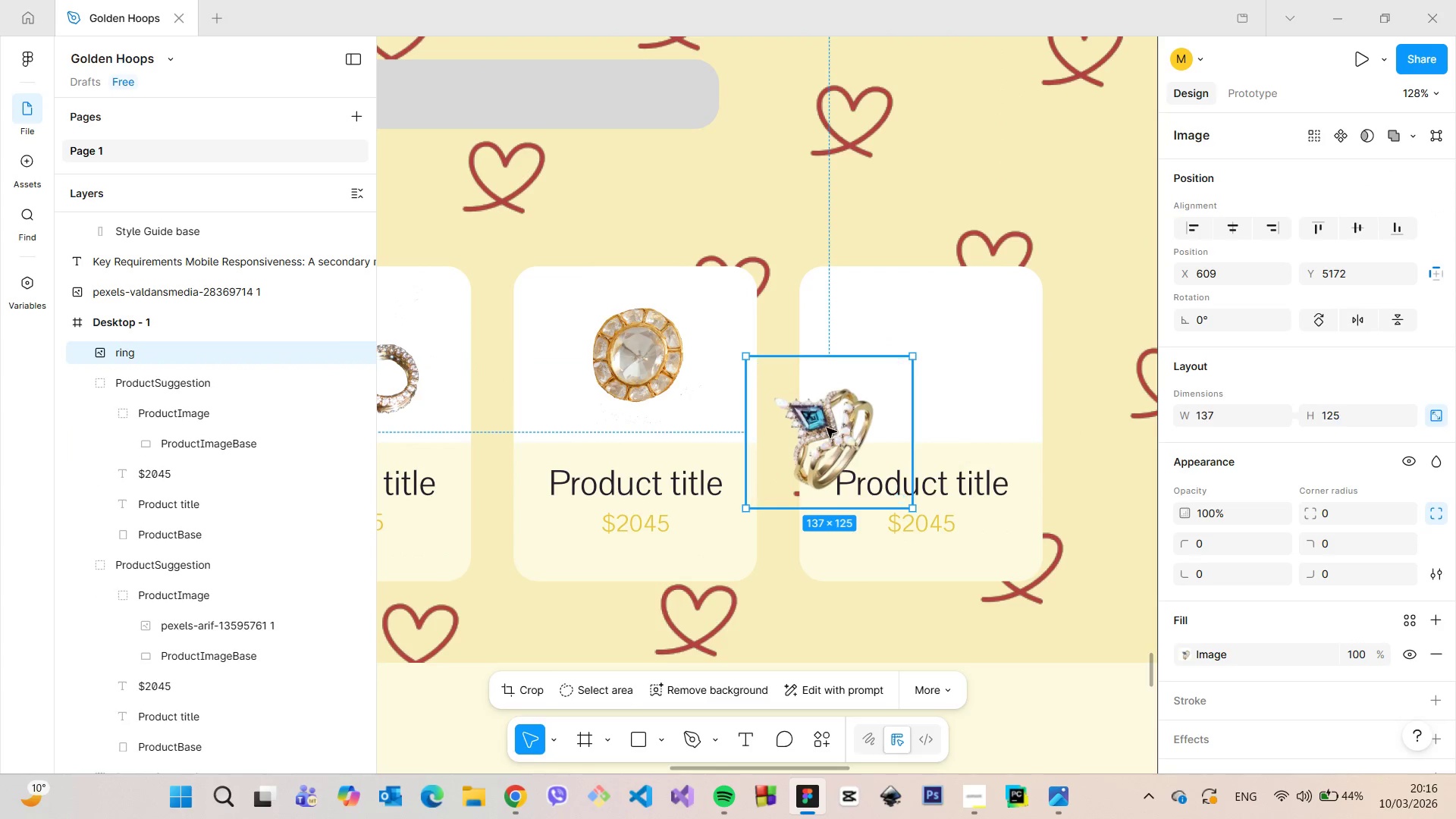 
left_click_drag(start_coordinate=[815, 431], to_coordinate=[910, 353])
 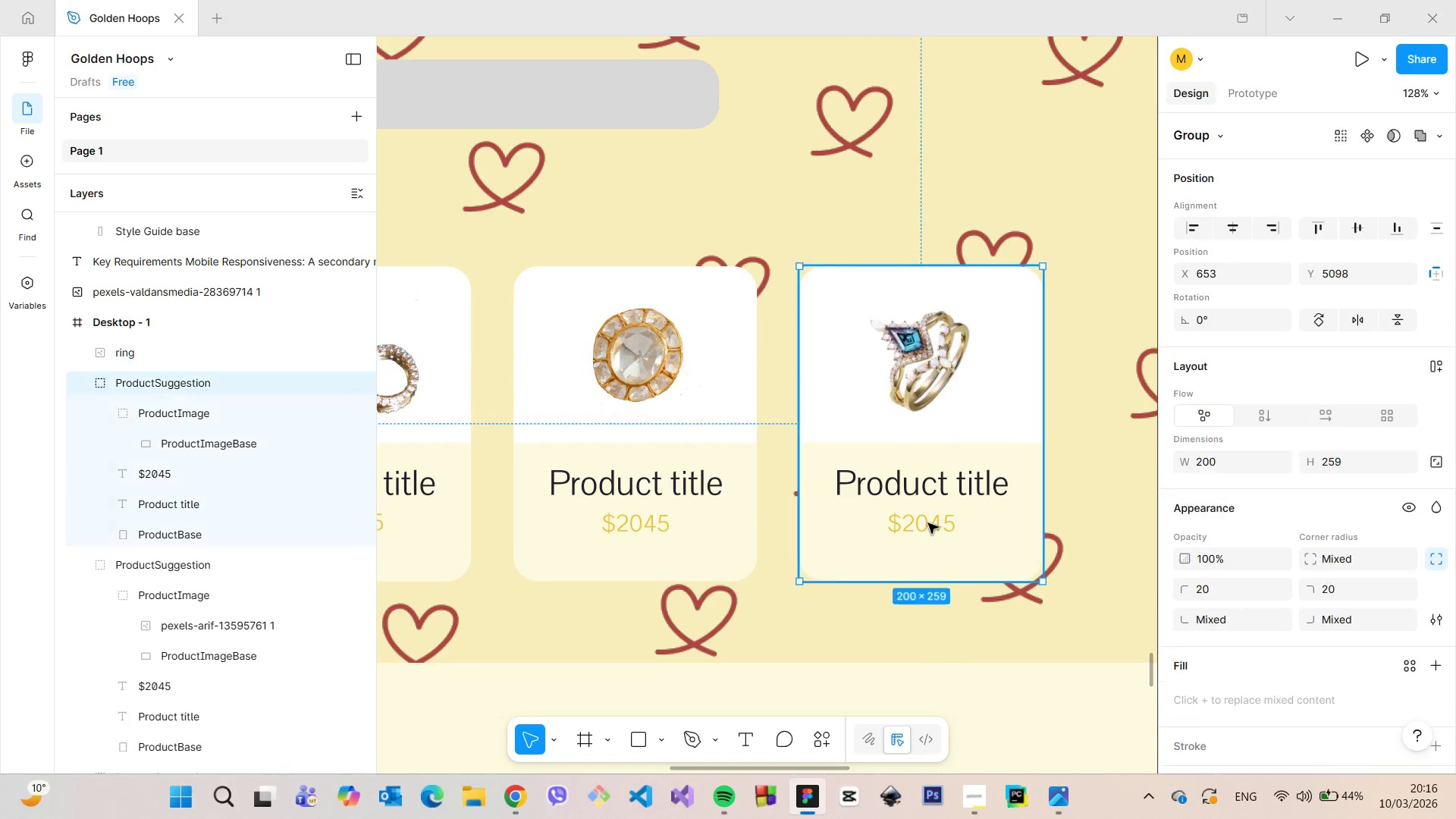 
double_click([928, 523])
 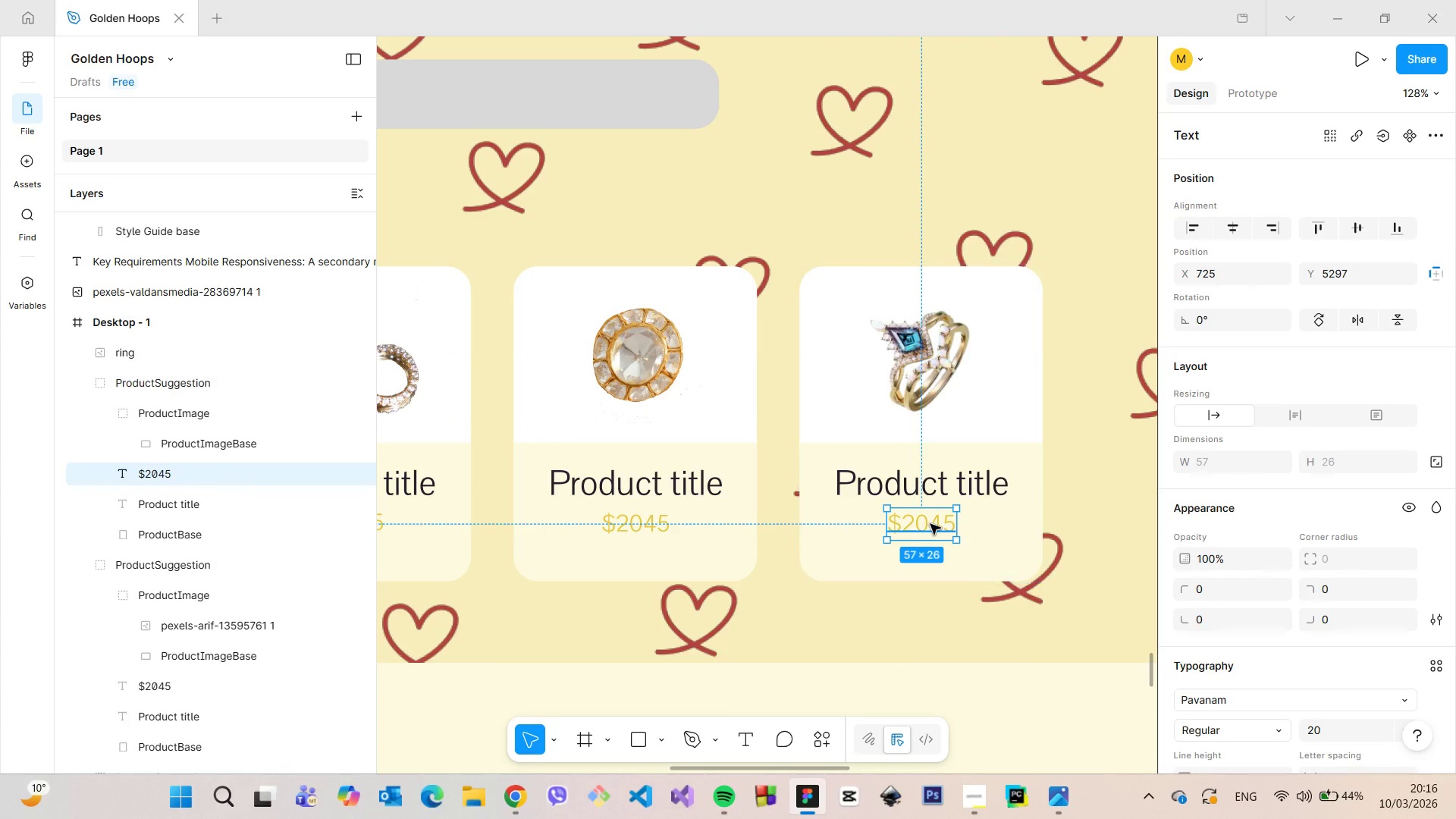 
triple_click([930, 524])
 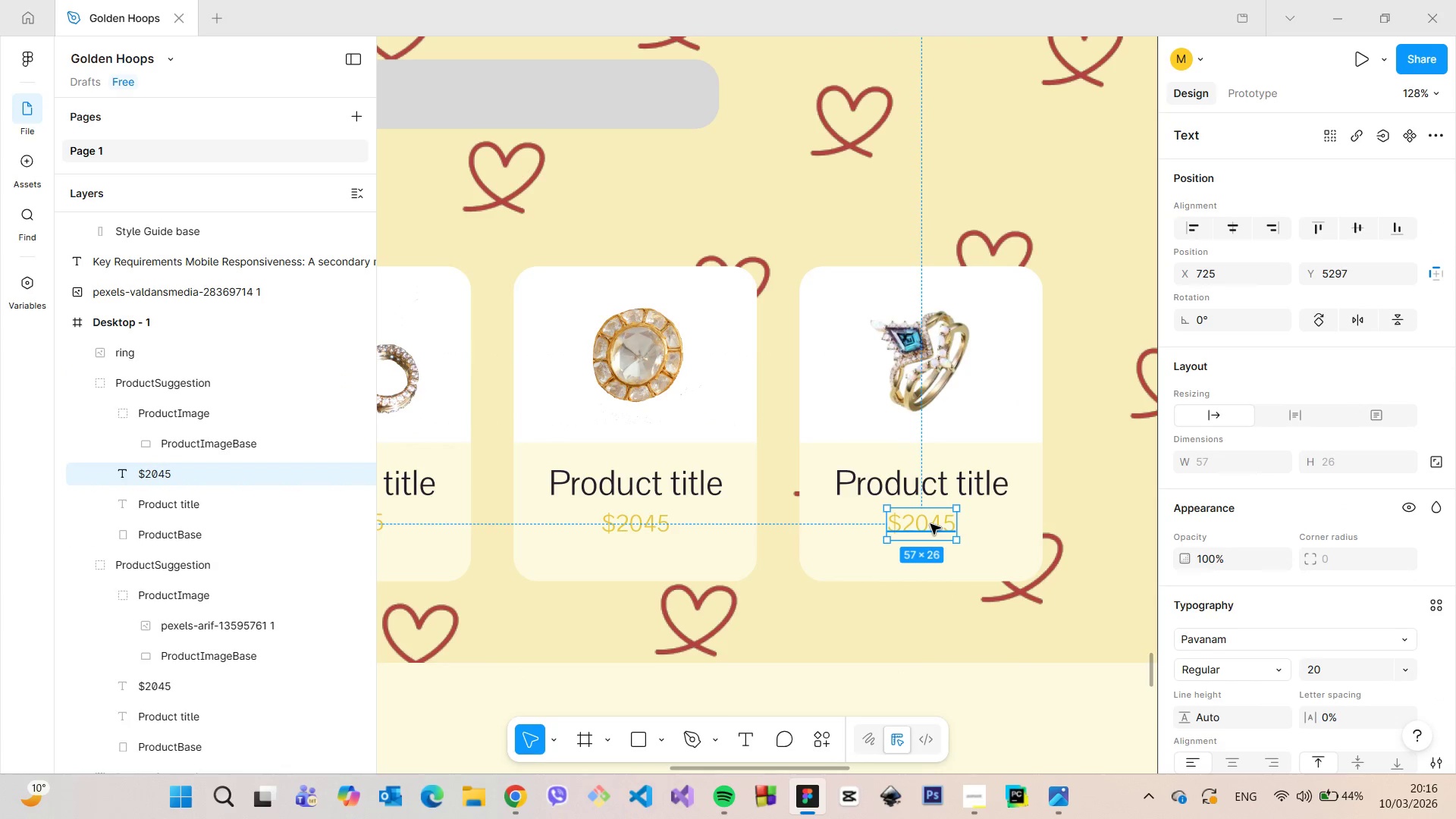 
triple_click([930, 524])
 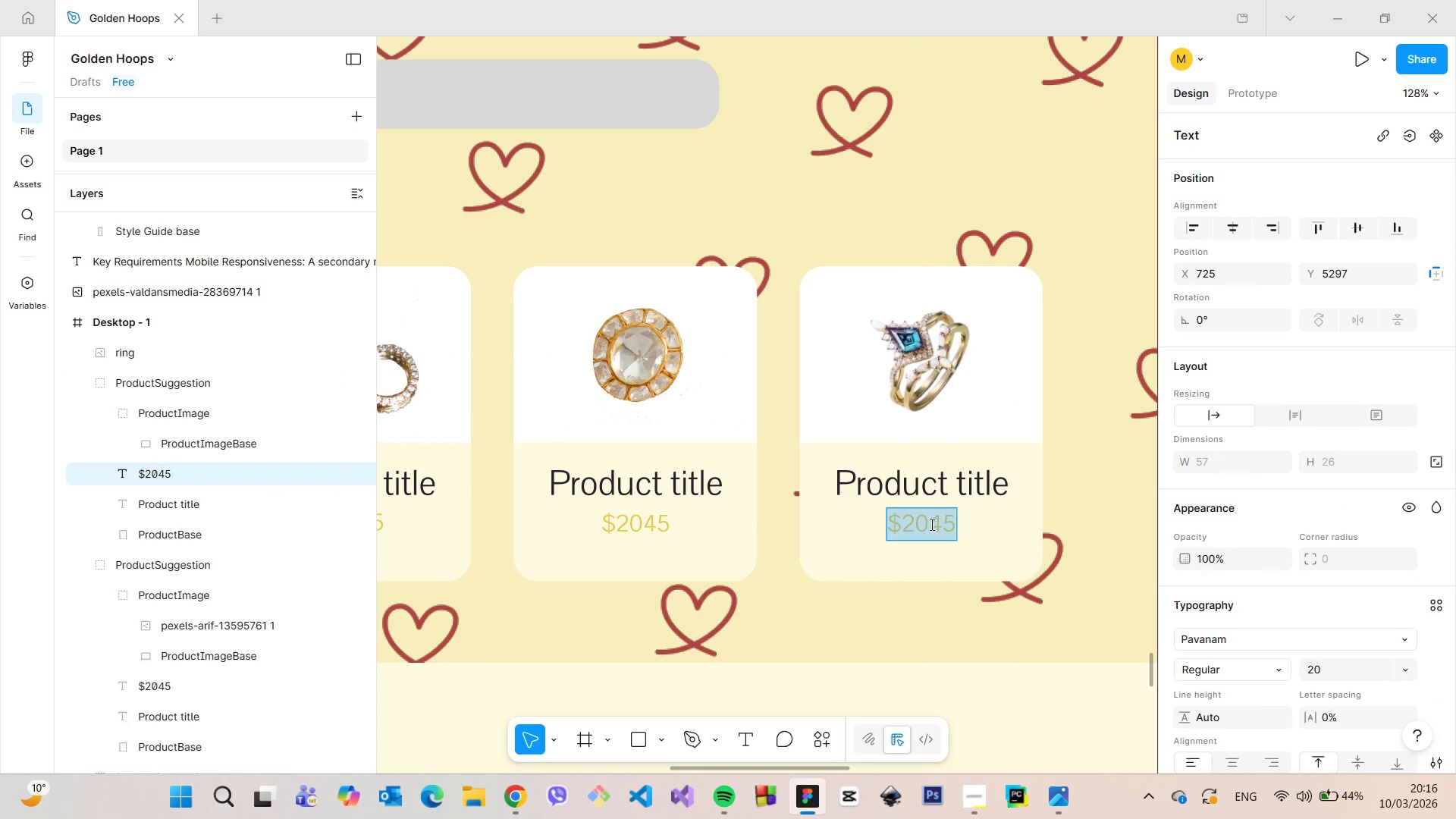 
left_click([930, 524])
 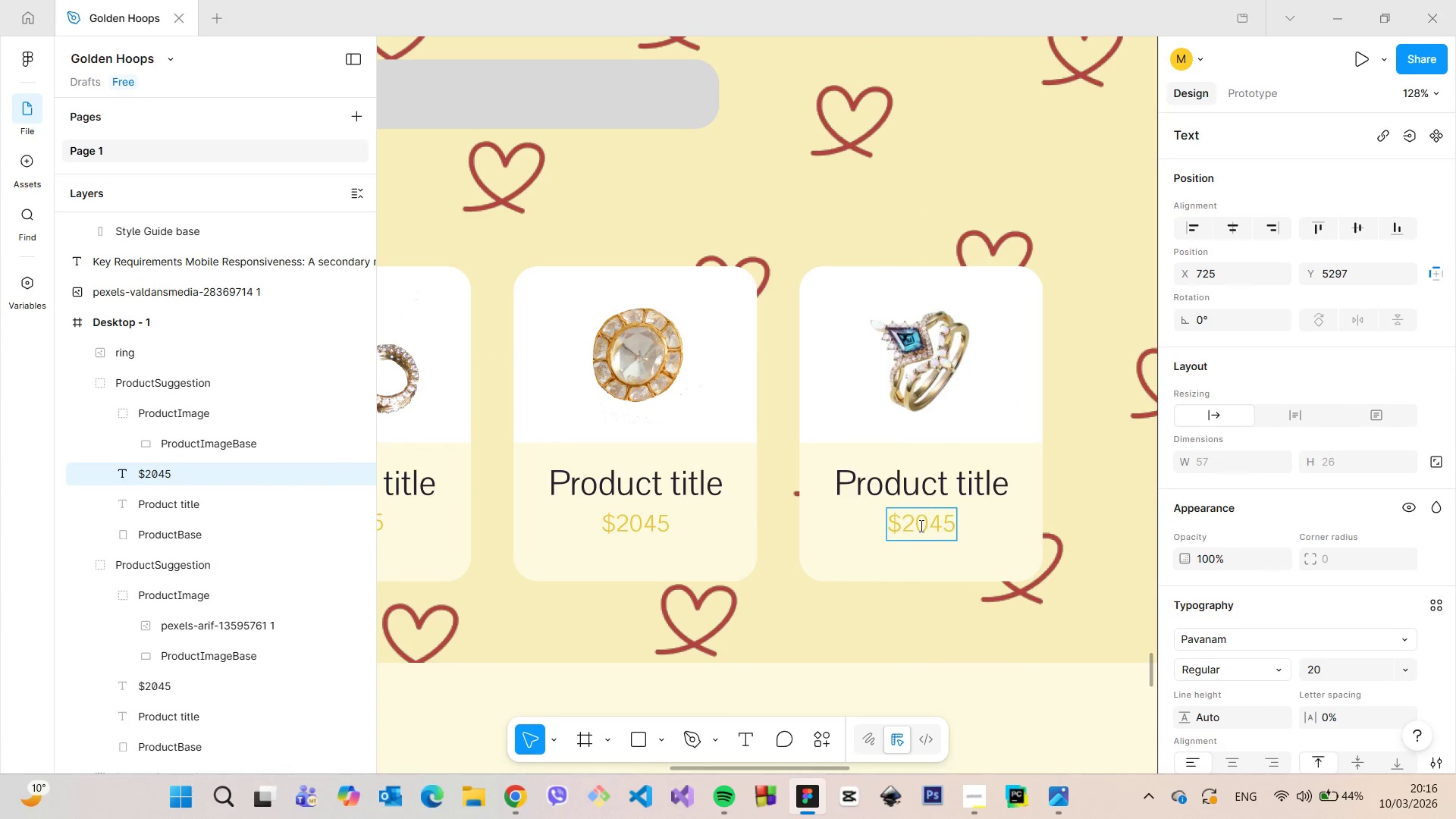 
left_click_drag(start_coordinate=[916, 524], to_coordinate=[906, 522])
 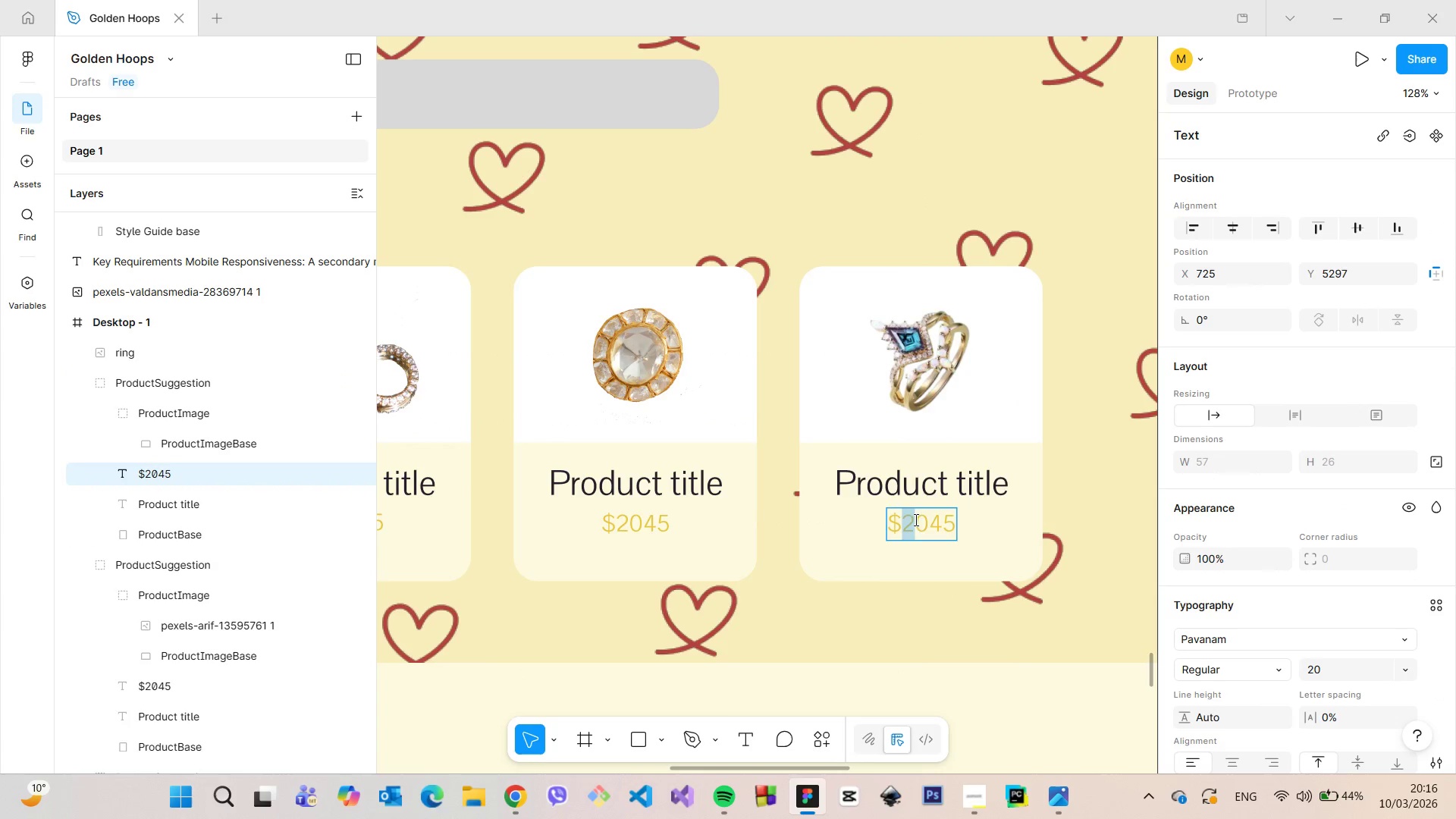 
key(5)
 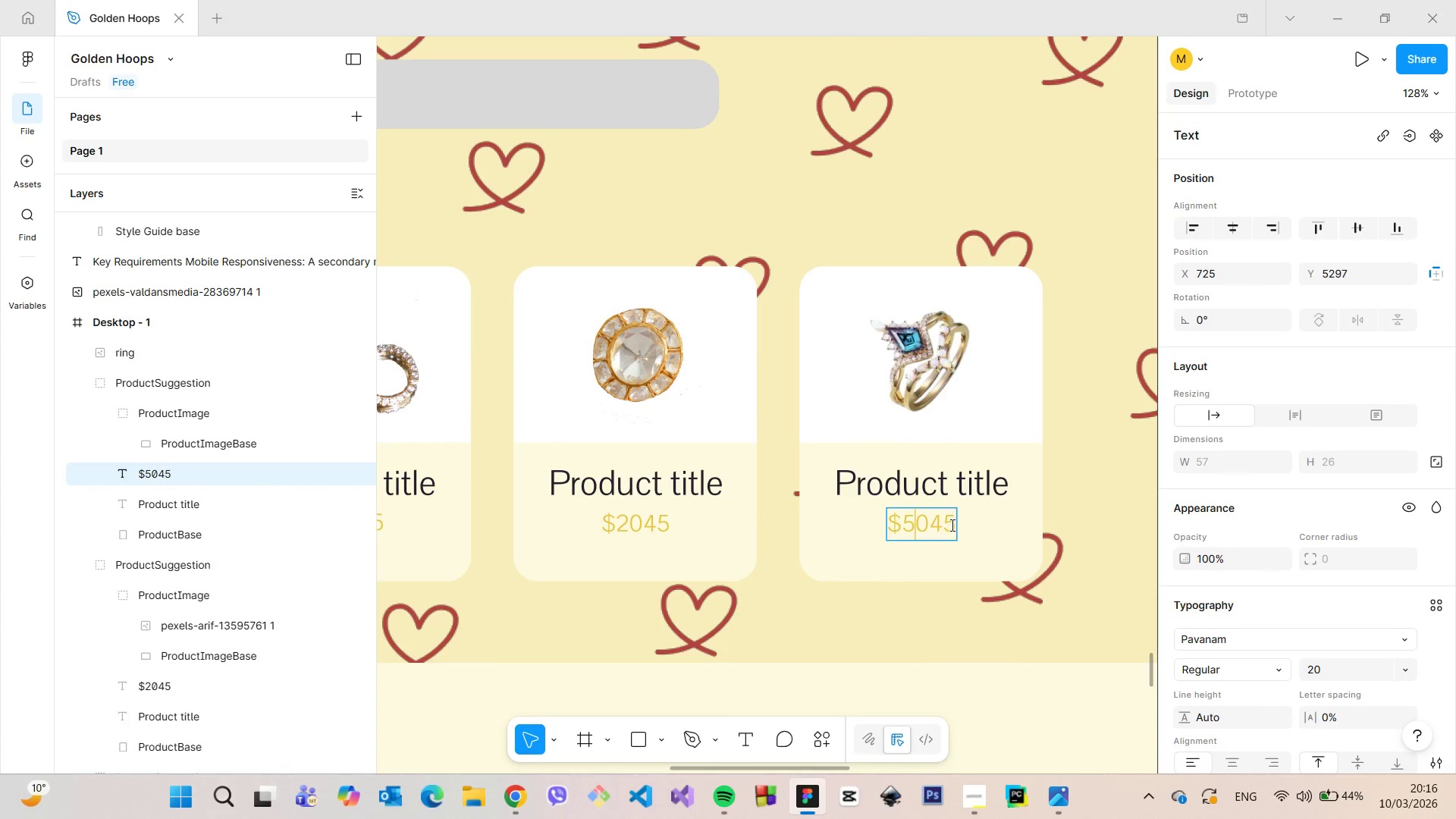 
left_click_drag(start_coordinate=[951, 525], to_coordinate=[933, 525])
 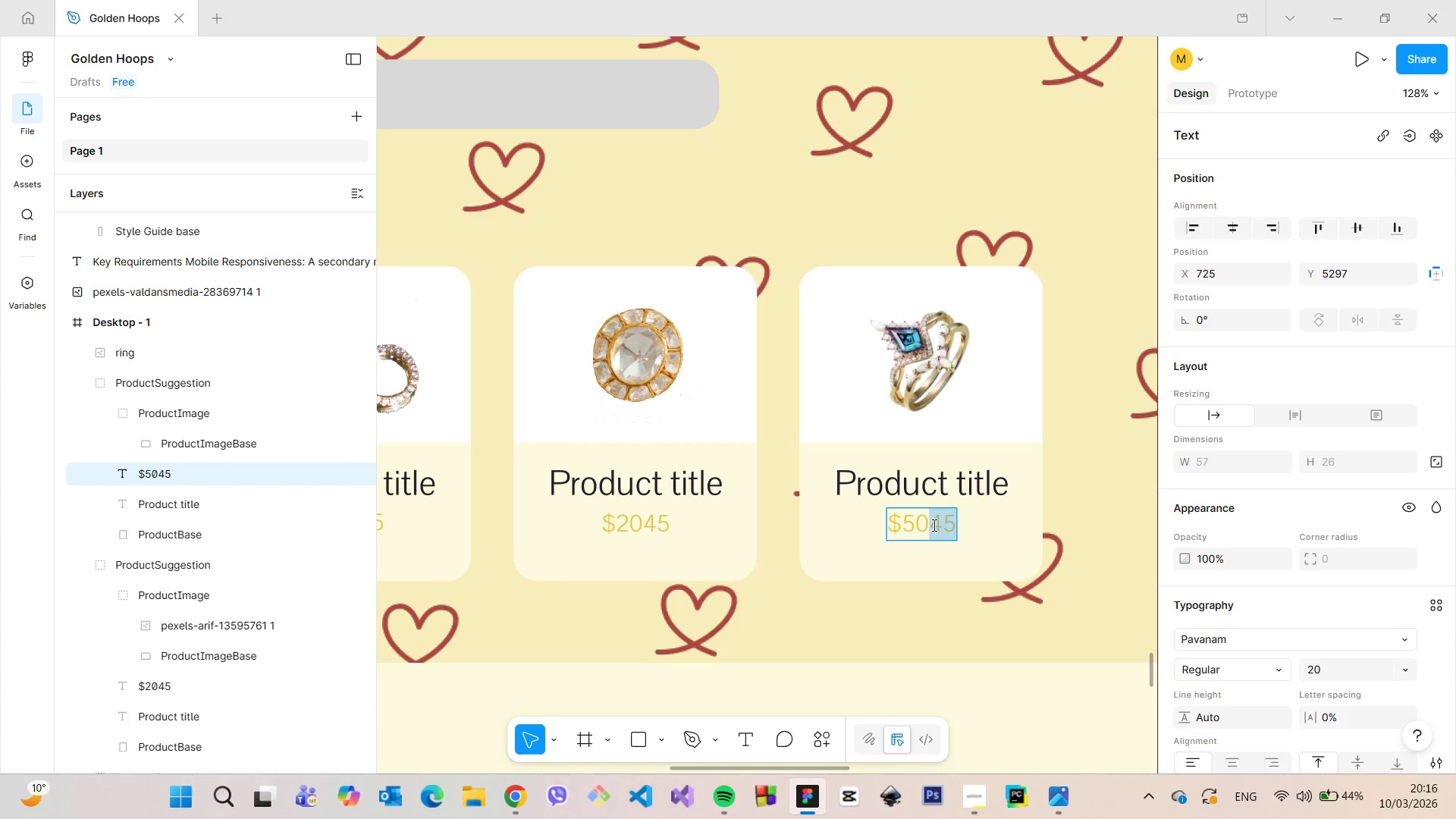 
type(67)
 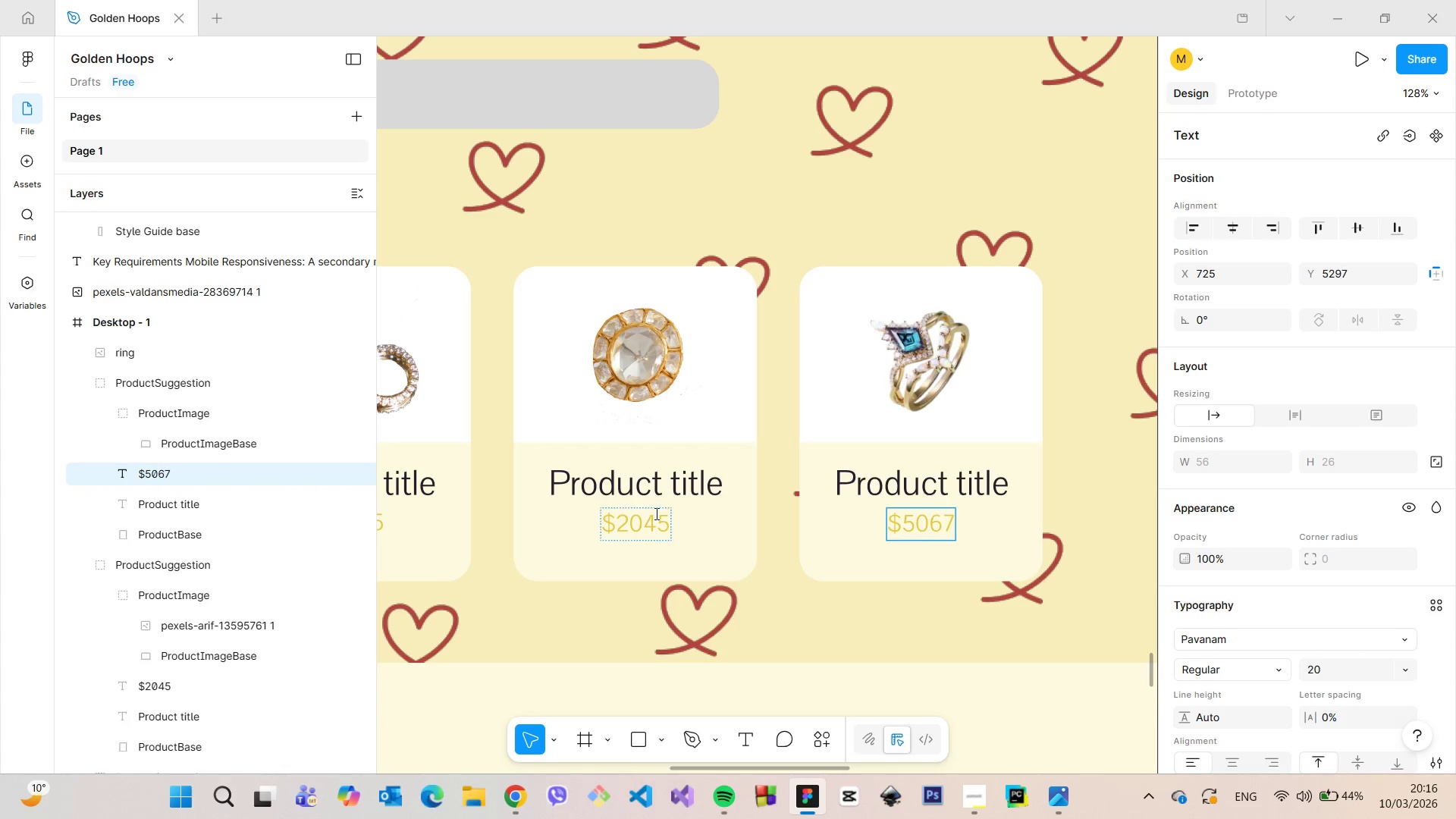 
left_click([648, 513])
 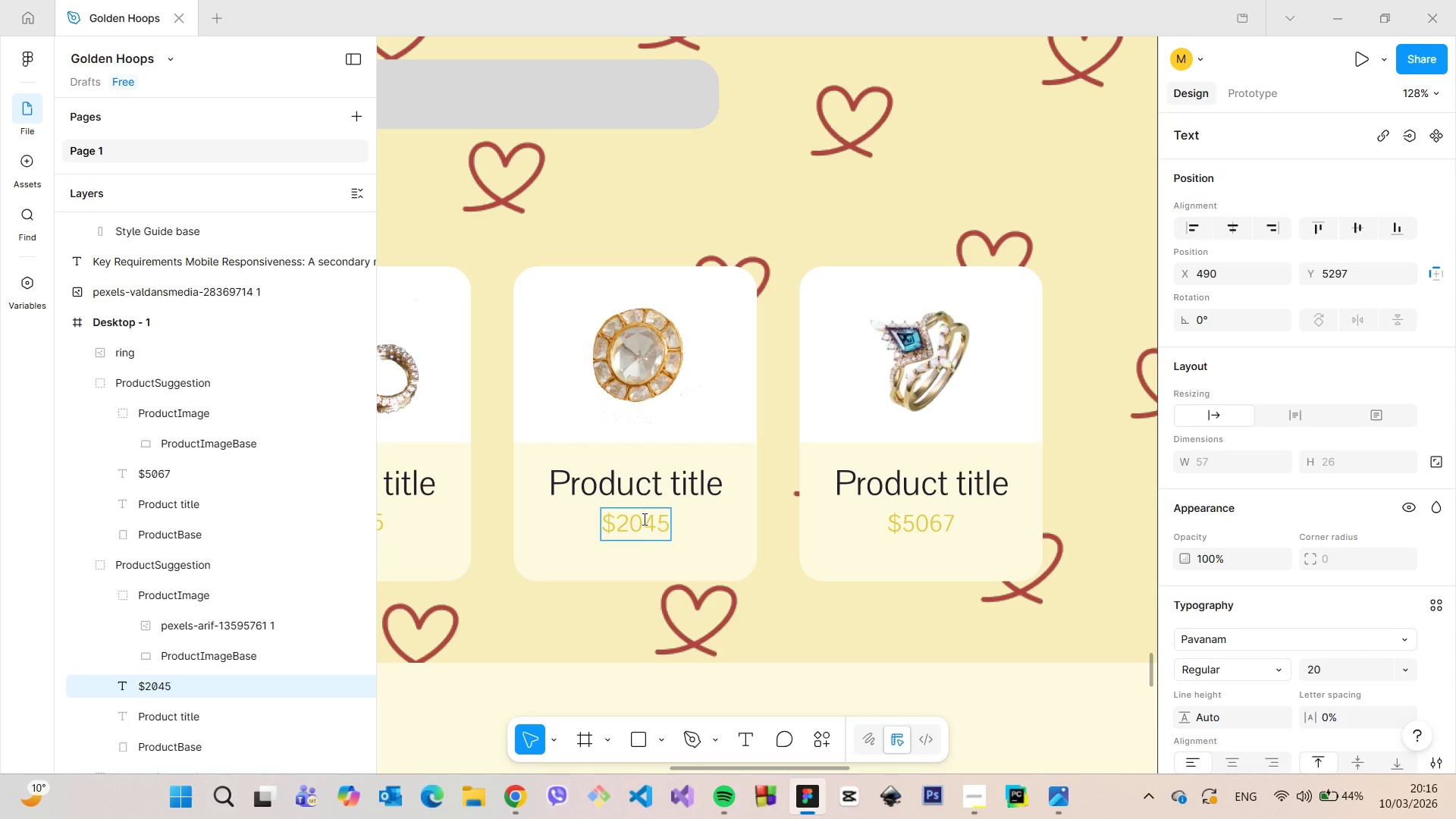 
key(Backspace)
 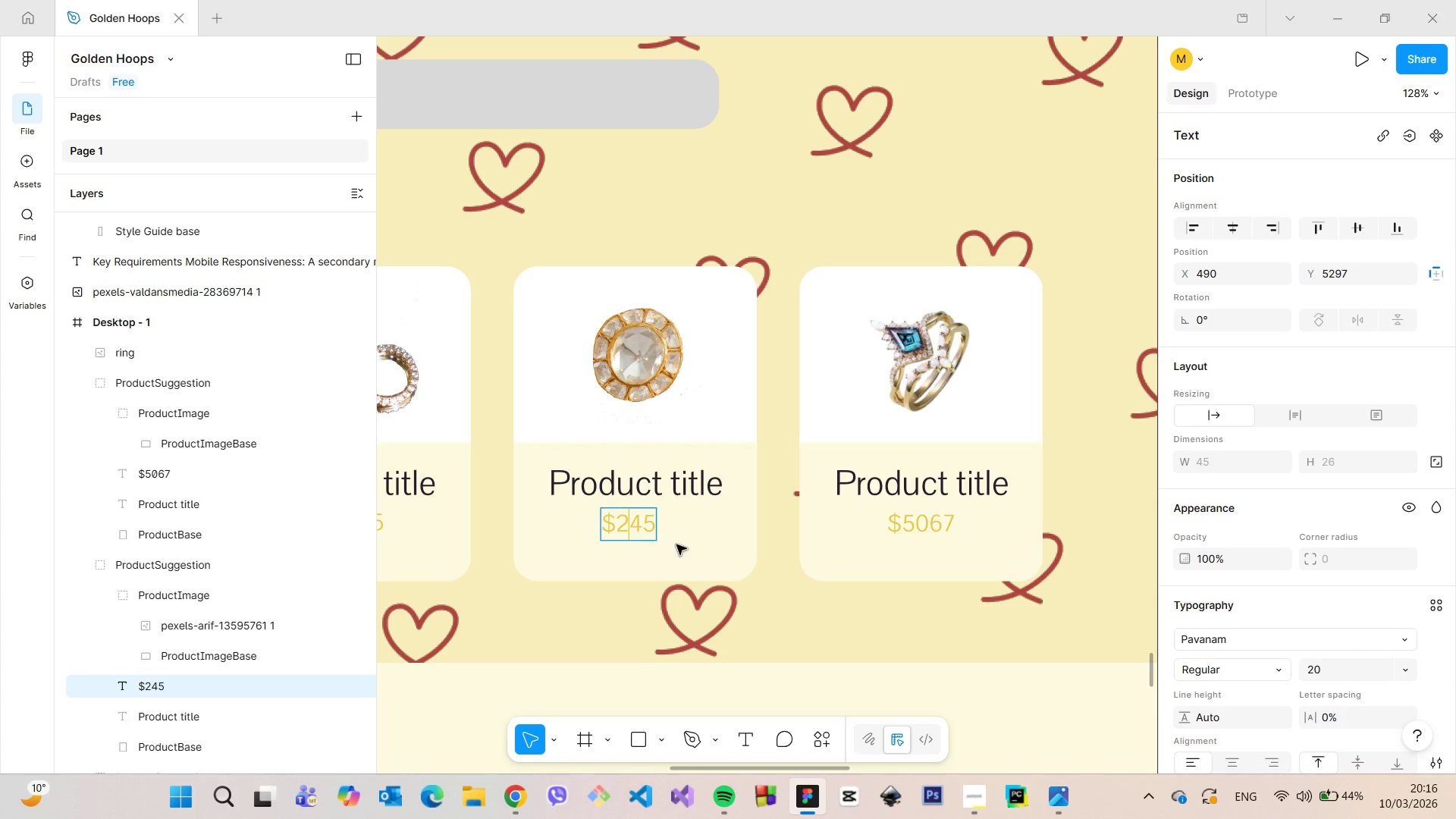 
scroll: coordinate [676, 544], scroll_direction: down, amount: 6.0
 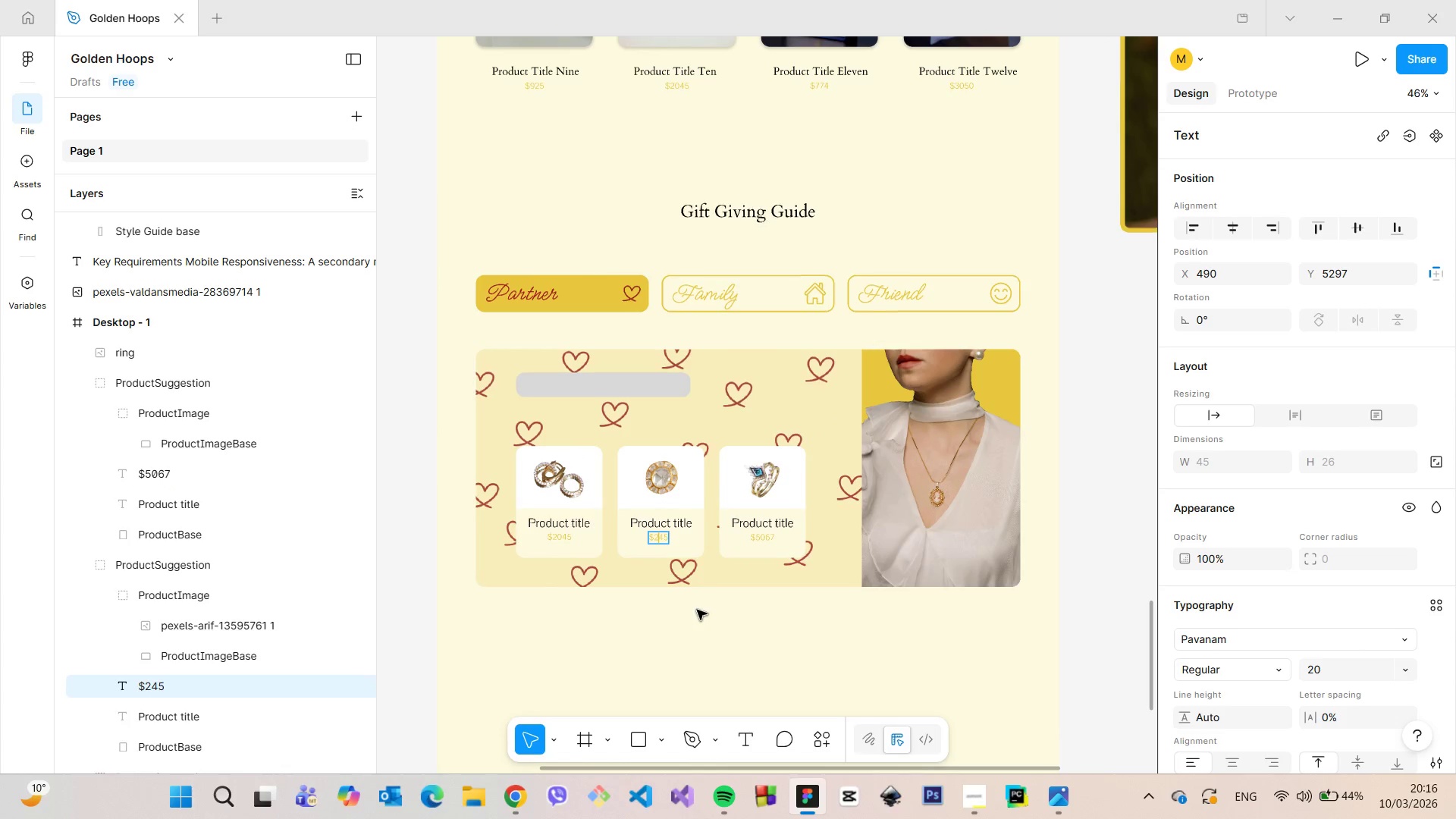 
left_click([697, 610])
 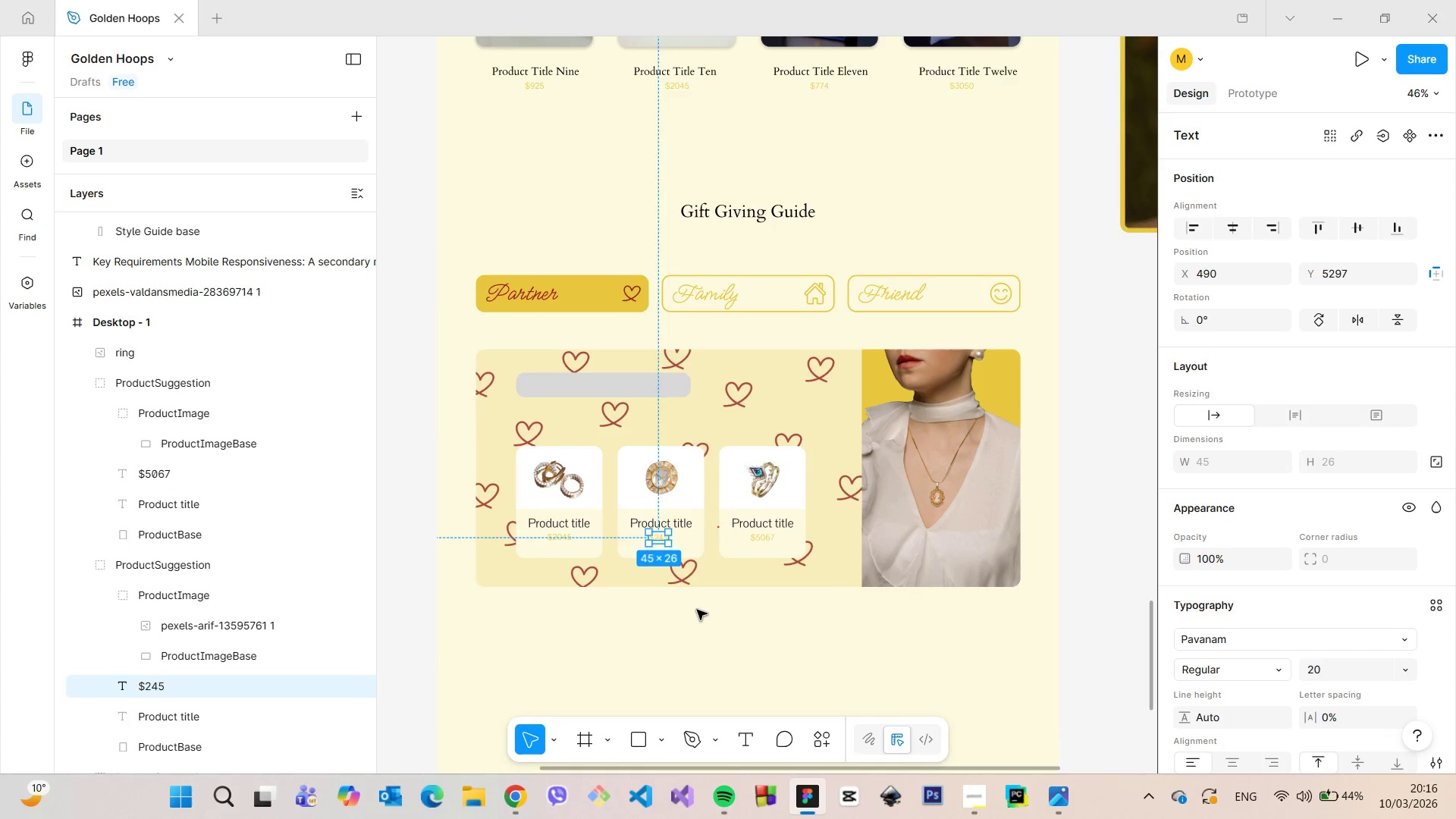 
left_click([697, 610])
 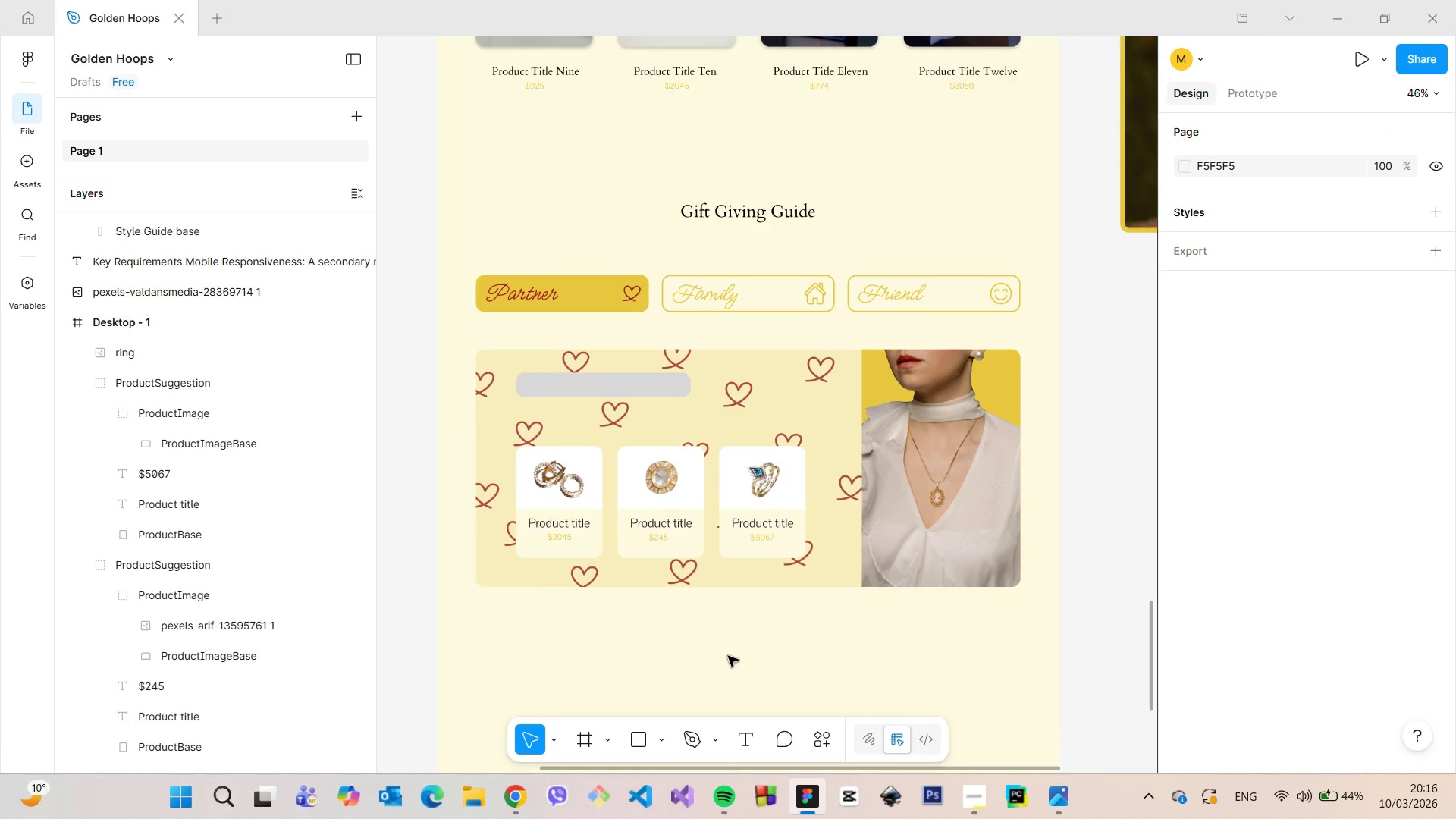 
scroll: coordinate [728, 656], scroll_direction: down, amount: 2.0
 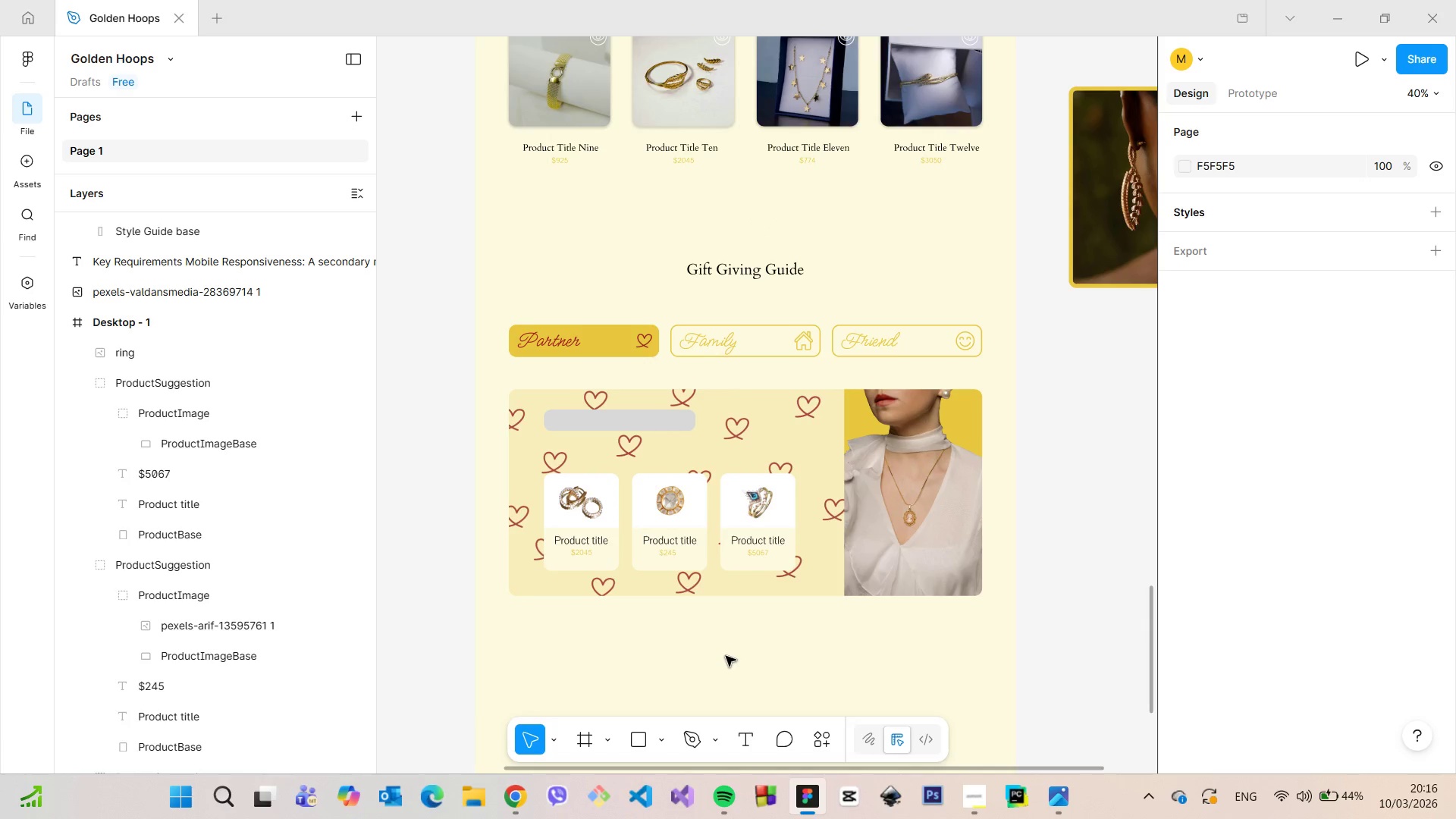 
scroll: coordinate [725, 656], scroll_direction: up, amount: 2.0
 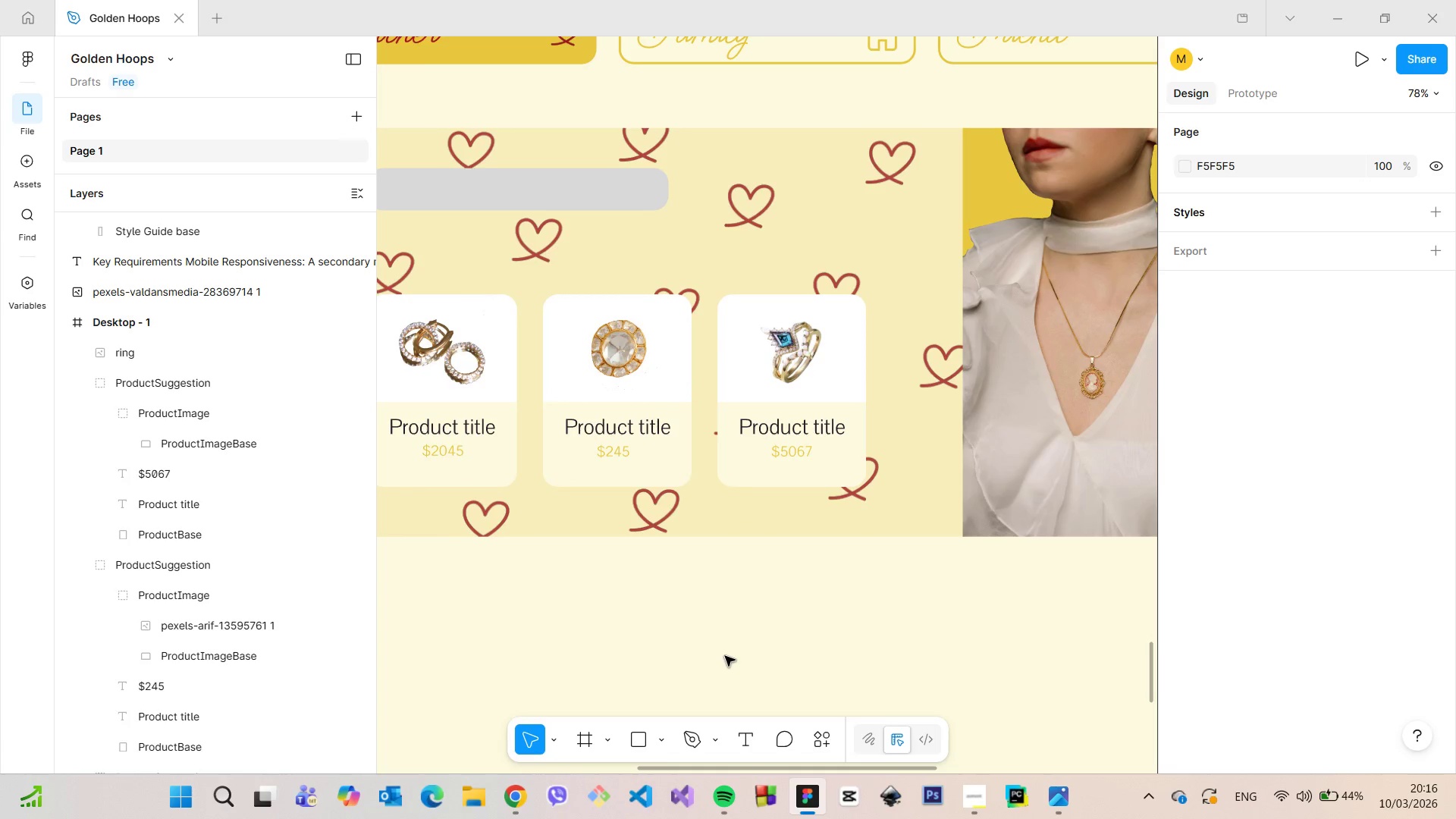 
scroll: coordinate [723, 656], scroll_direction: down, amount: 5.0
 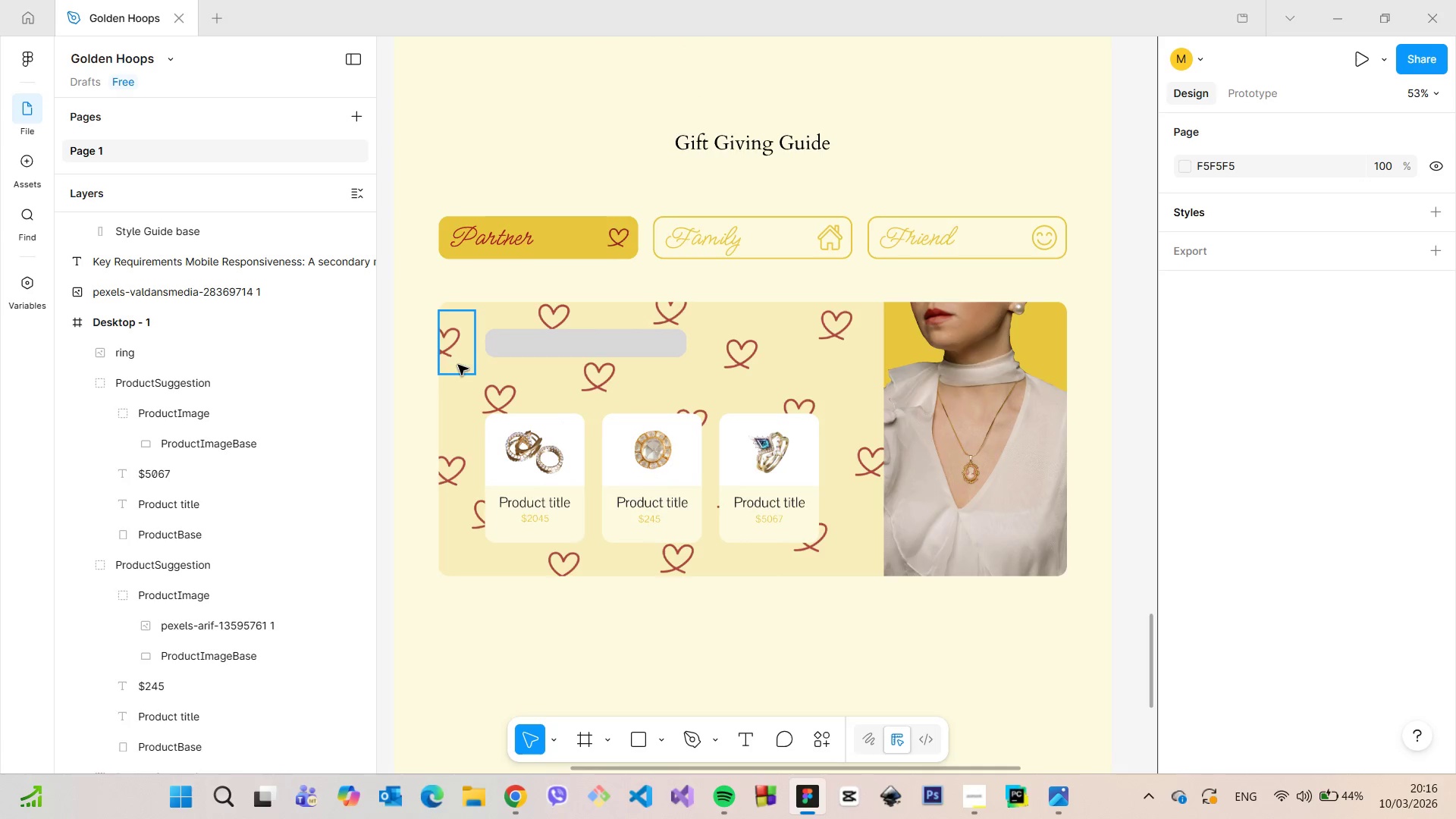 
left_click([454, 356])
 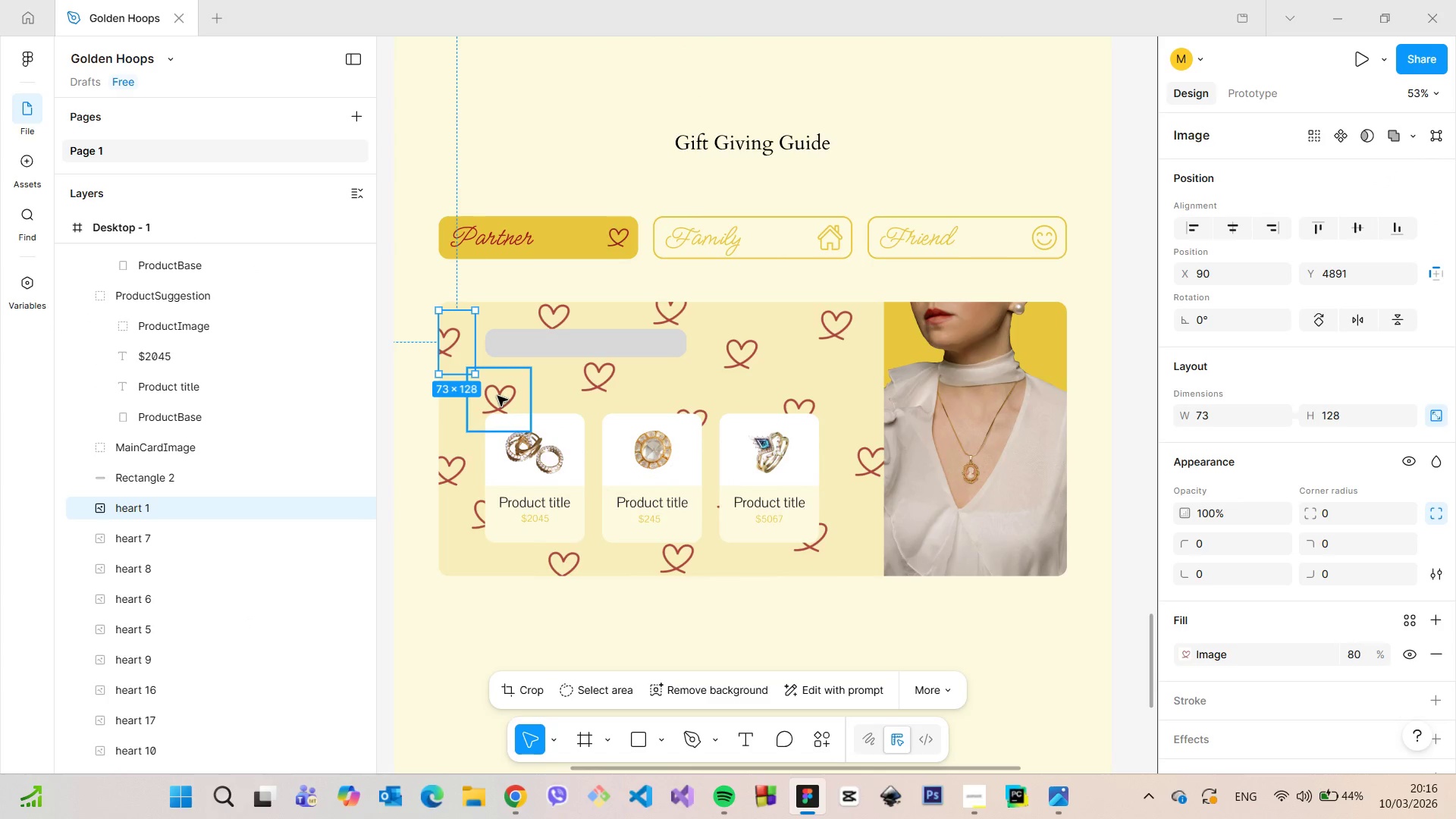 
hold_key(key=ShiftLeft, duration=1.5)
left_click([497, 396])
 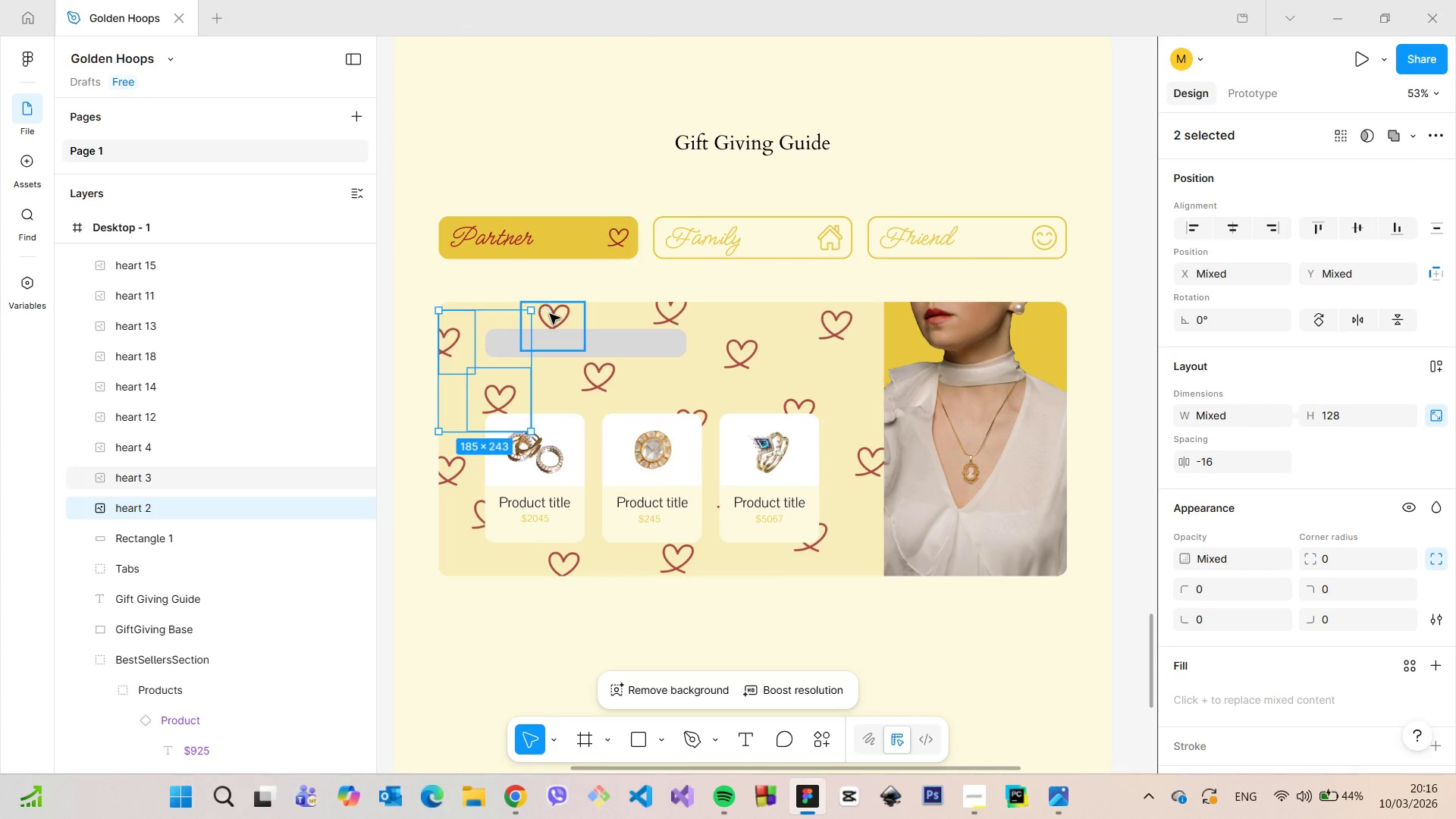 
left_click([556, 318])
 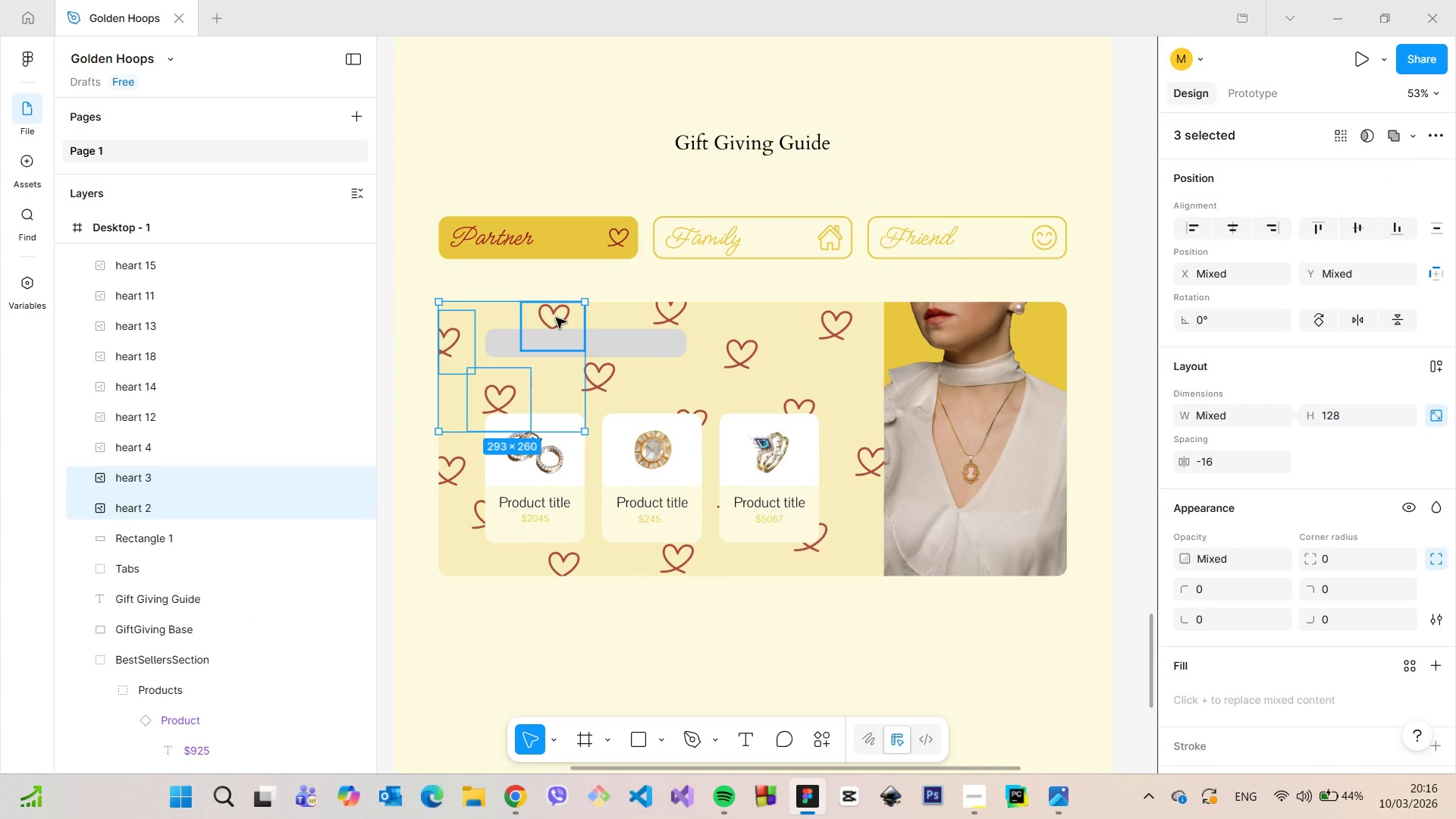 
hold_key(key=ShiftLeft, duration=1.52)
left_click([603, 370])
 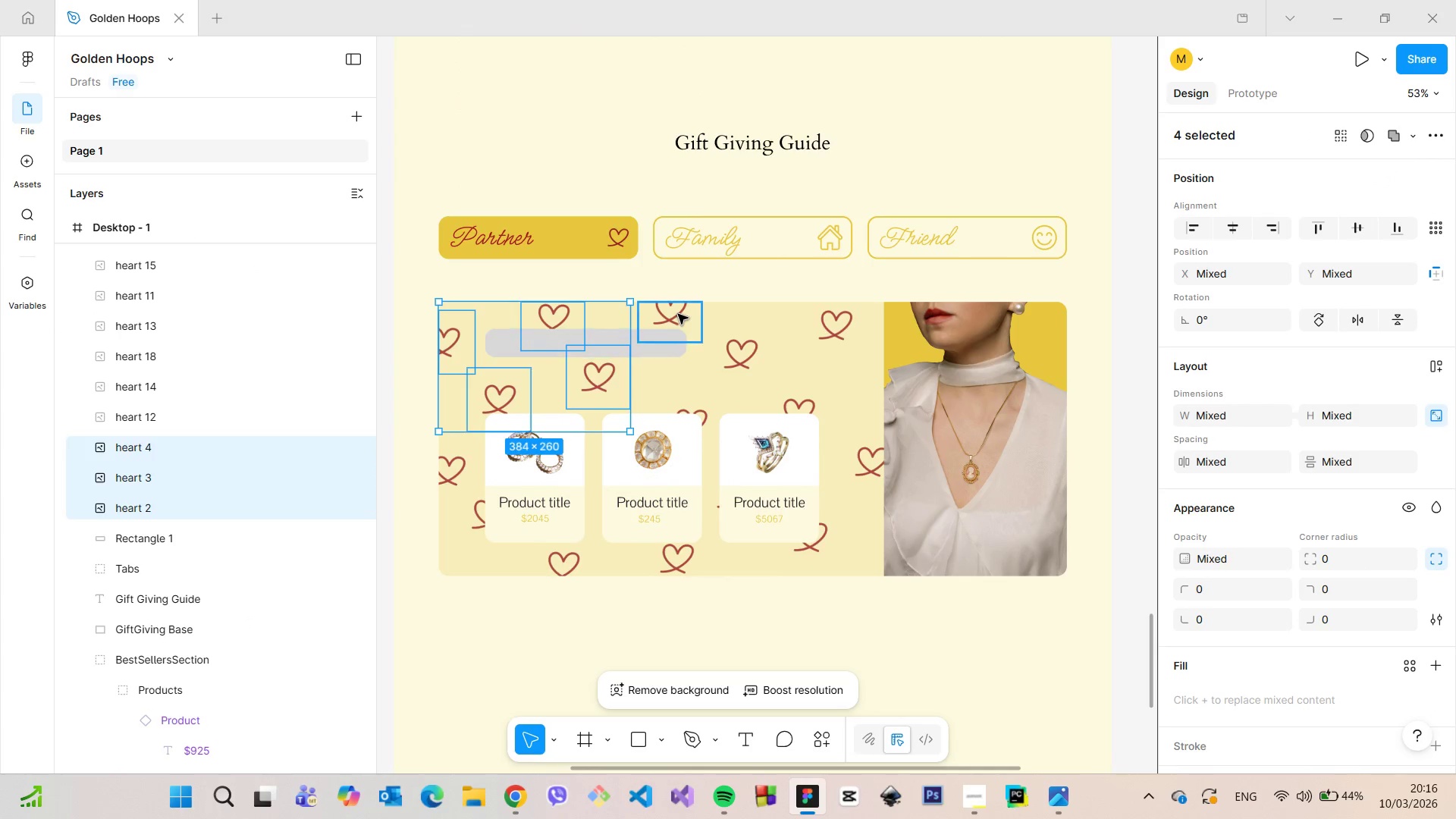 
left_click([678, 314])
 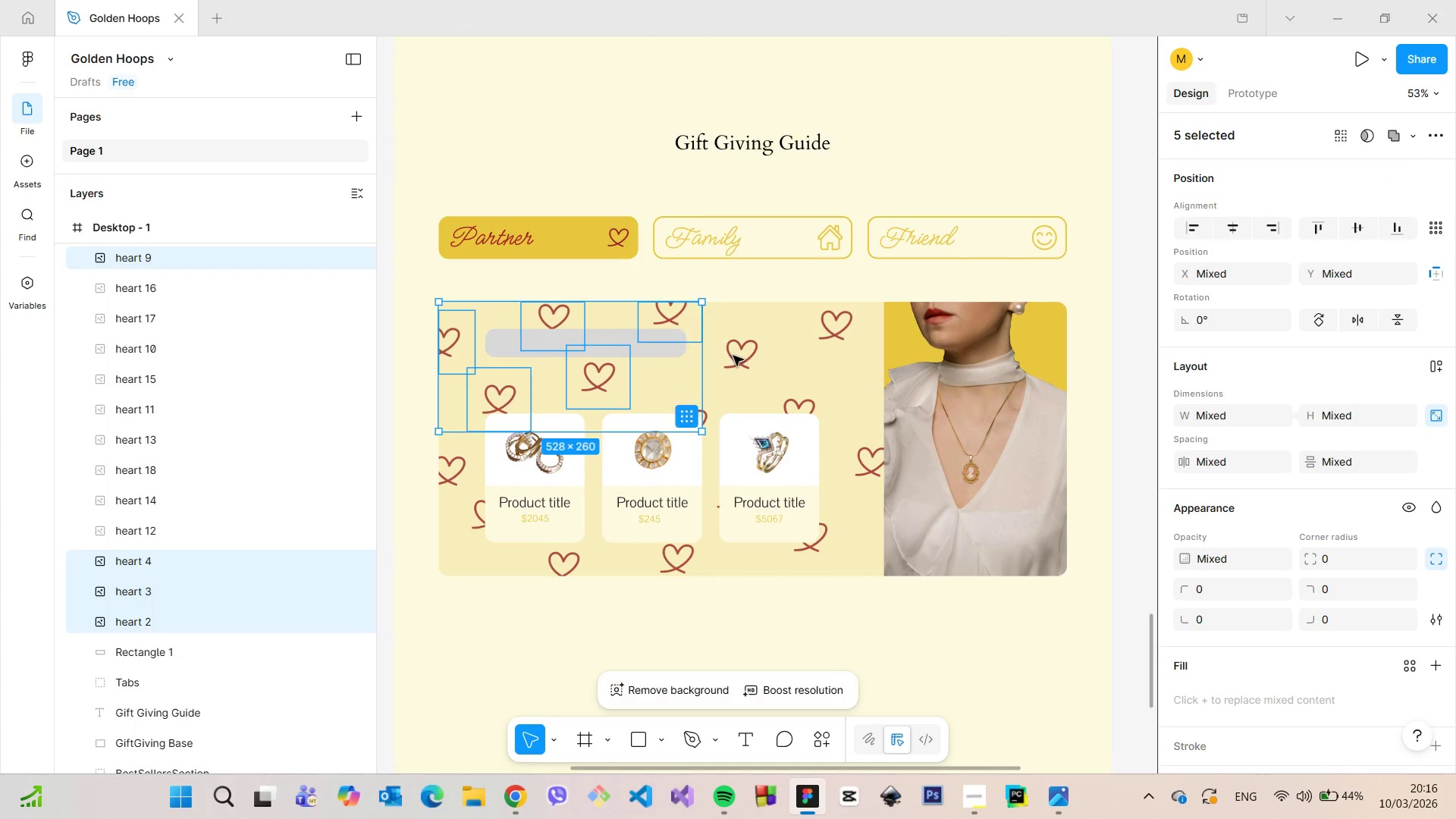 
hold_key(key=ShiftLeft, duration=1.52)
left_click([736, 357])
 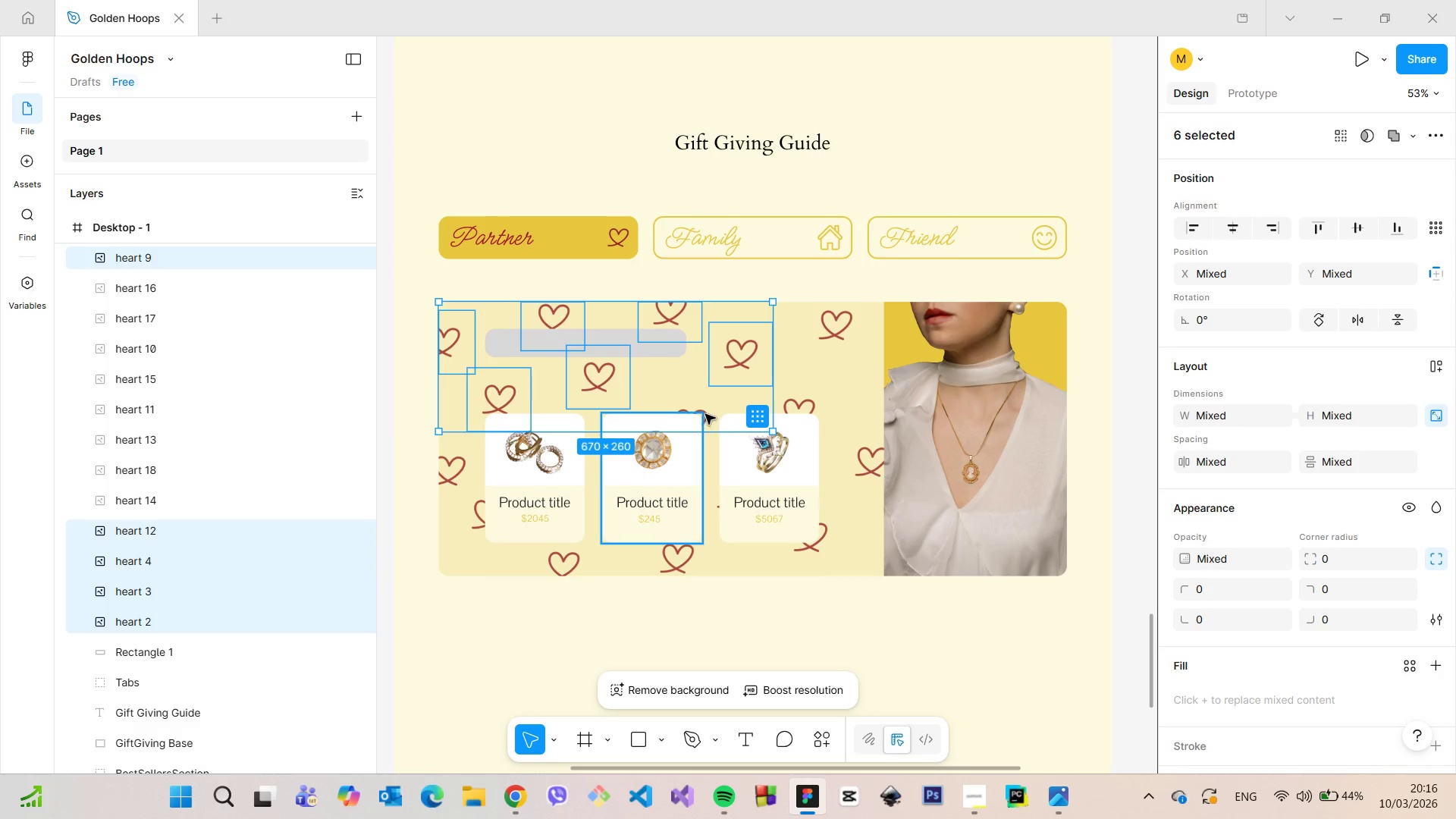 
left_click([707, 413])
 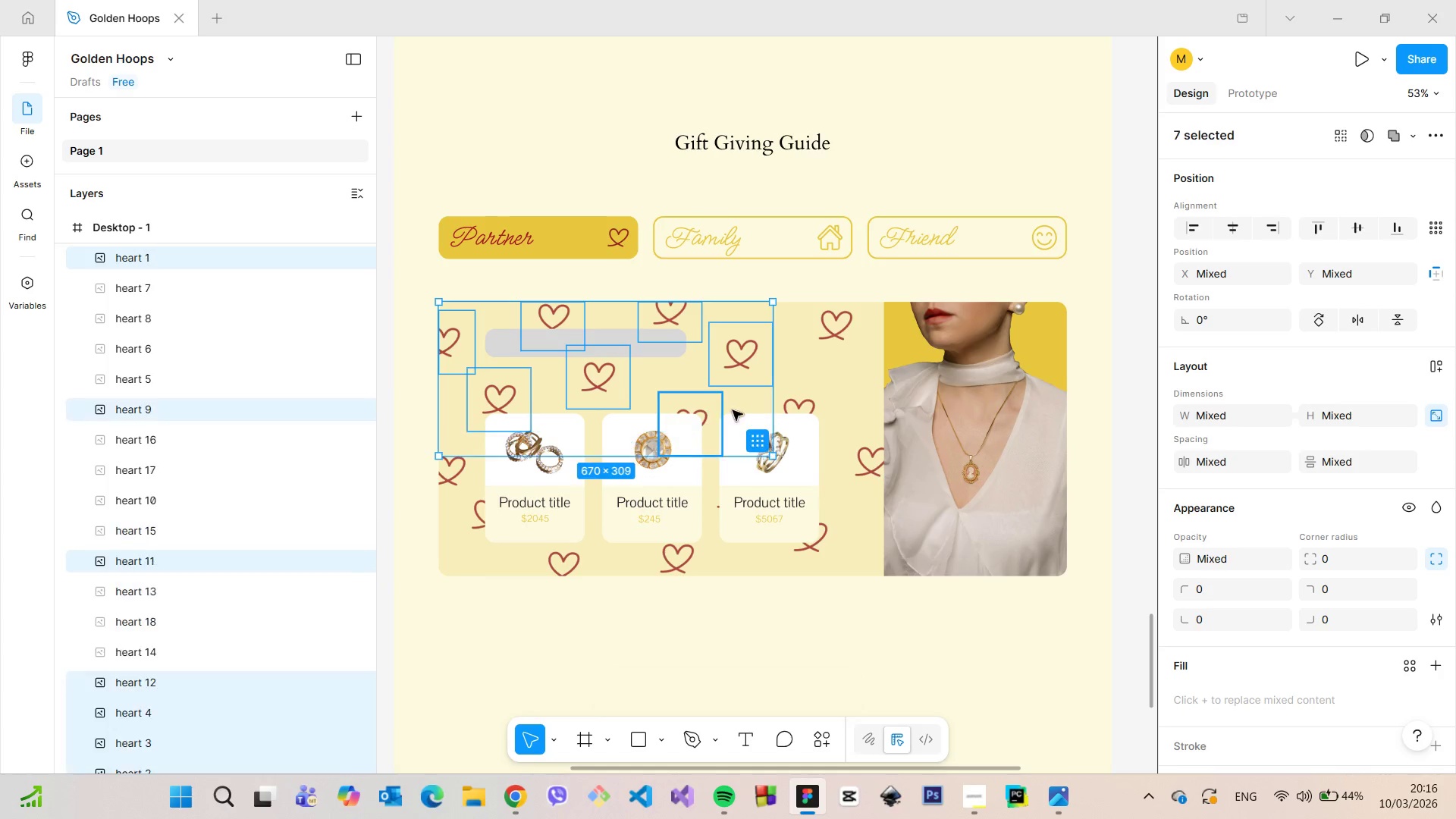 
hold_key(key=ShiftLeft, duration=1.5)
left_click([808, 400])
 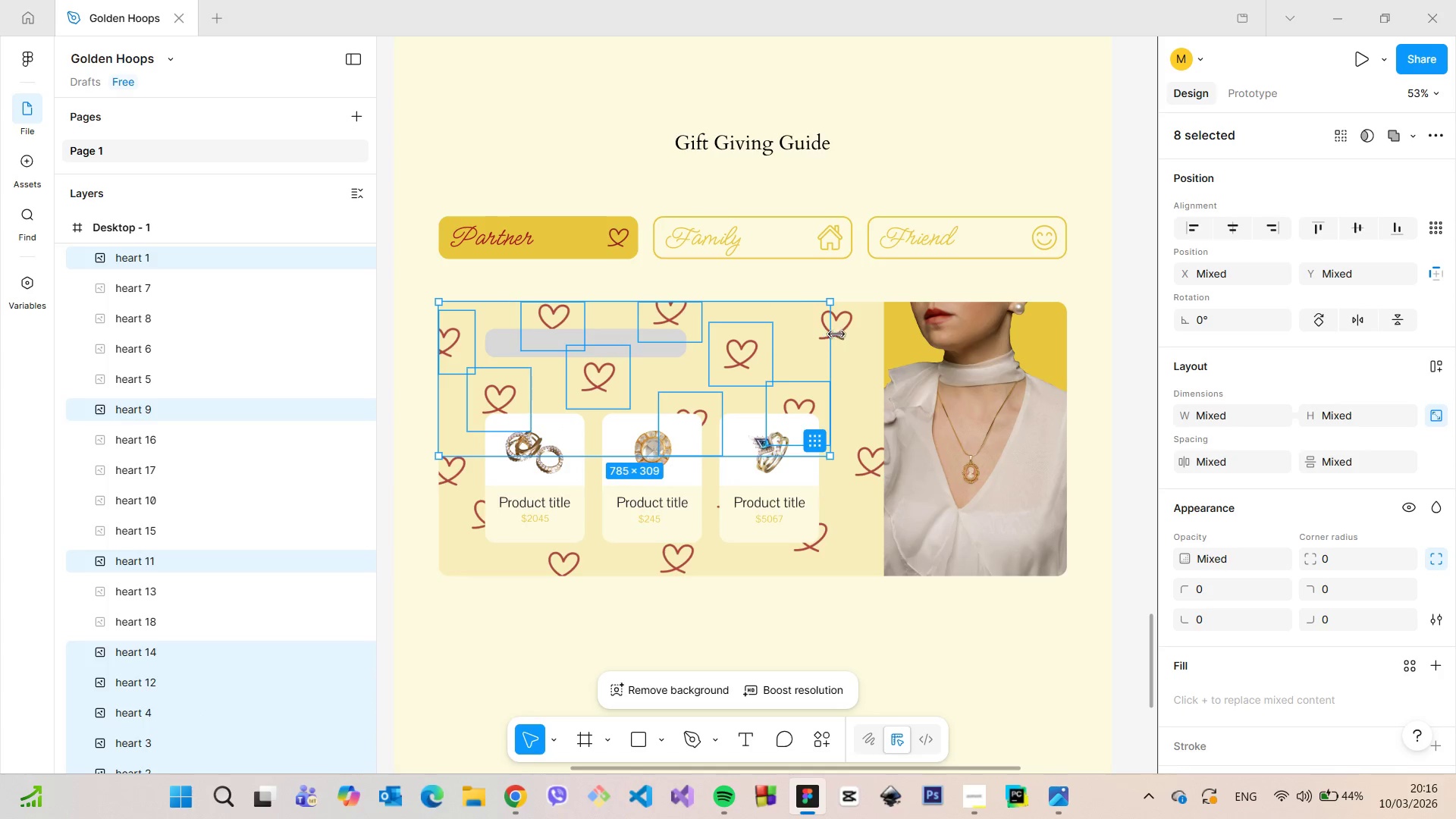 
hold_key(key=ShiftLeft, duration=1.51)
left_click([845, 333])
 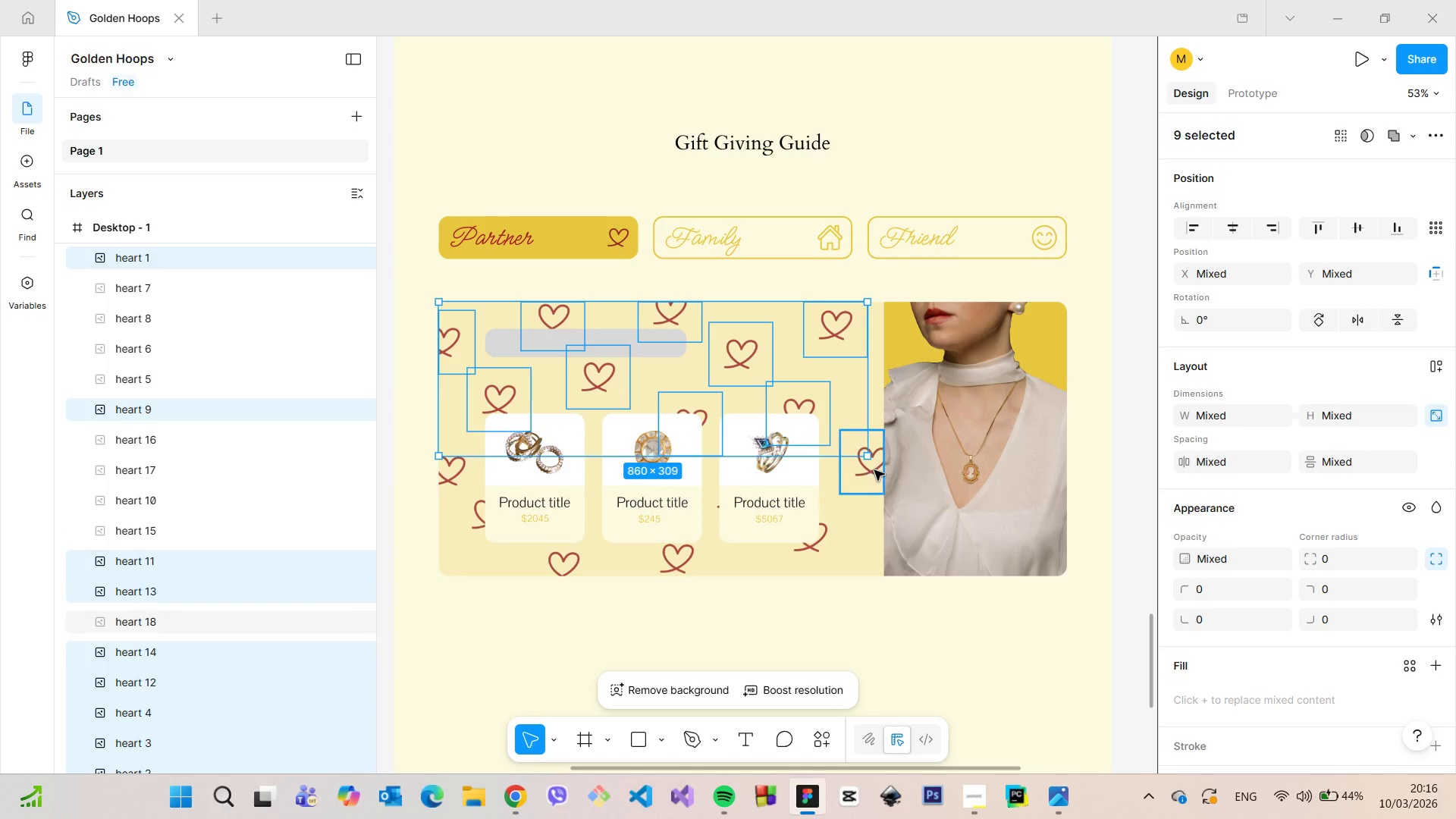 
left_click([874, 470])
 